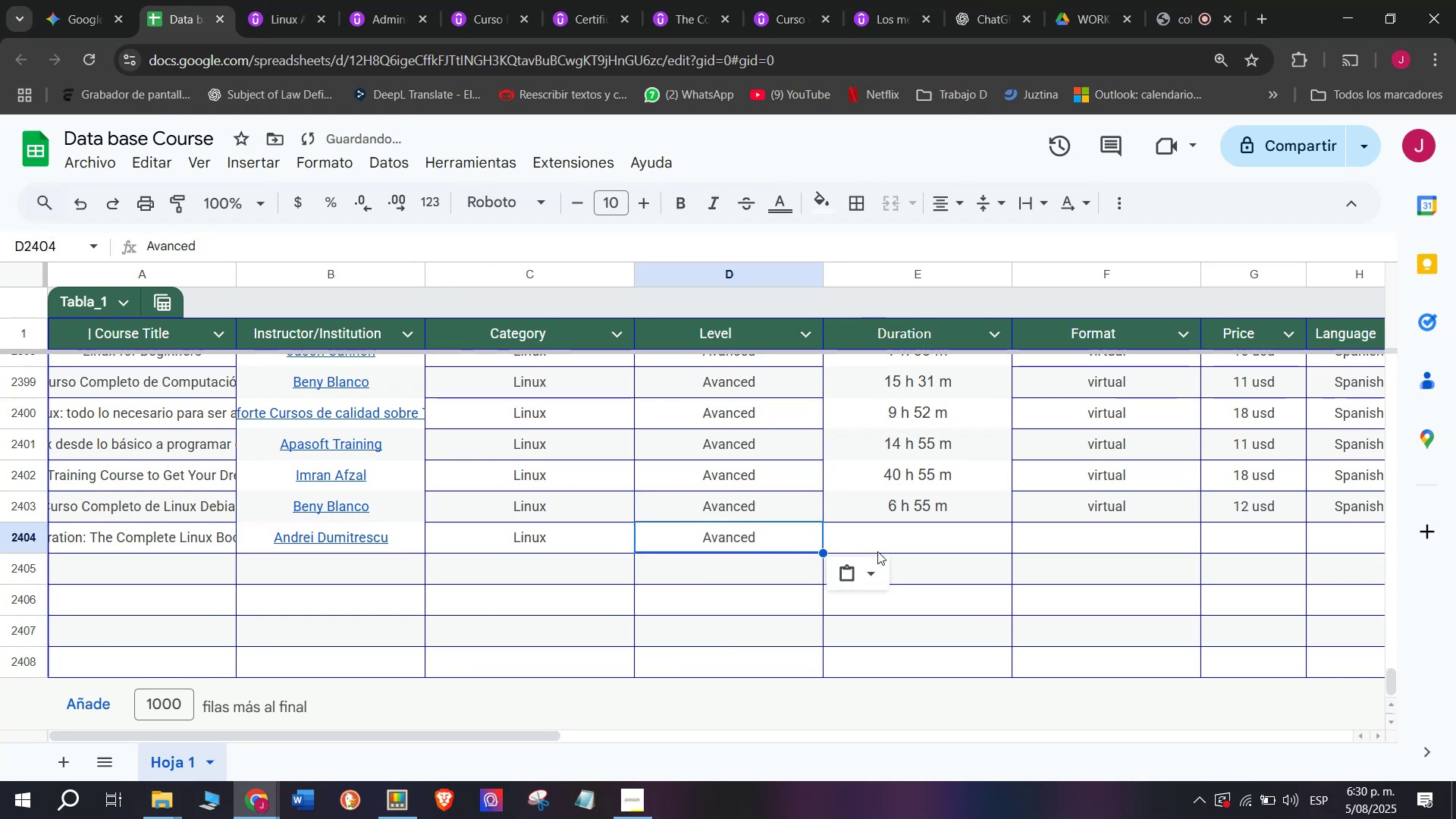 
key(Z)
 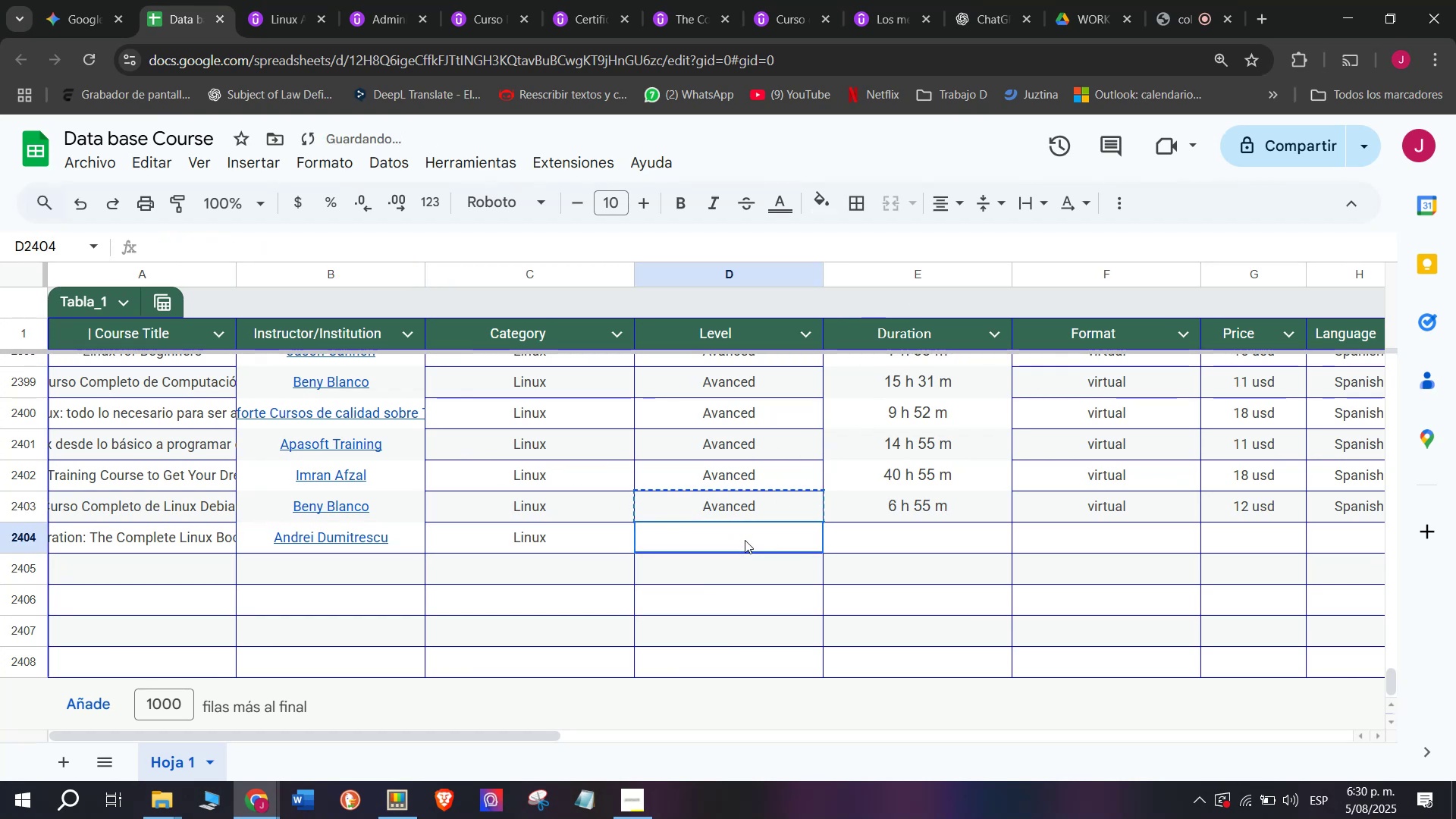 
key(Control+V)
 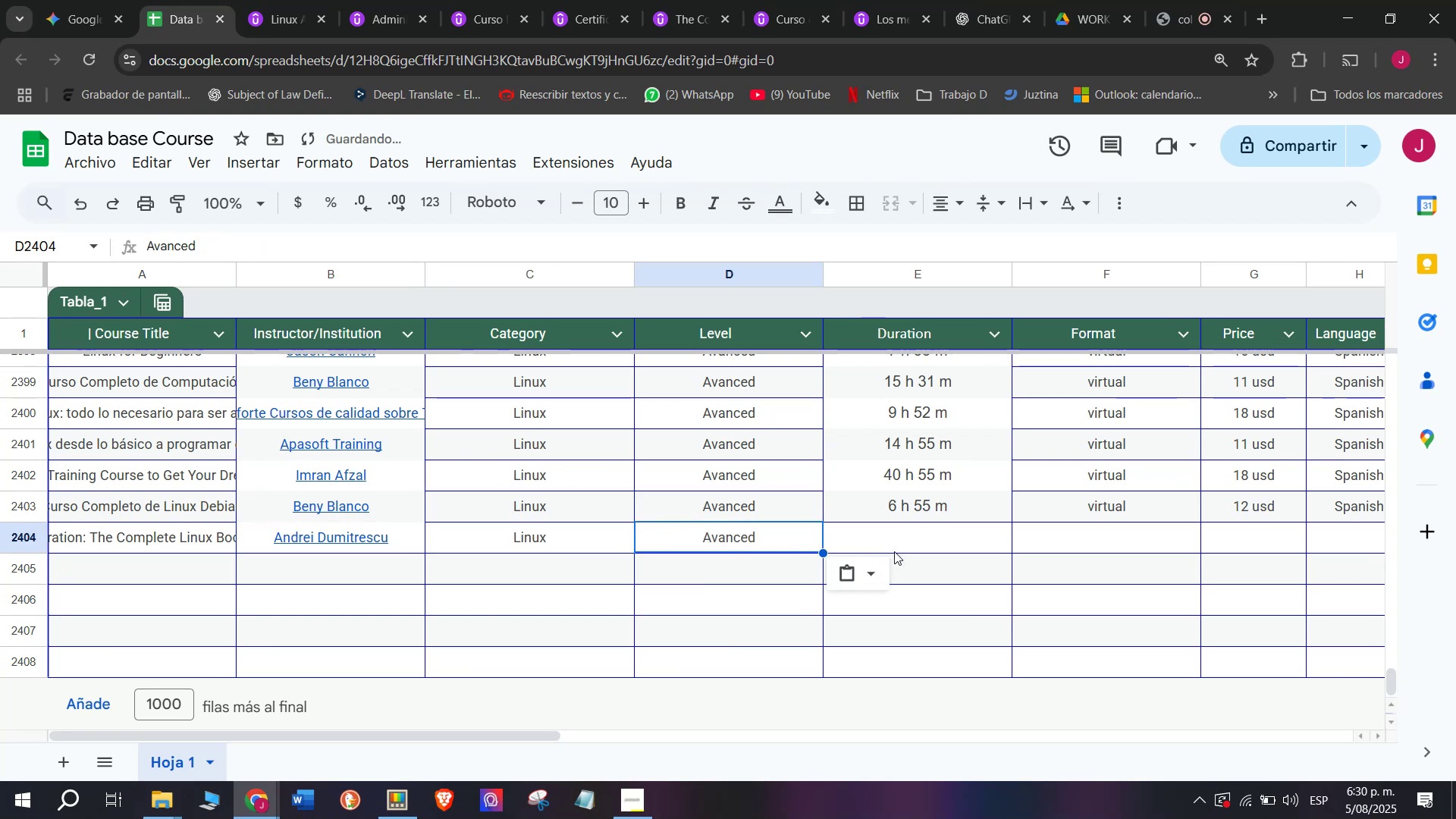 
mouse_move([857, 546])
 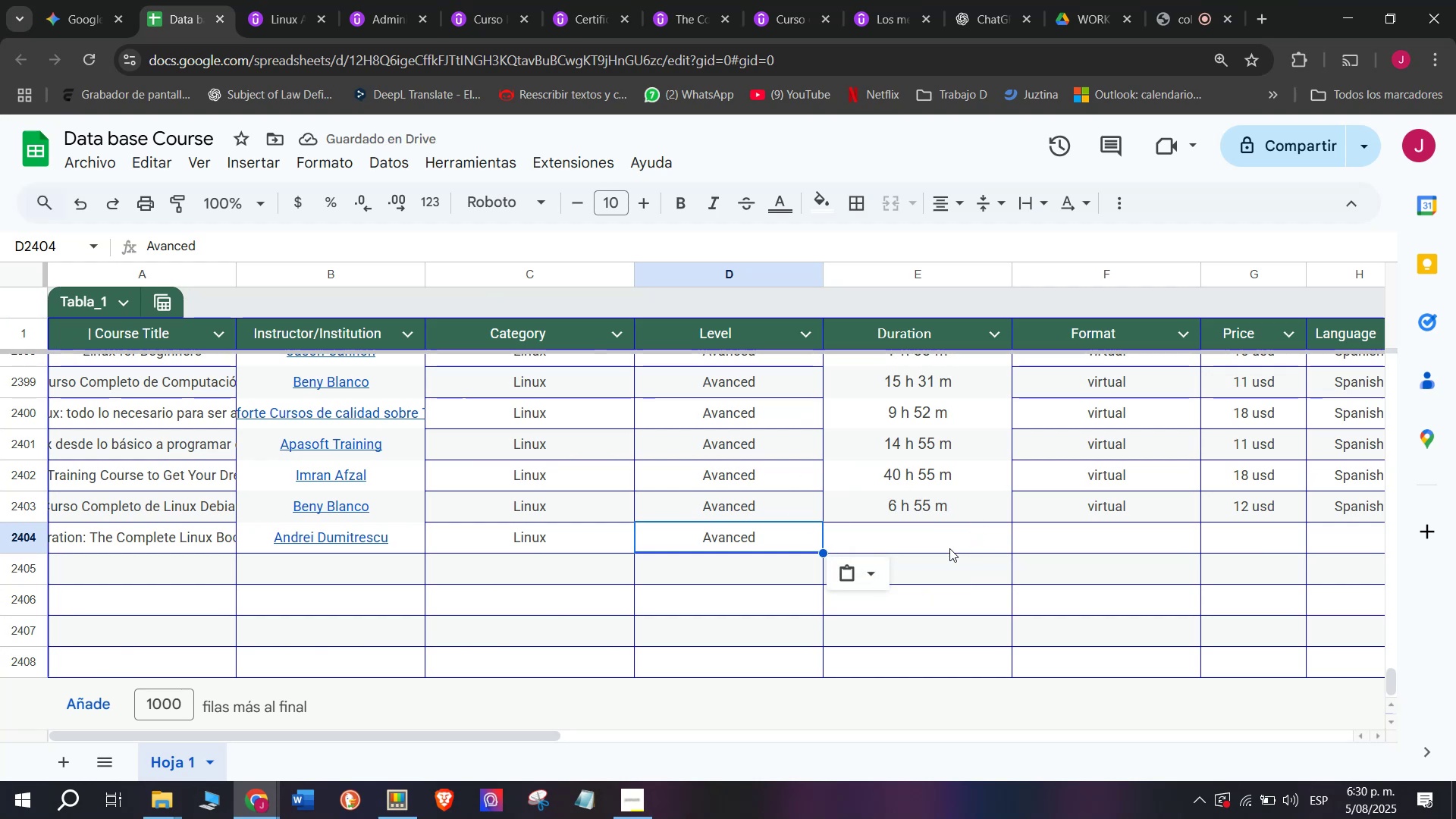 
left_click([937, 549])
 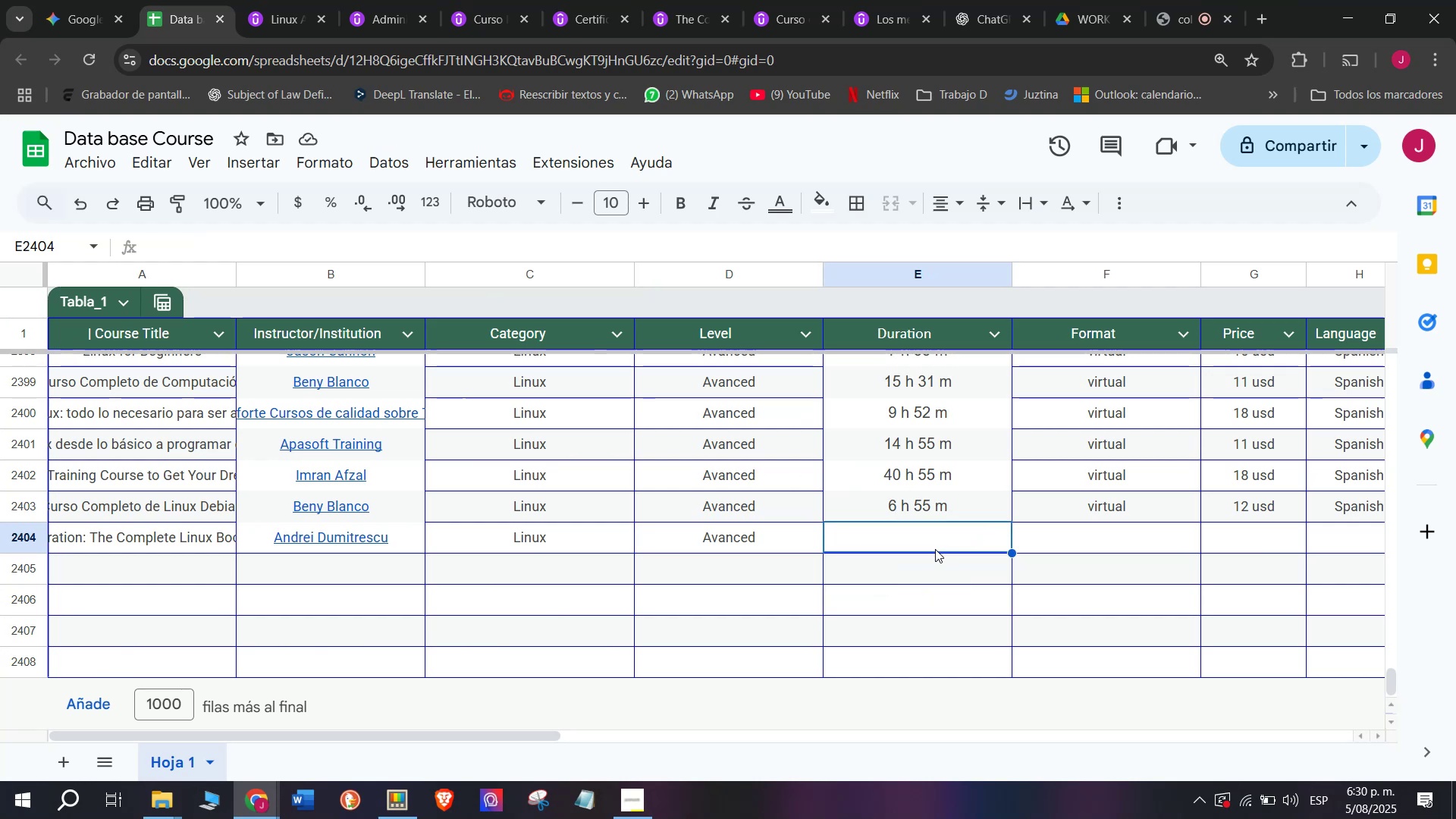 
wait(12.94)
 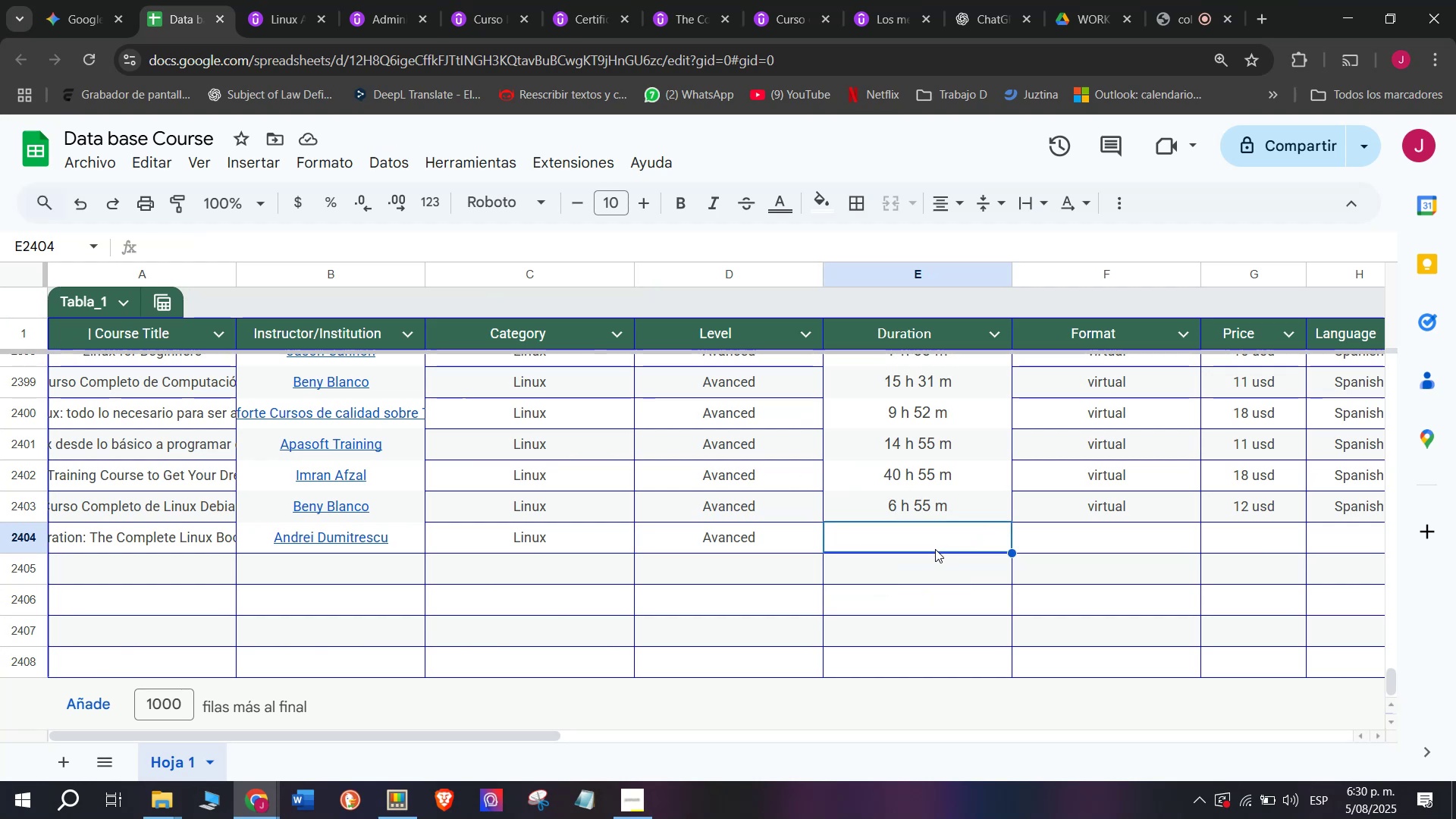 
left_click([305, 0])
 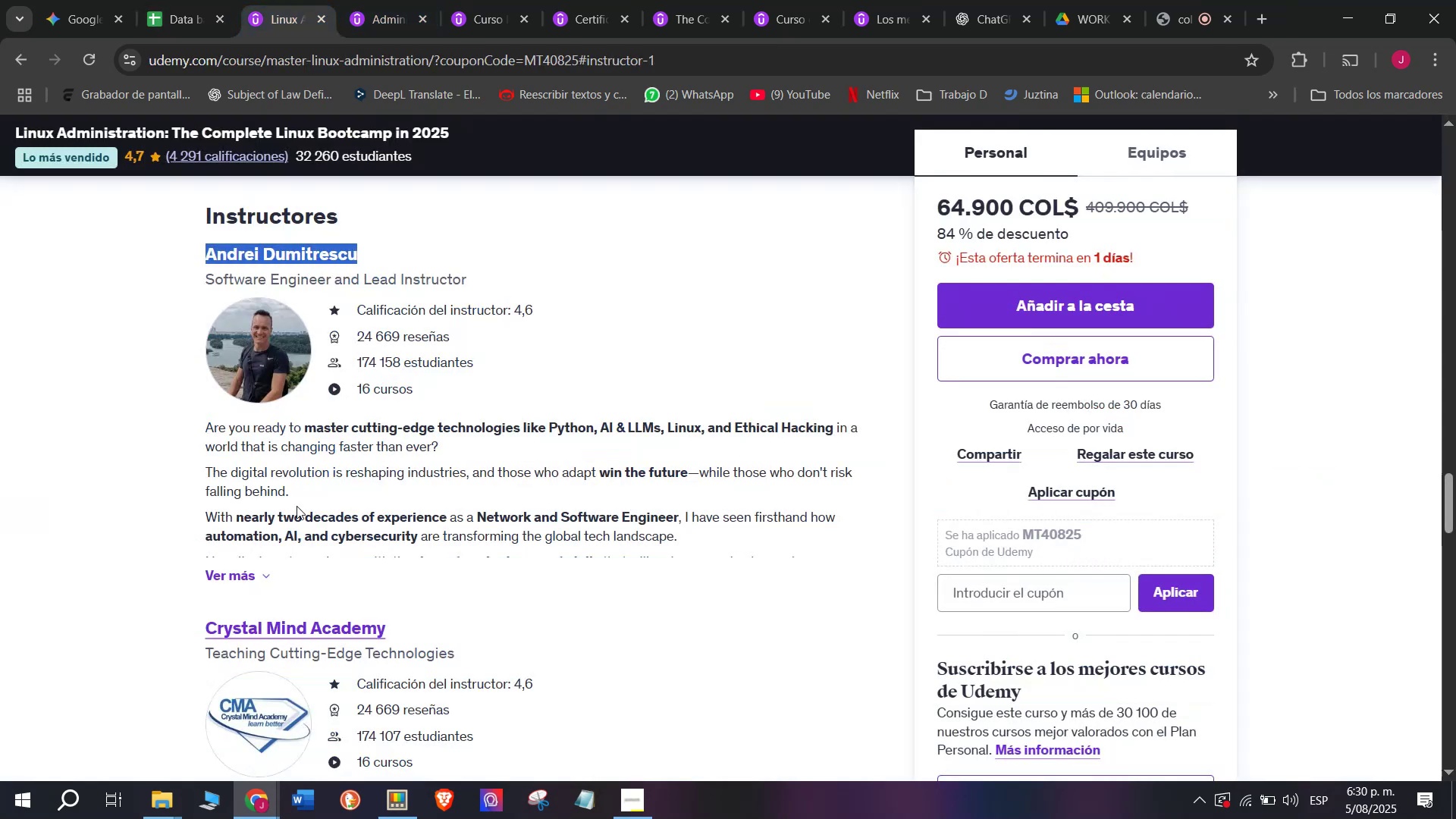 
scroll: coordinate [295, 516], scroll_direction: up, amount: 10.0
 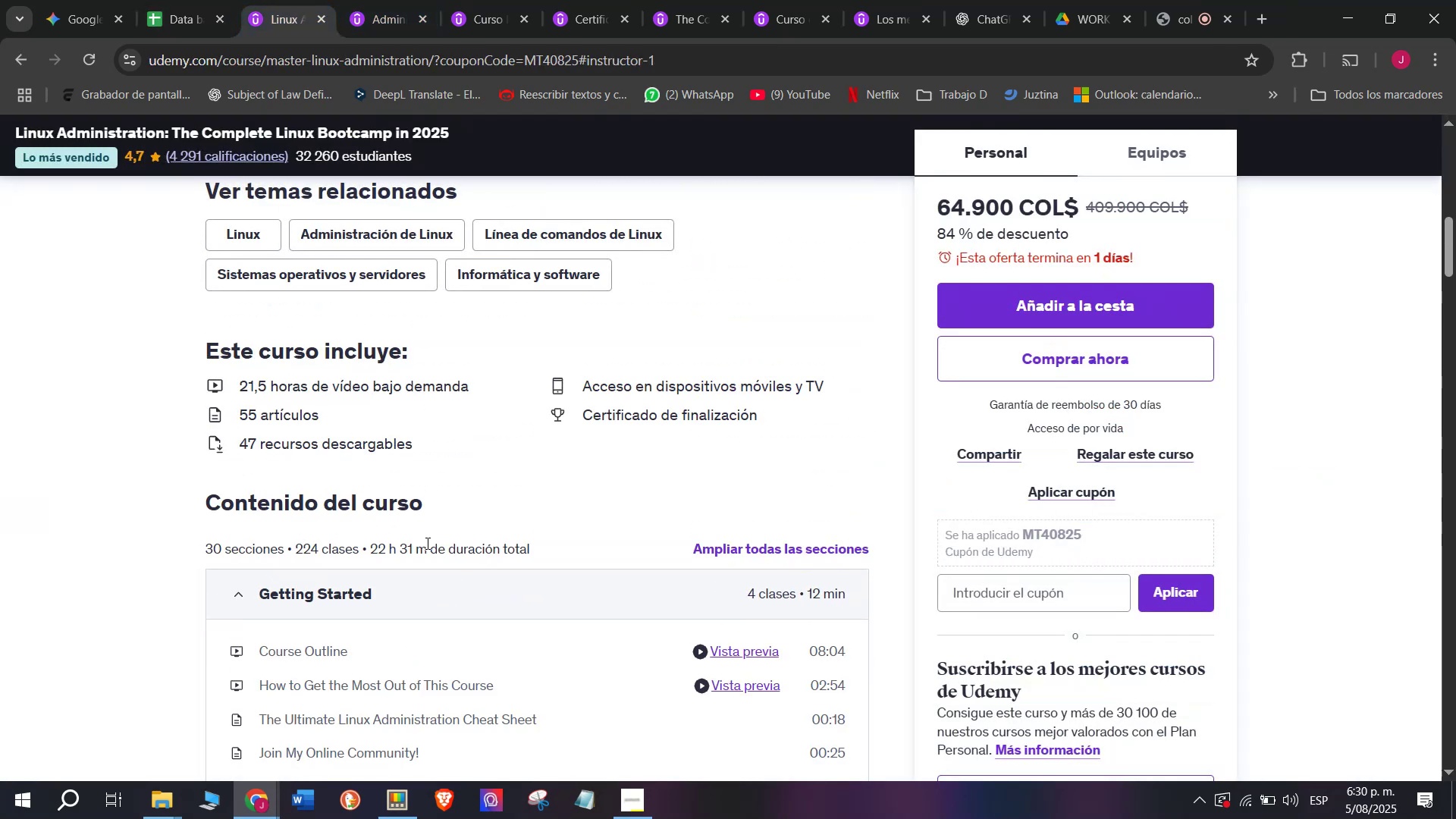 
left_click_drag(start_coordinate=[426, 543], to_coordinate=[370, 545])
 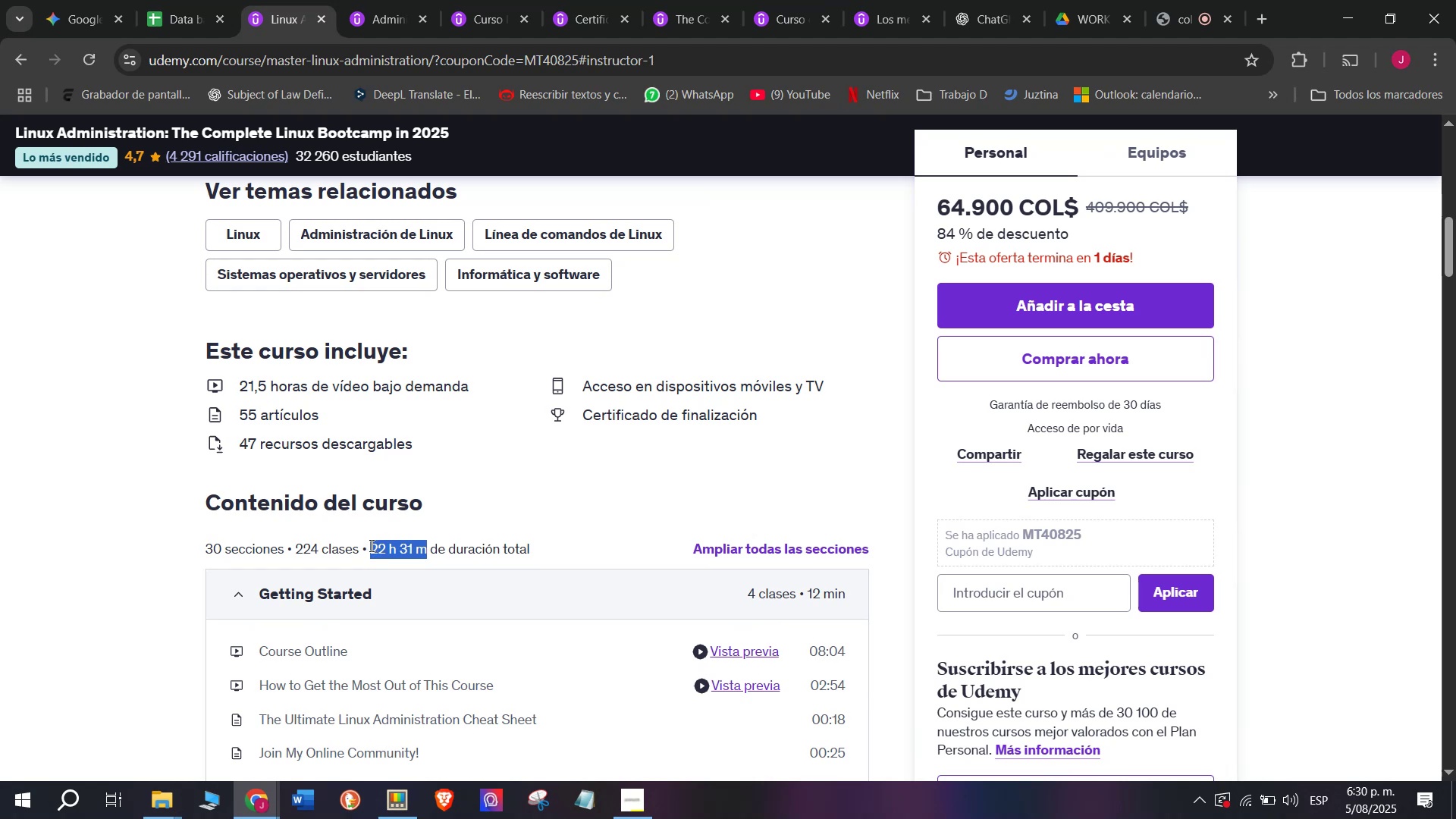 
key(Break)
 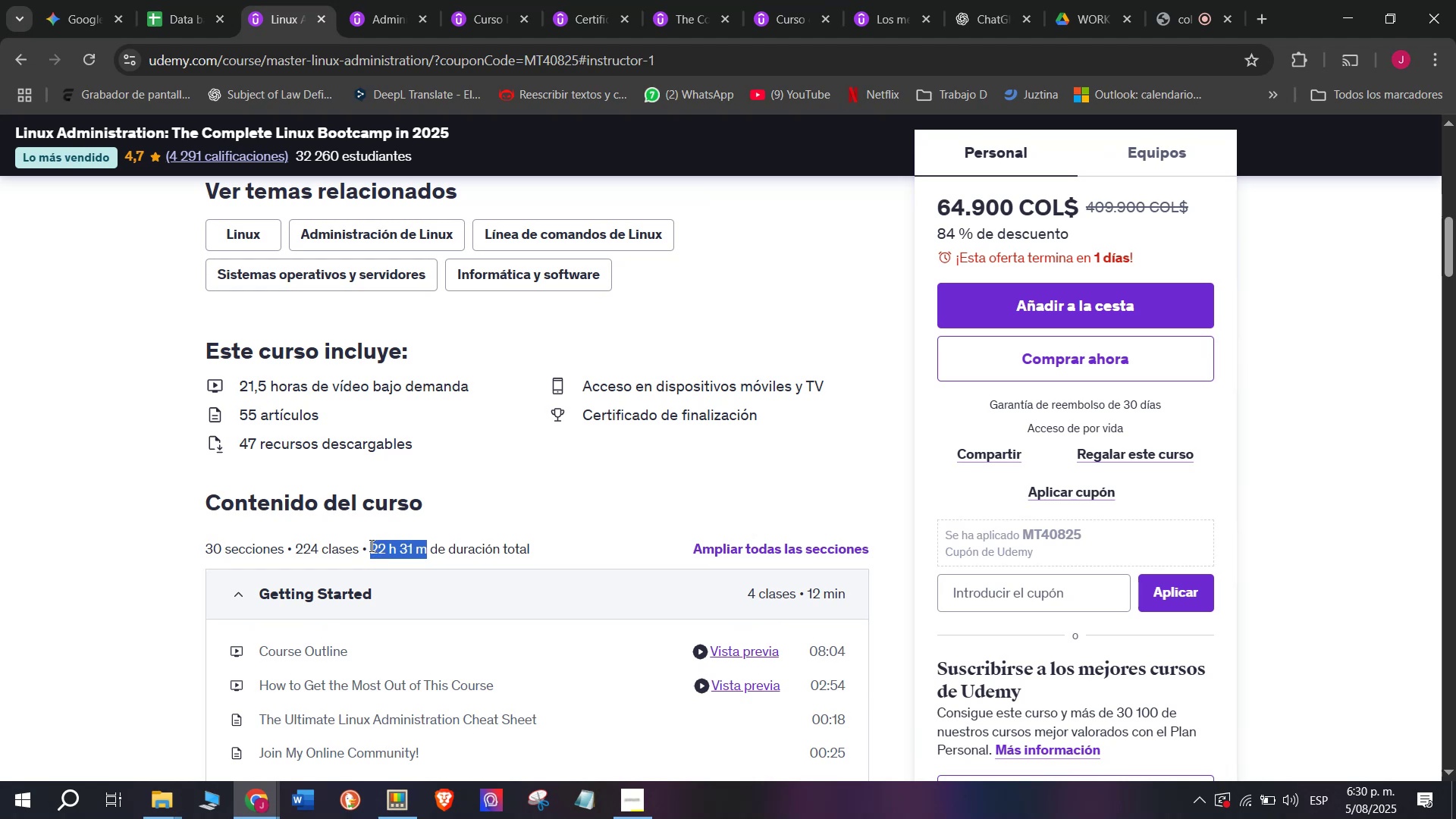 
key(Control+ControlLeft)
 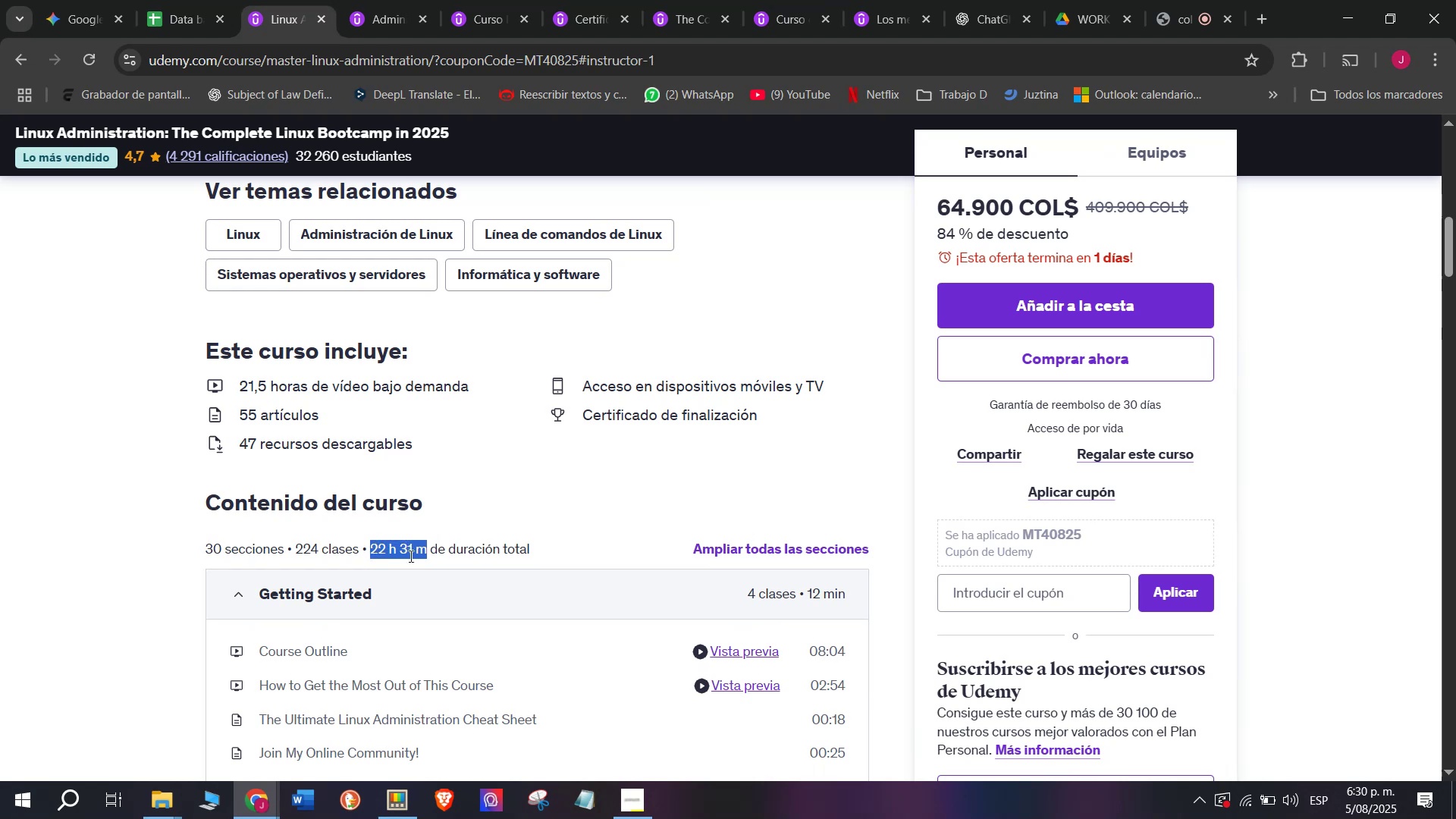 
key(Control+C)
 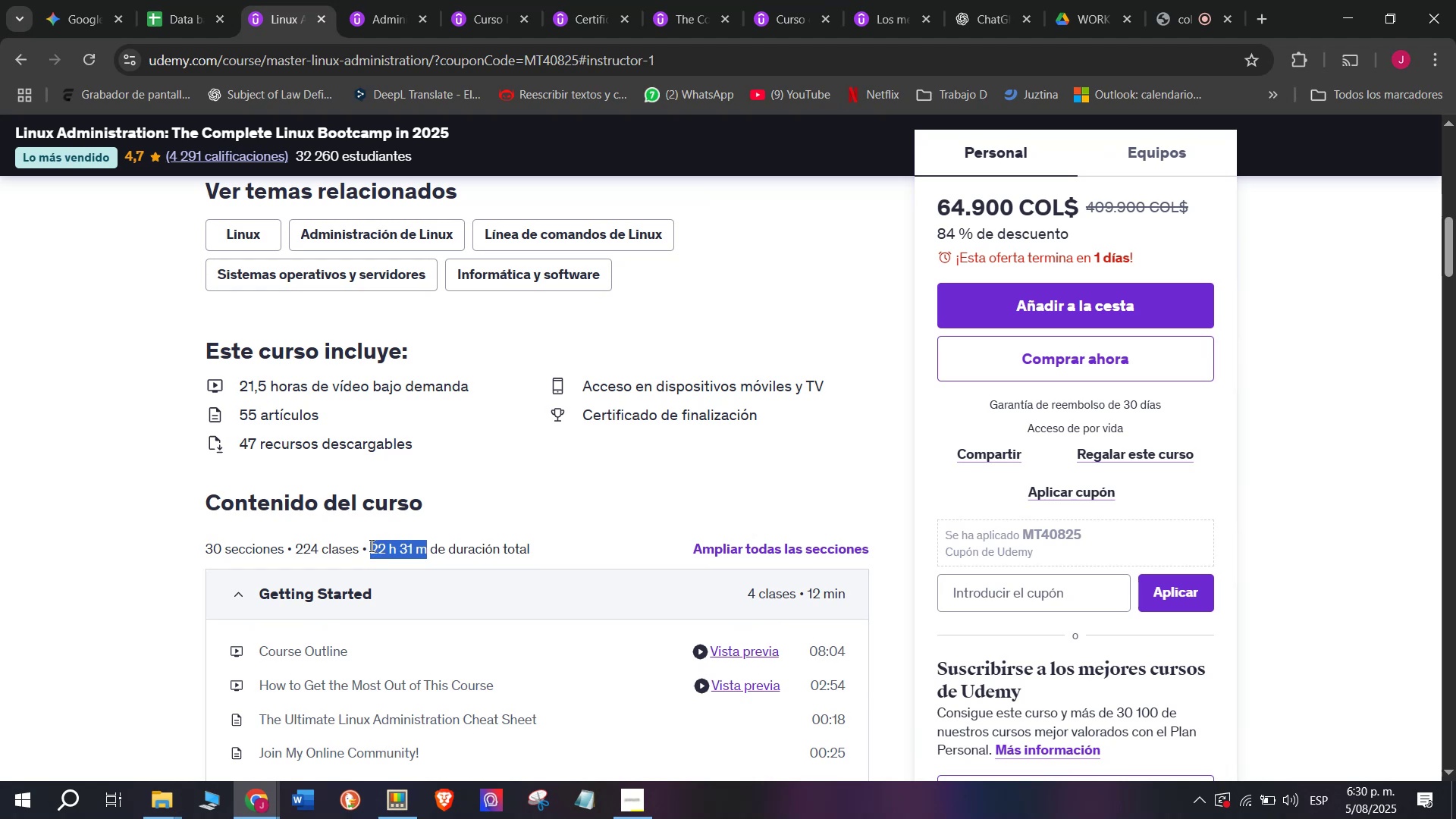 
key(Break)
 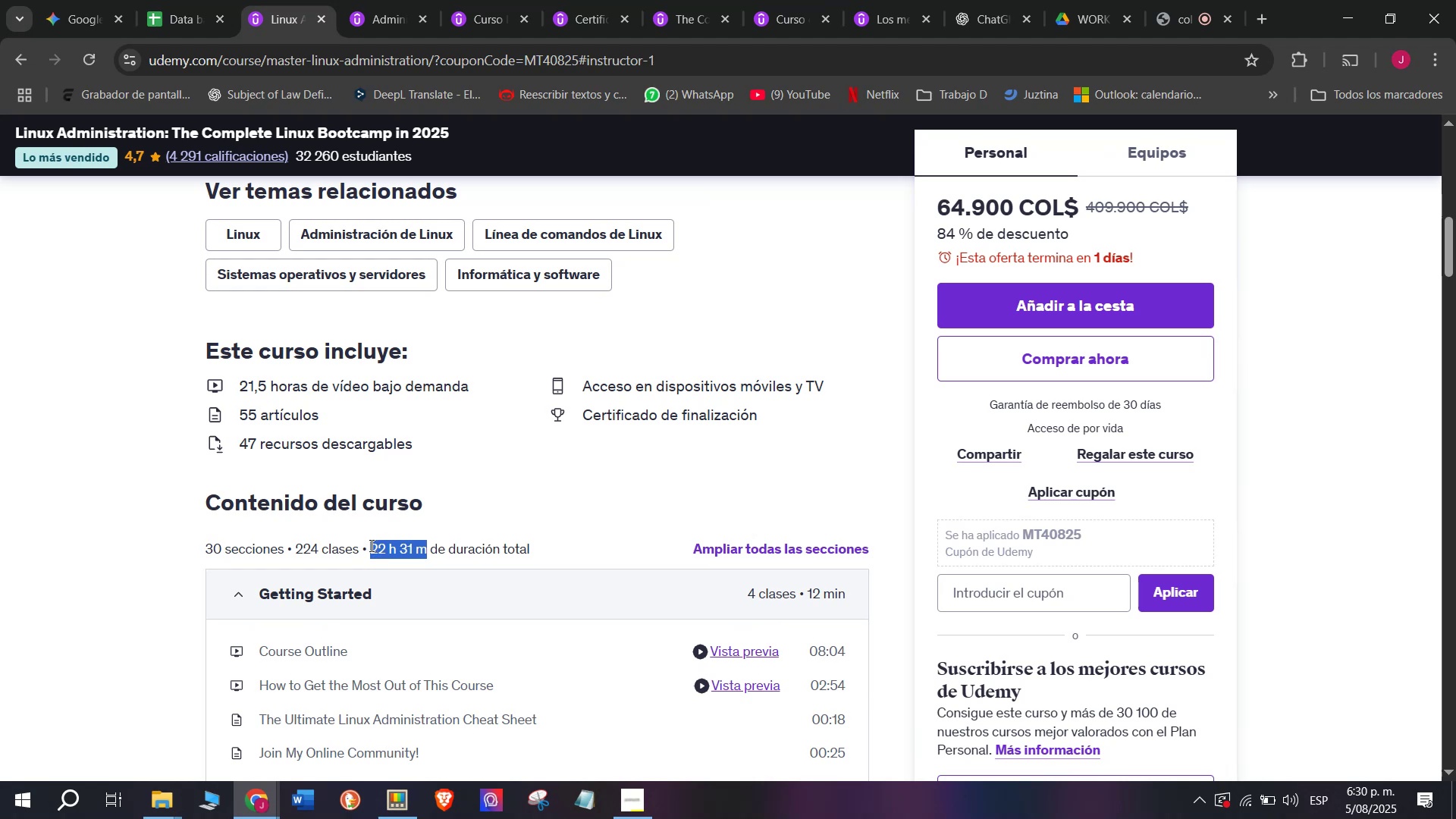 
key(Control+ControlLeft)
 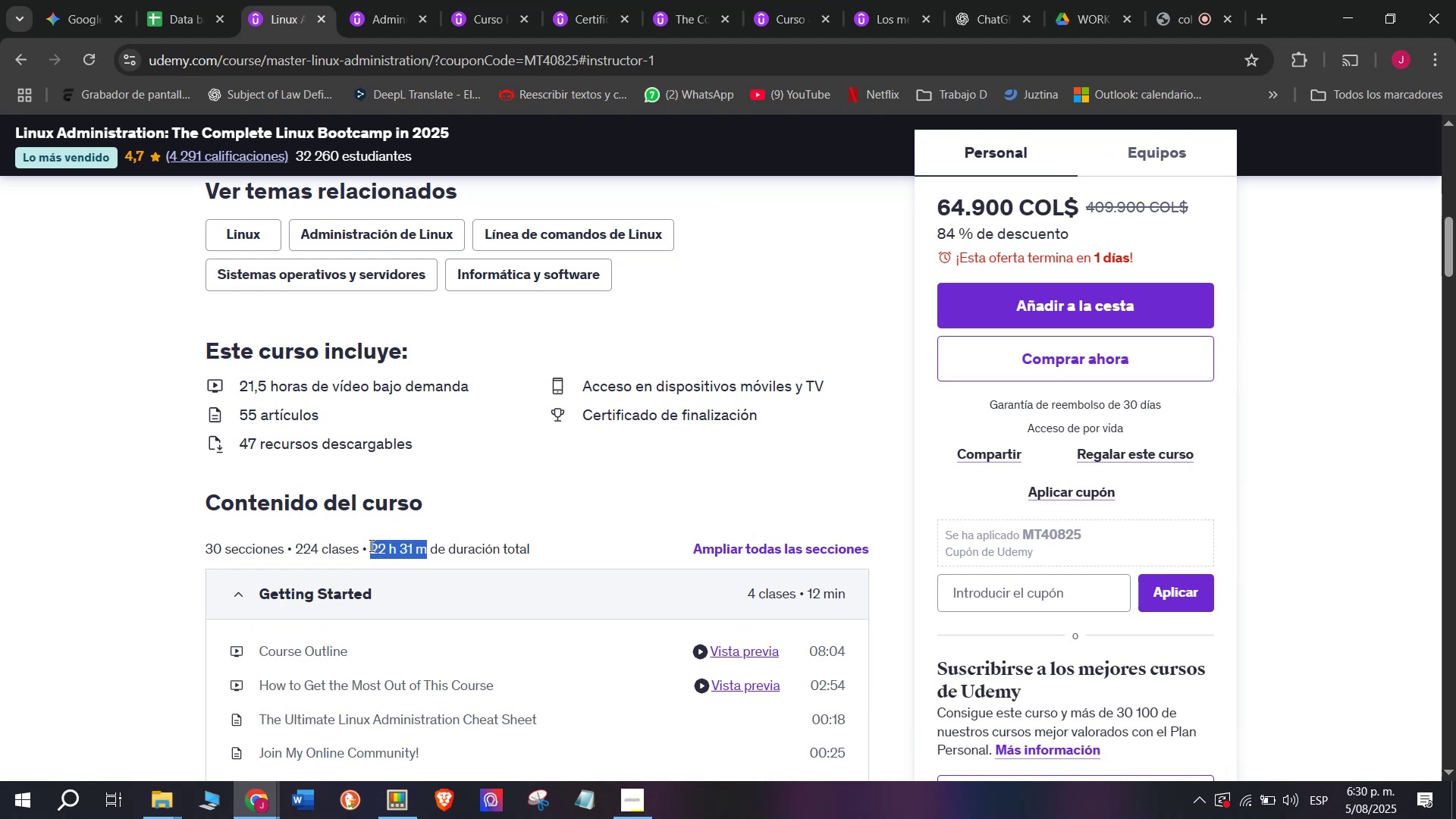 
key(Control+C)
 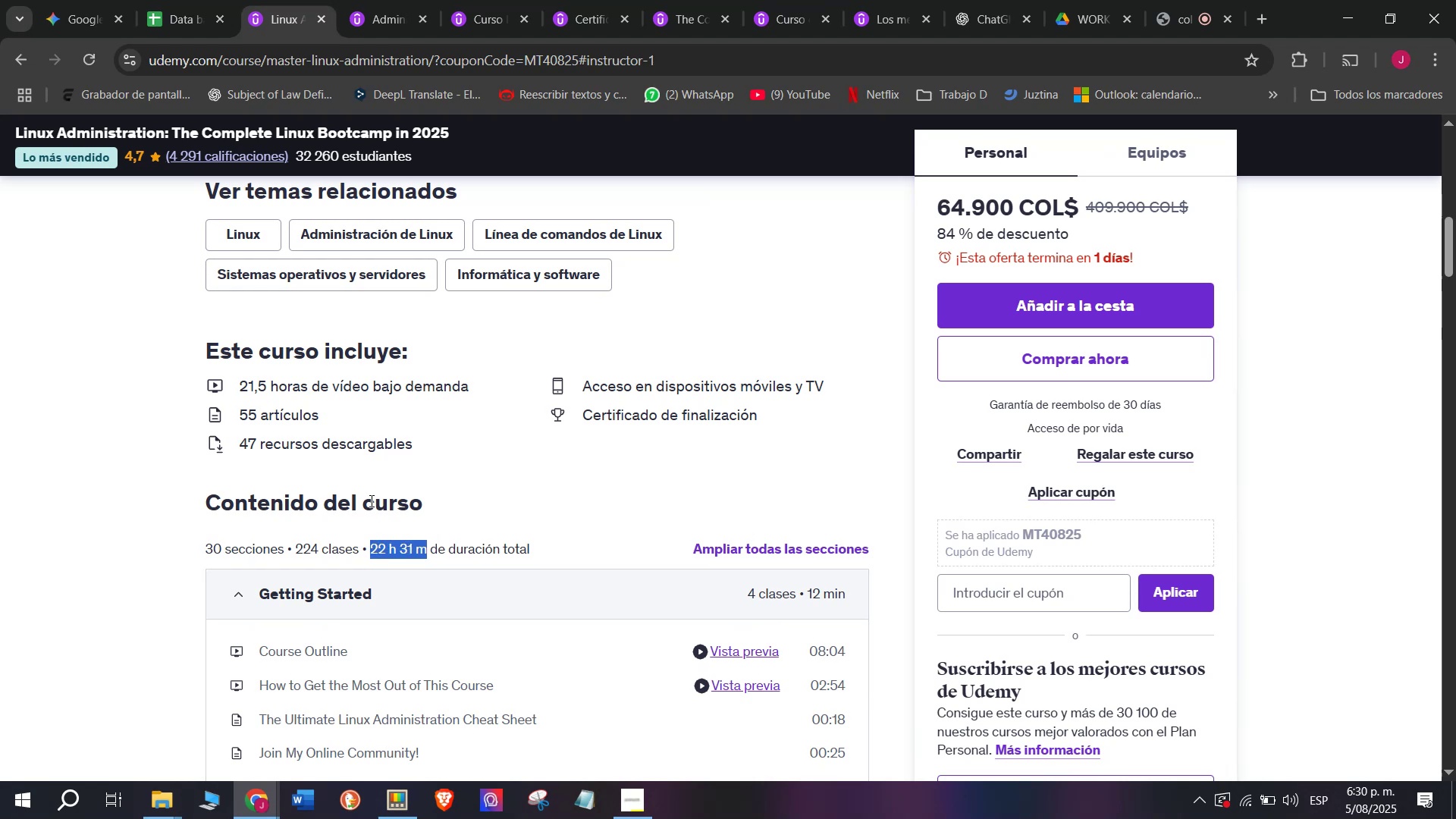 
key(Break)
 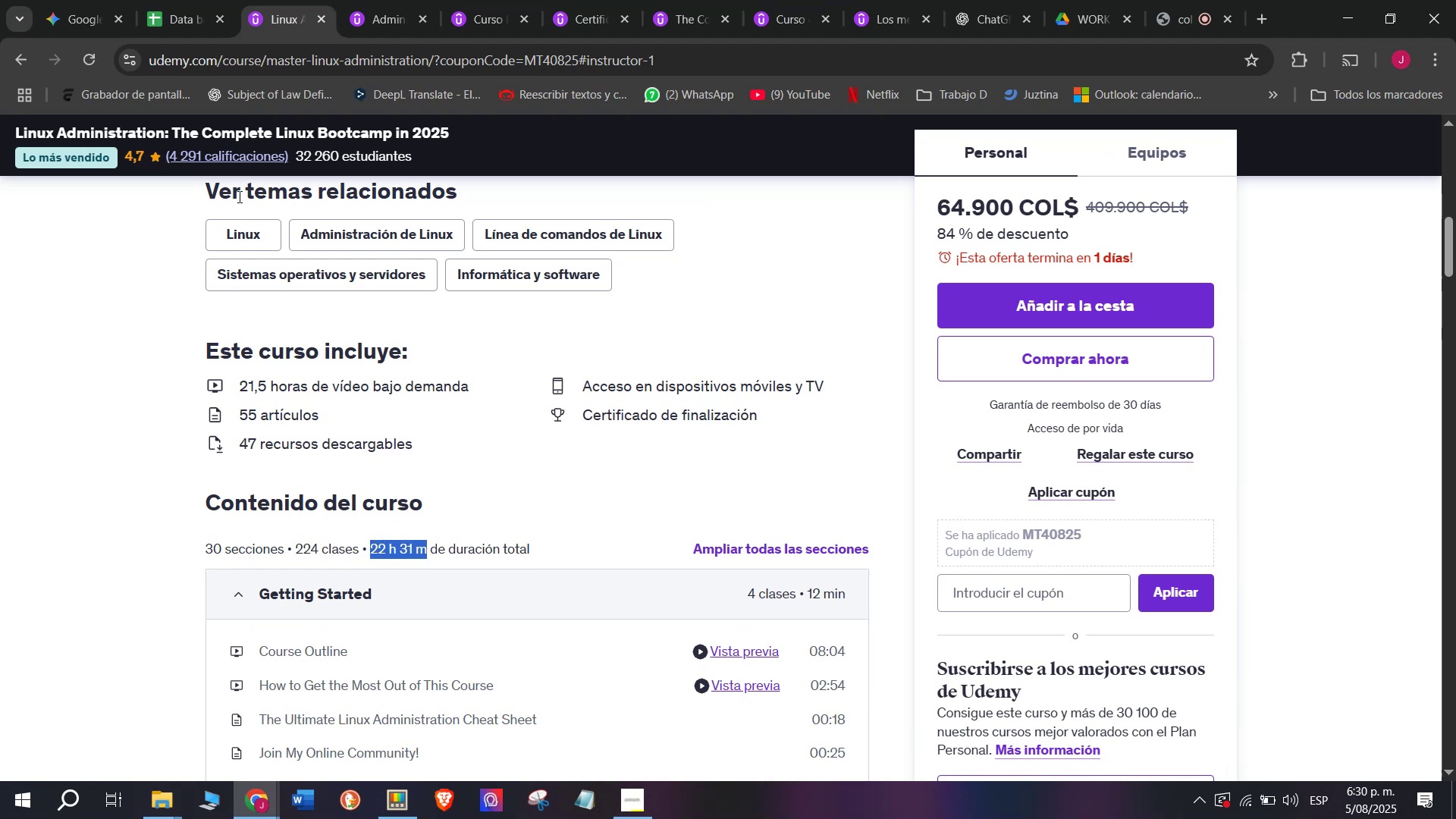 
key(Control+ControlLeft)
 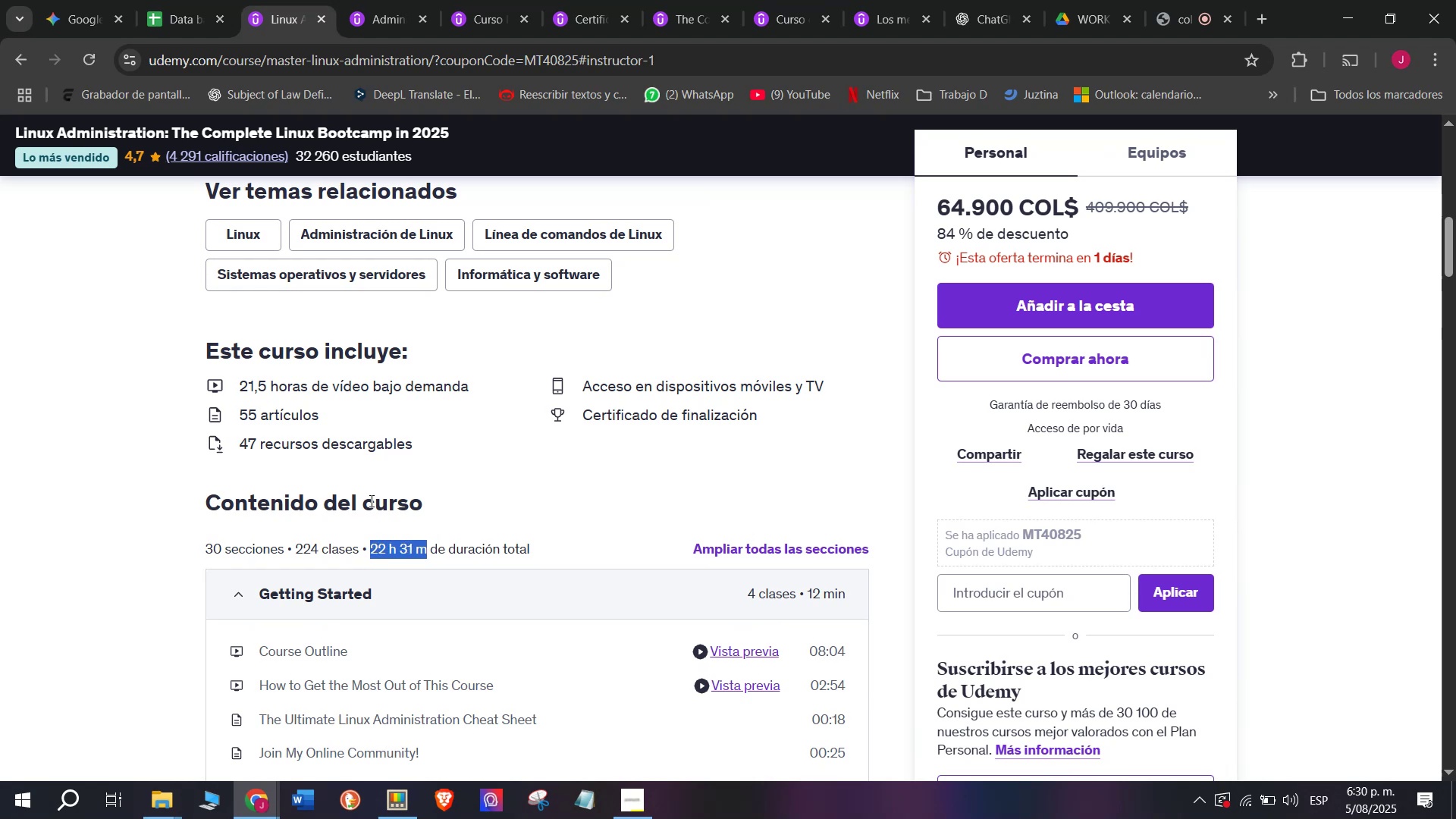 
key(Control+C)
 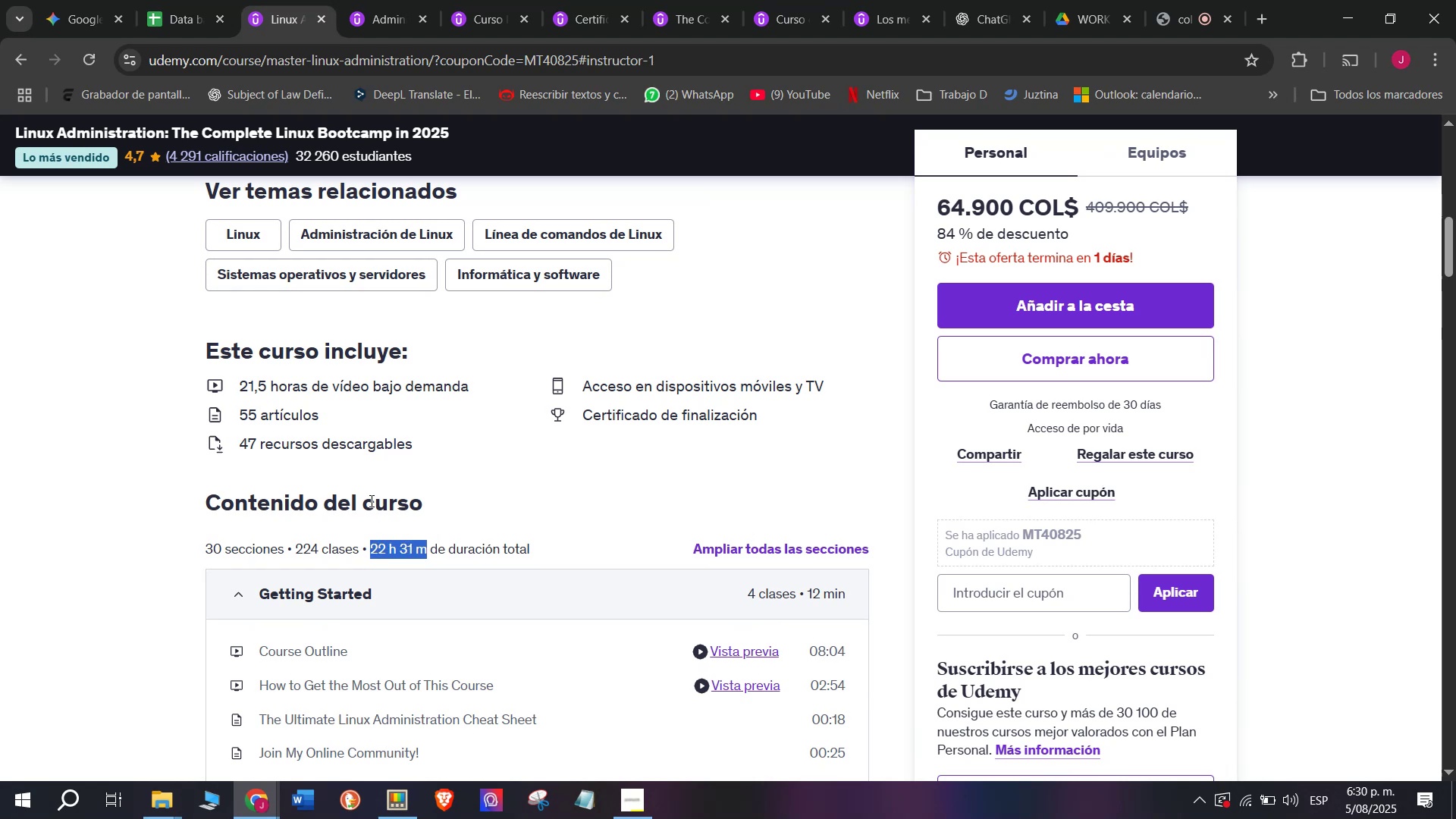 
key(Break)
 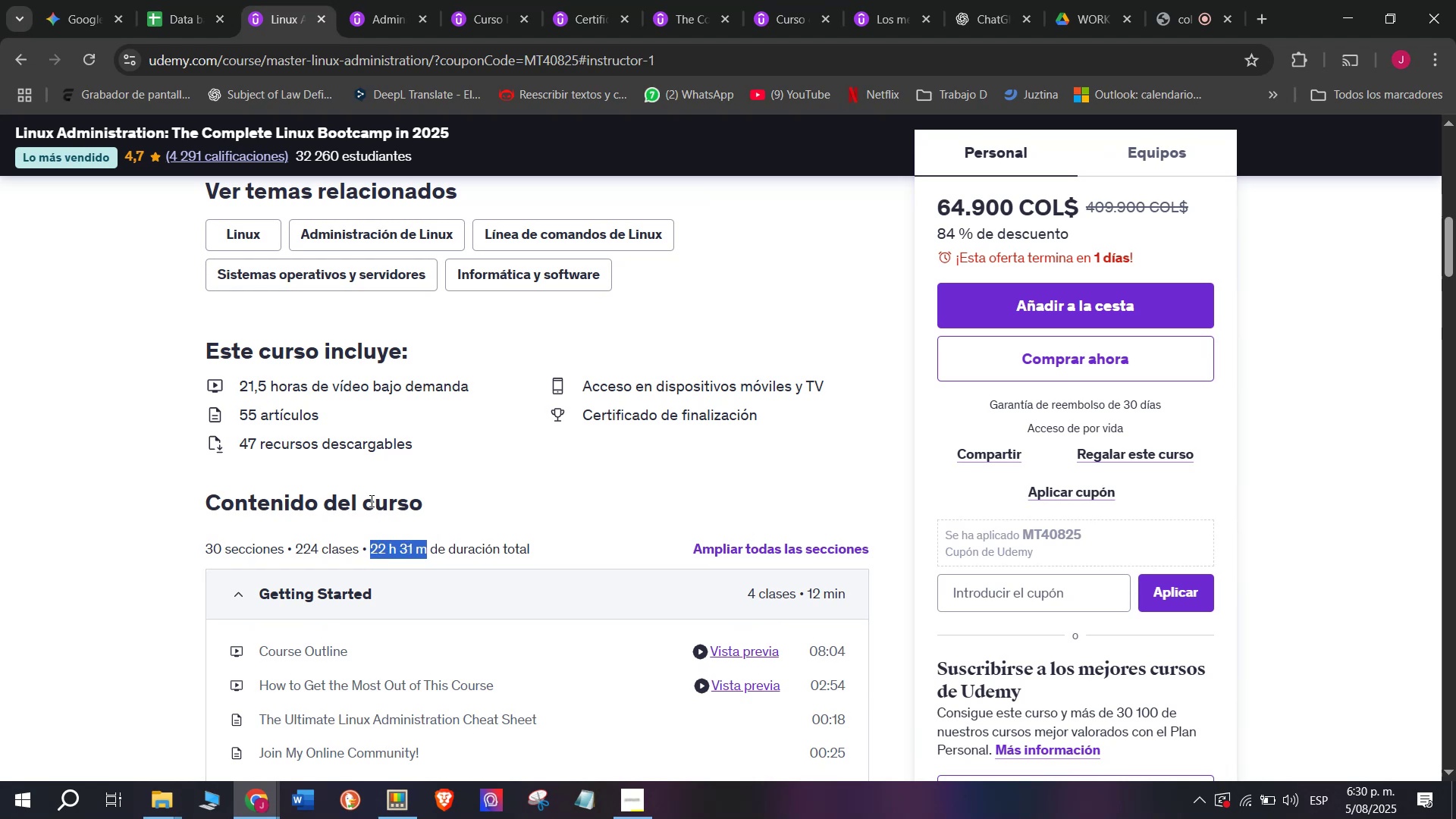 
key(Control+ControlLeft)
 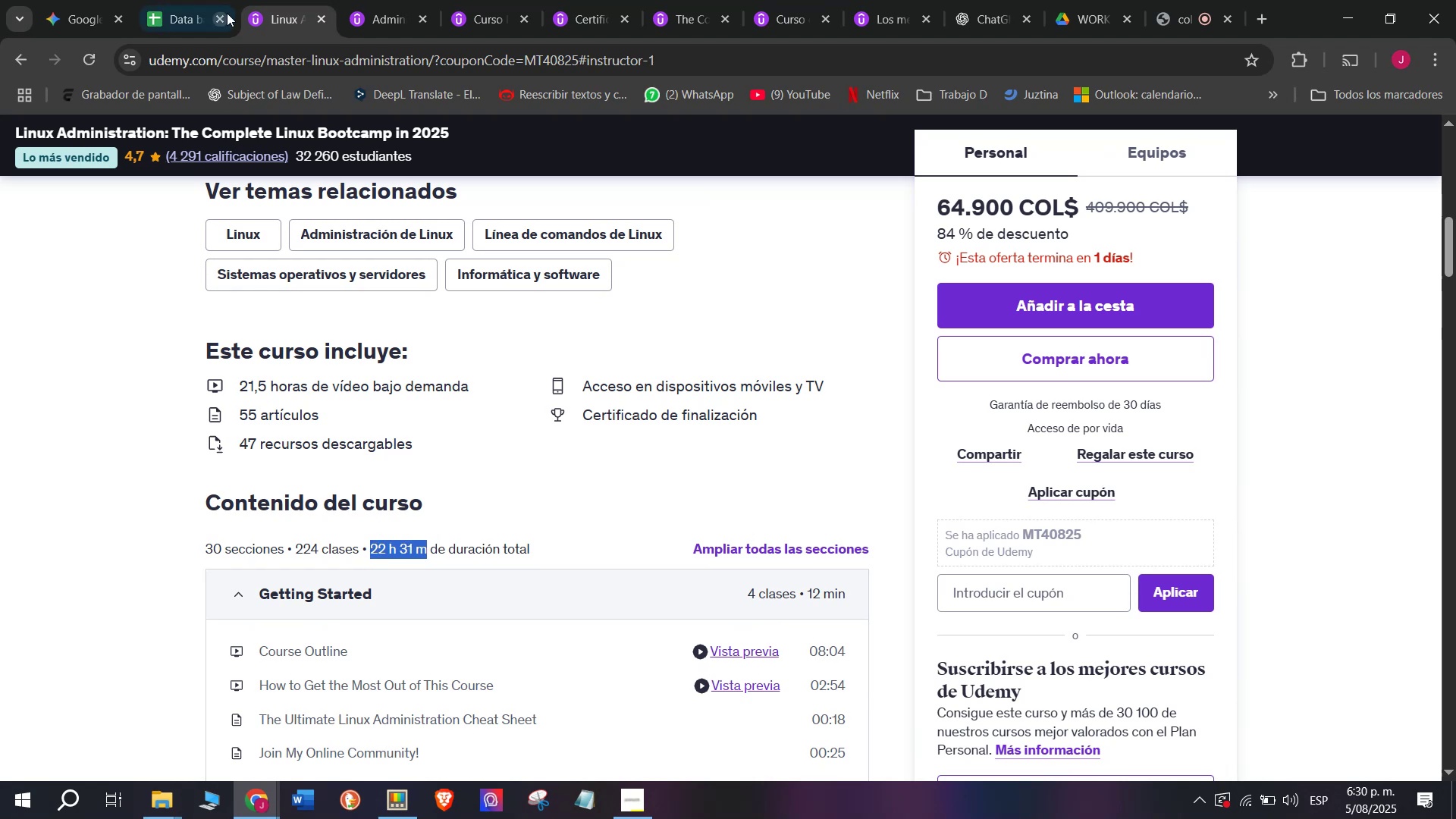 
key(Control+C)
 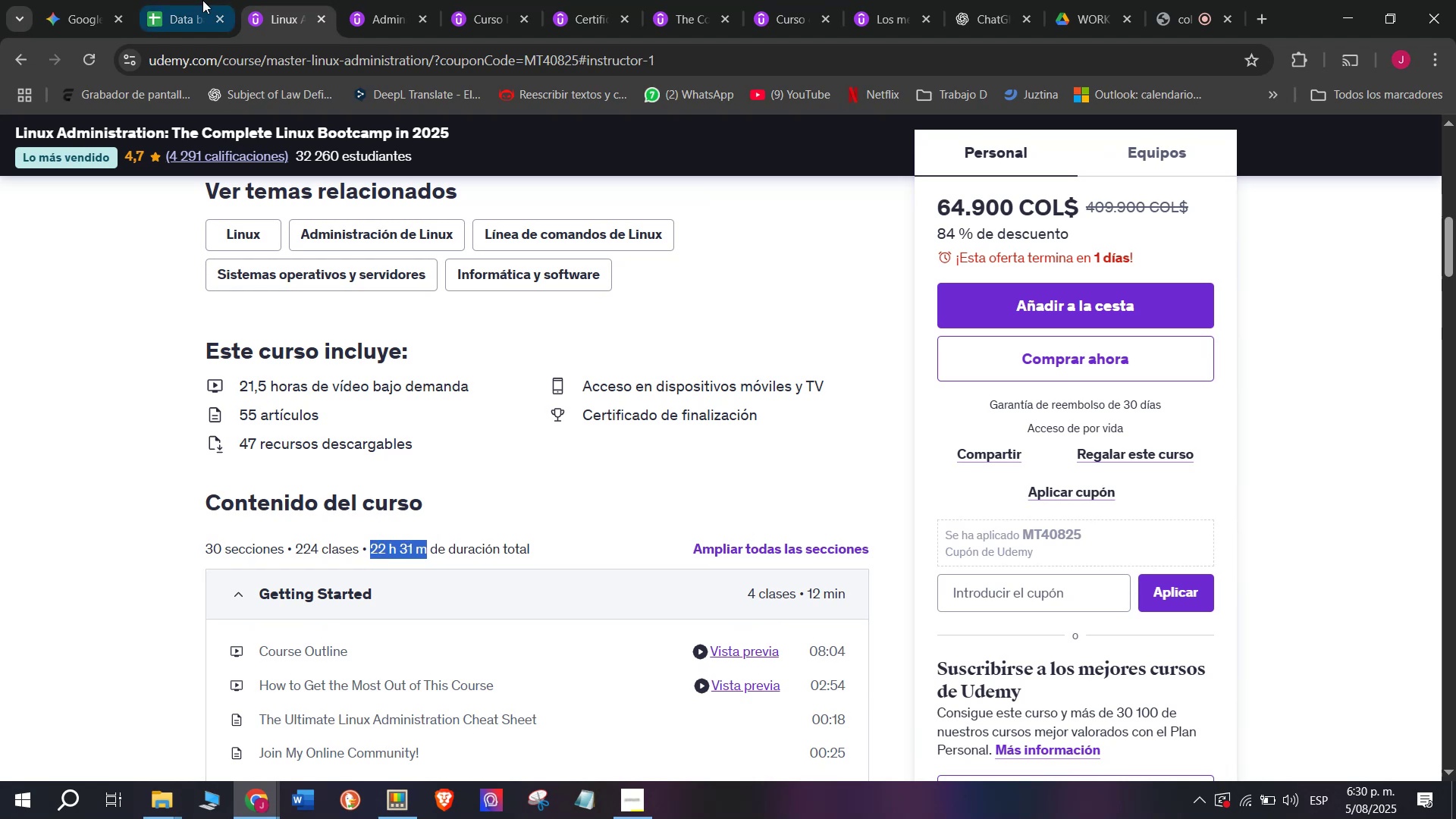 
left_click([191, 0])
 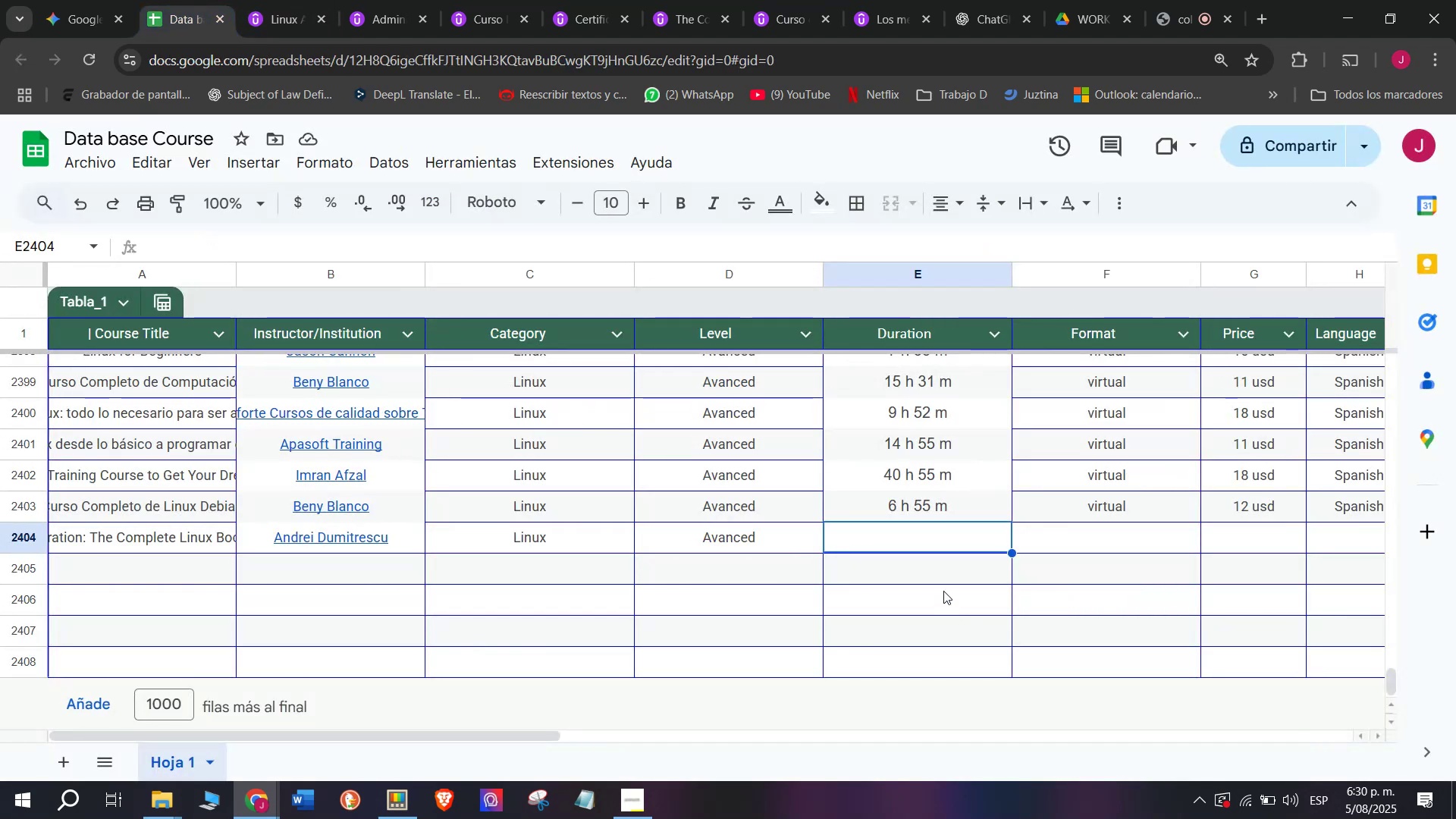 
key(Z)
 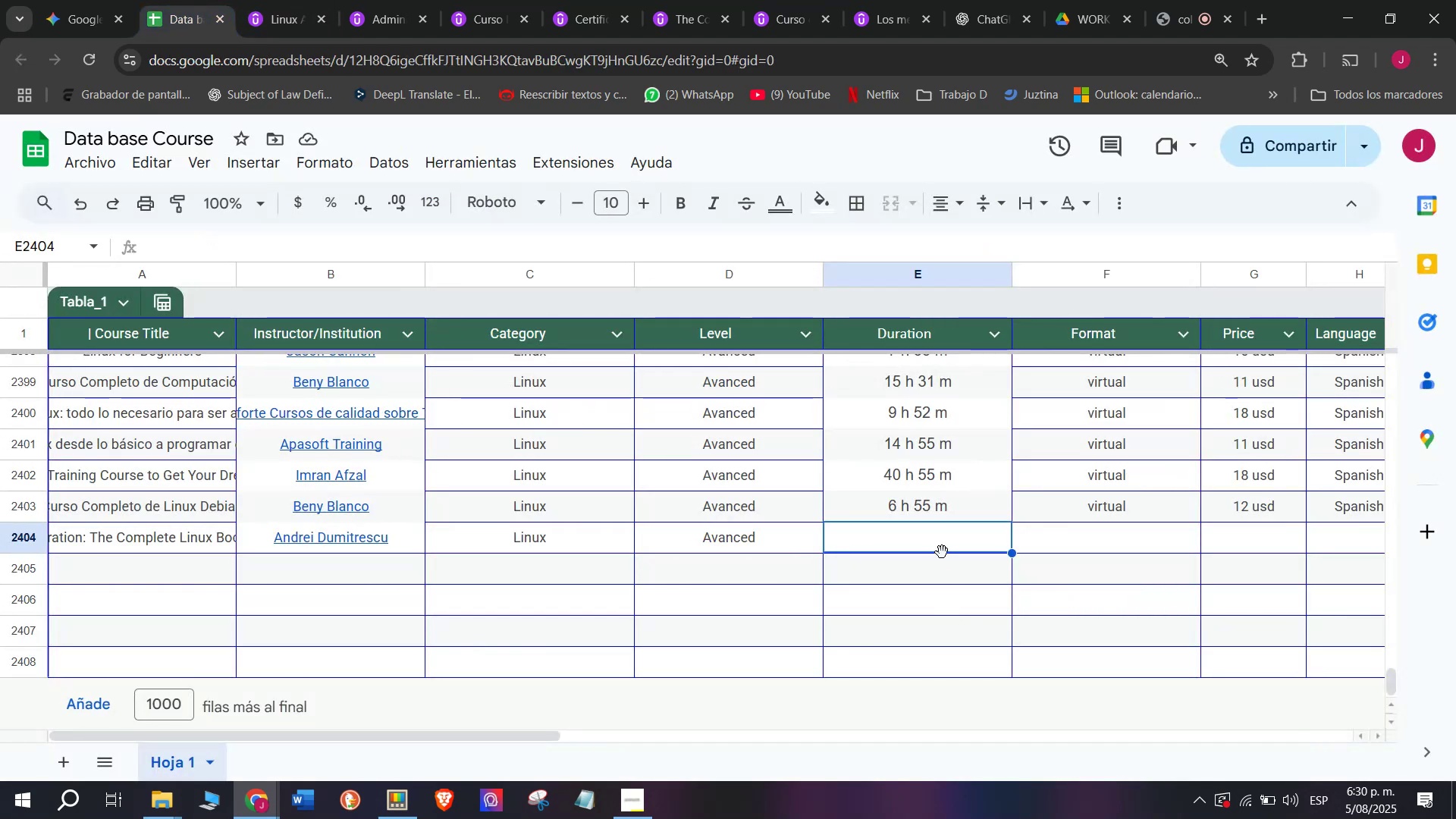 
key(Control+ControlLeft)
 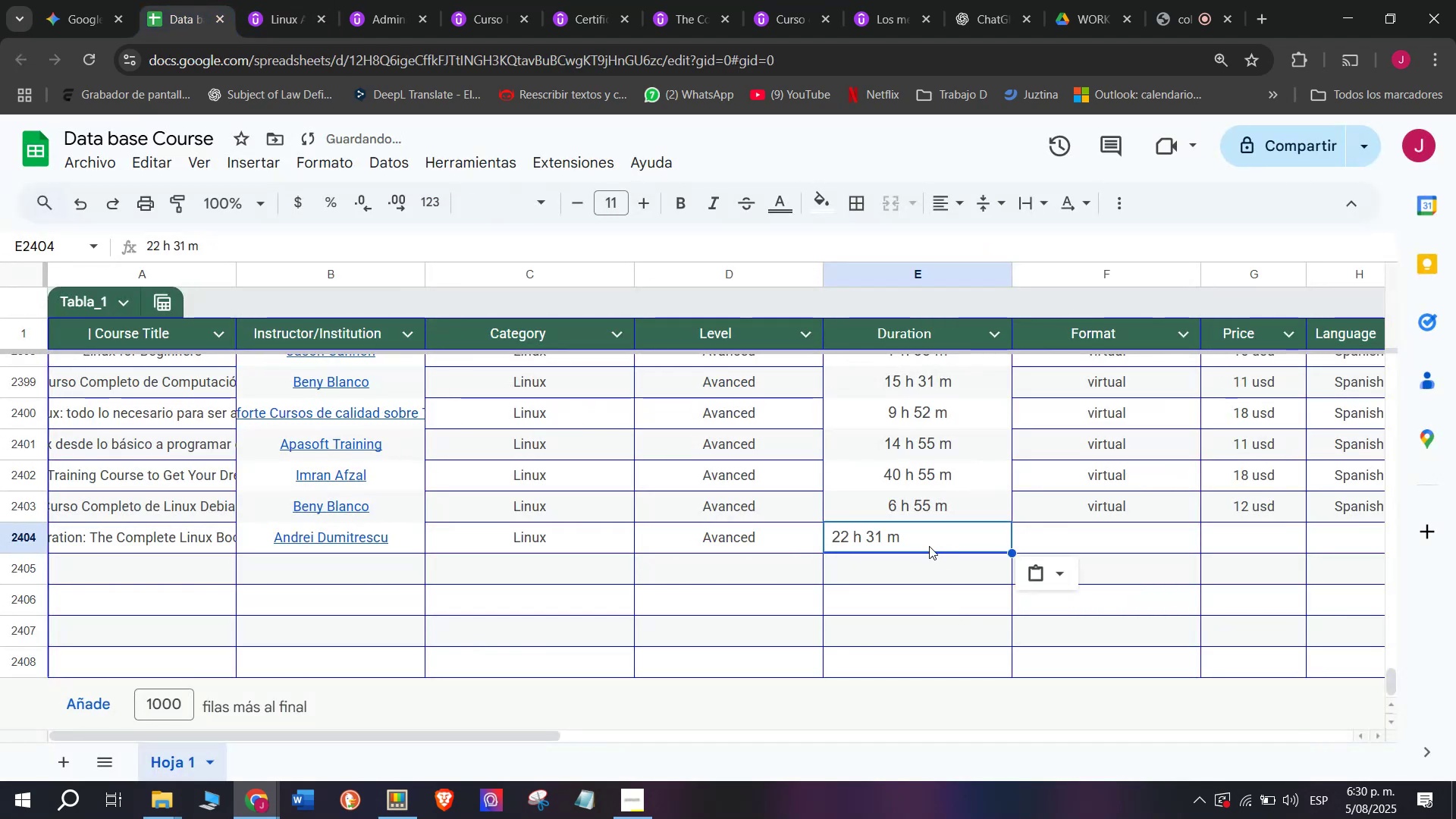 
key(Control+V)
 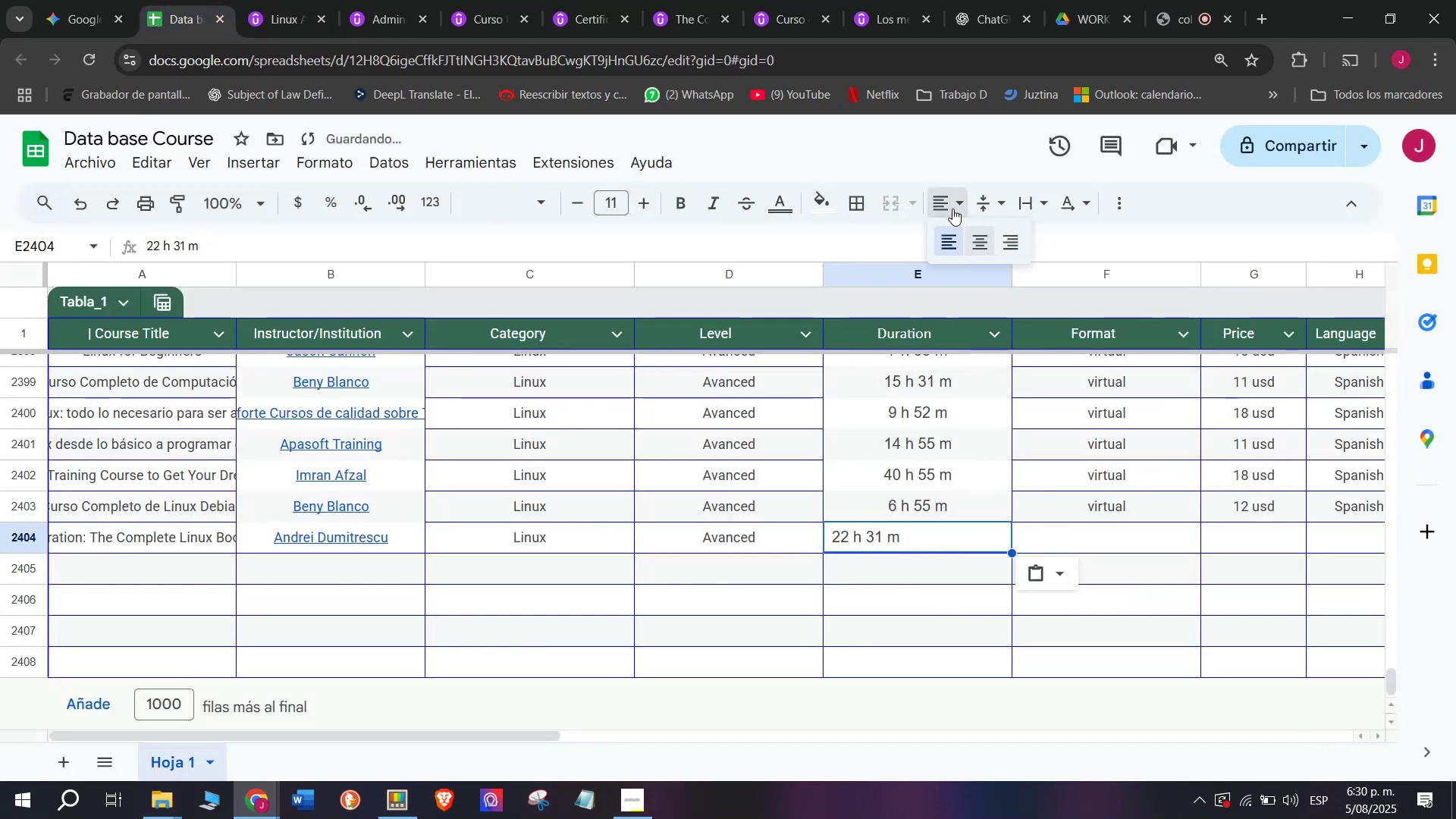 
left_click([977, 244])
 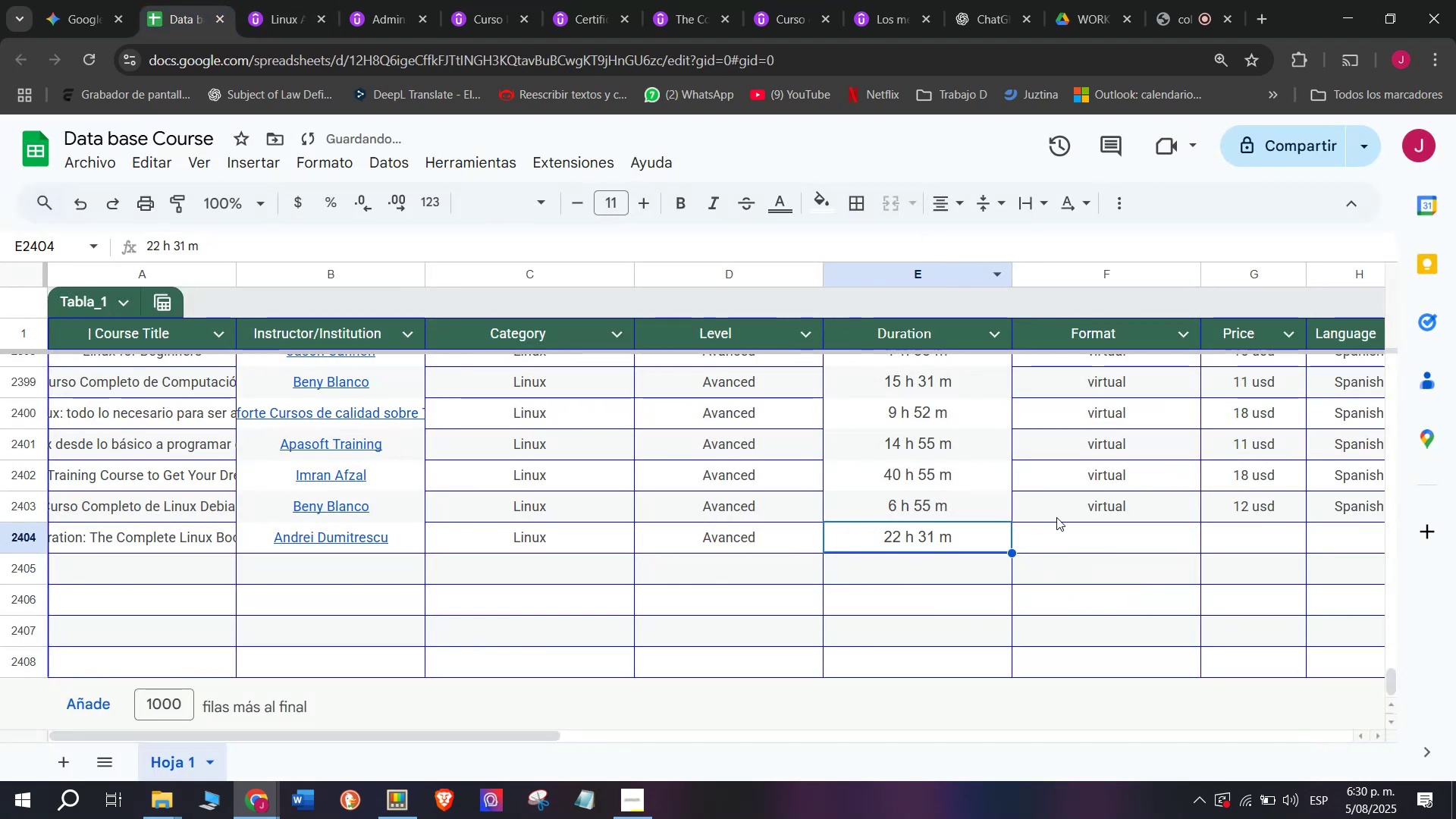 
left_click([1069, 506])
 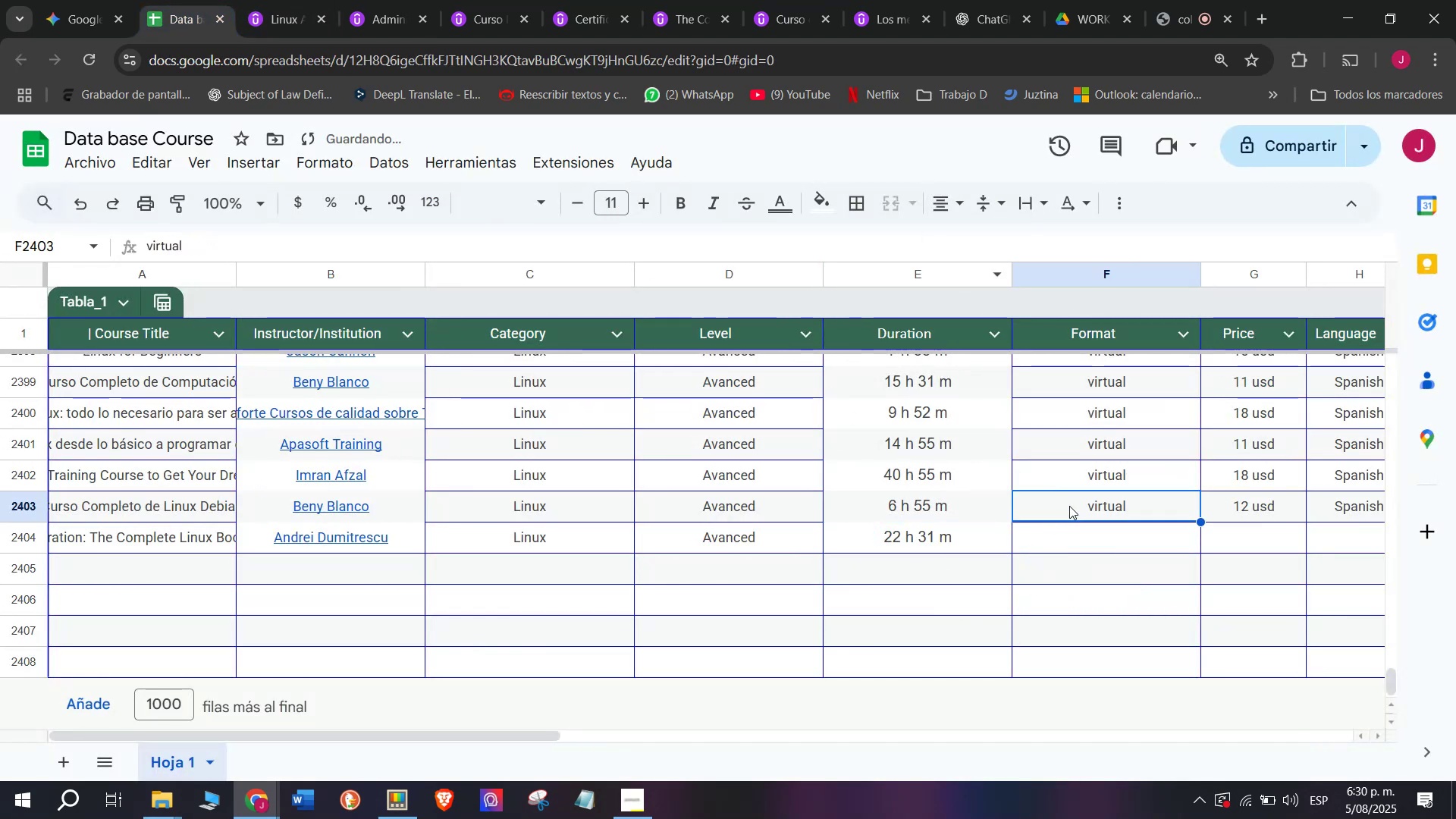 
key(Break)
 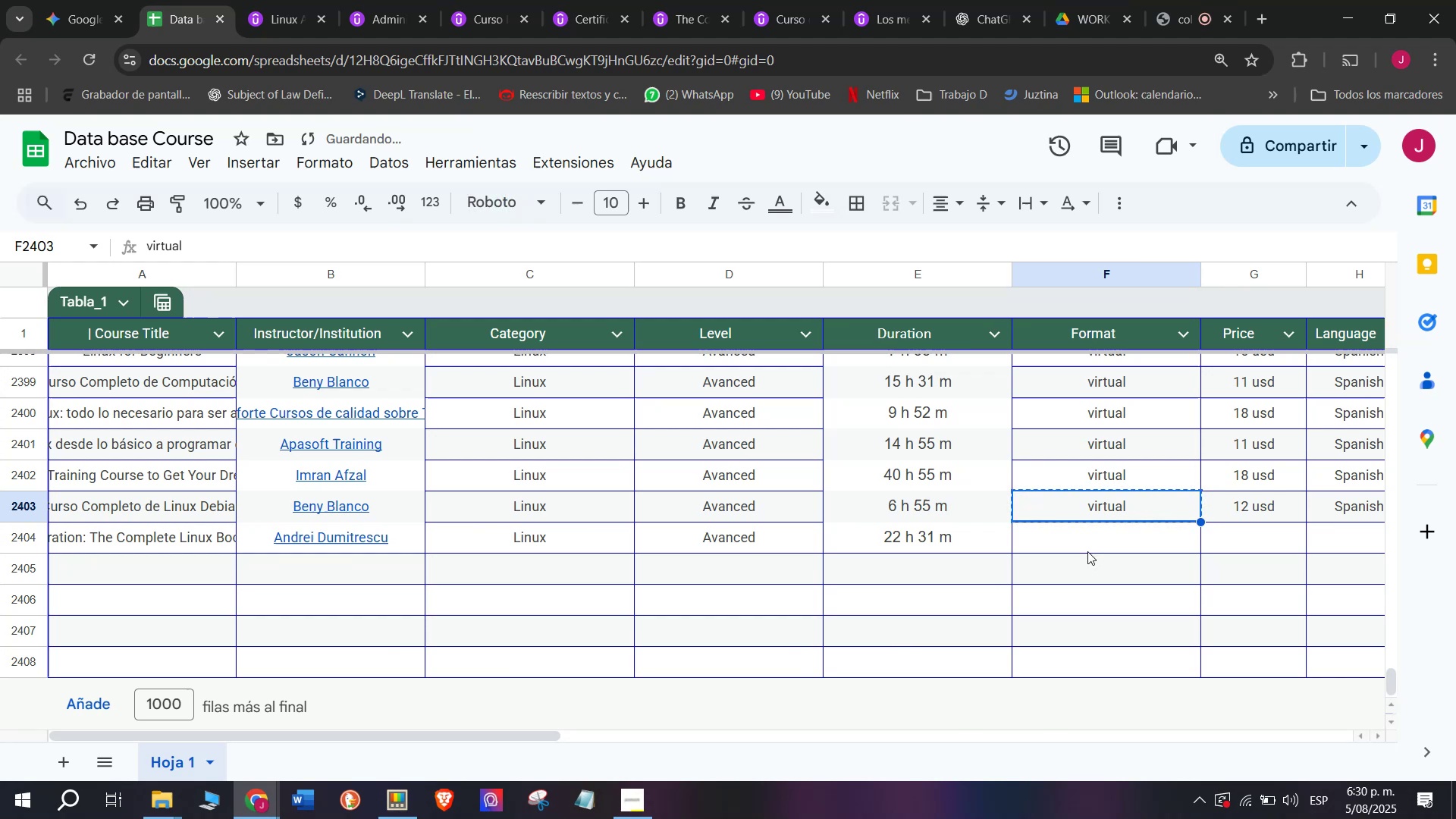 
key(Control+ControlLeft)
 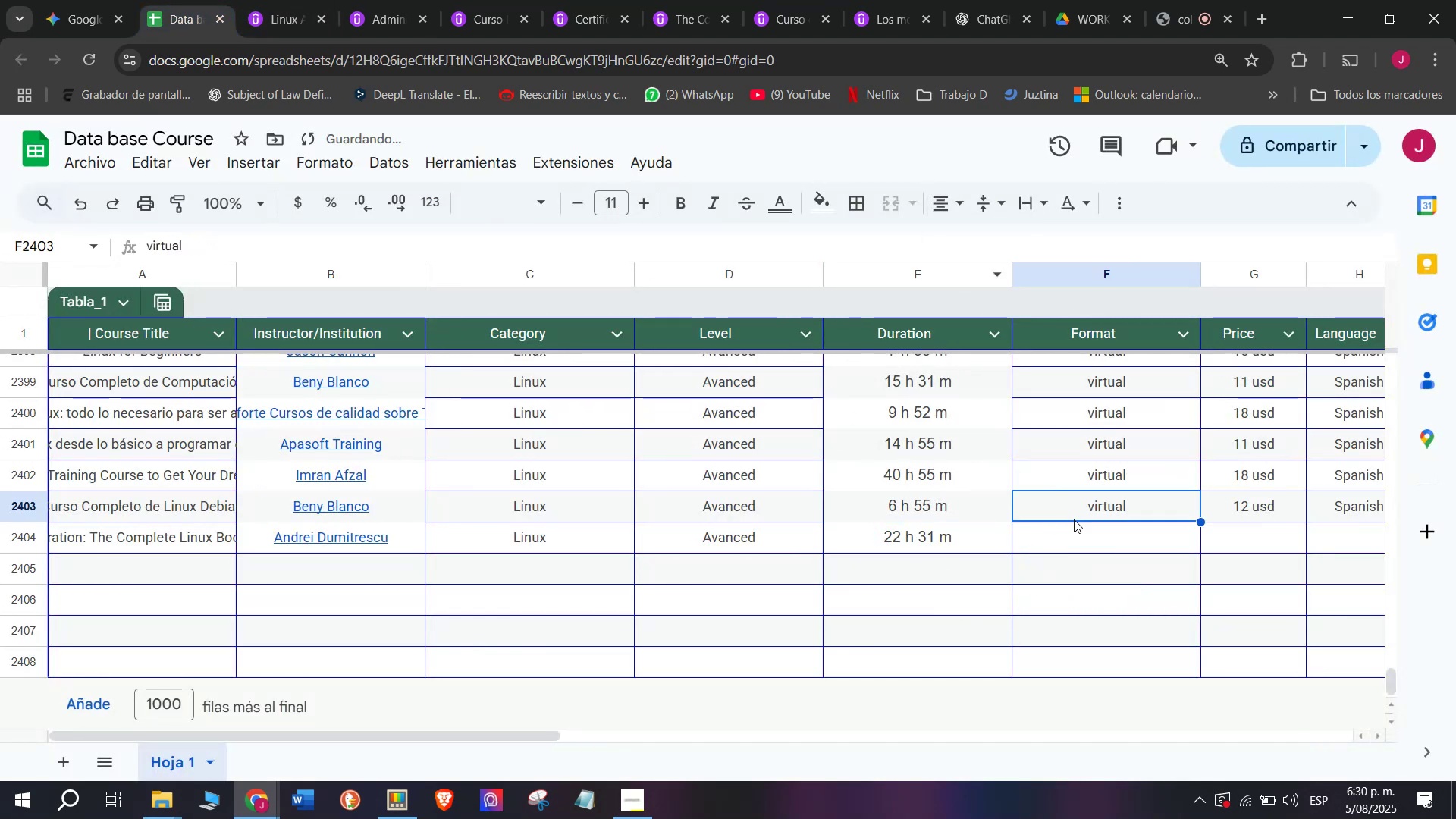 
key(Control+C)
 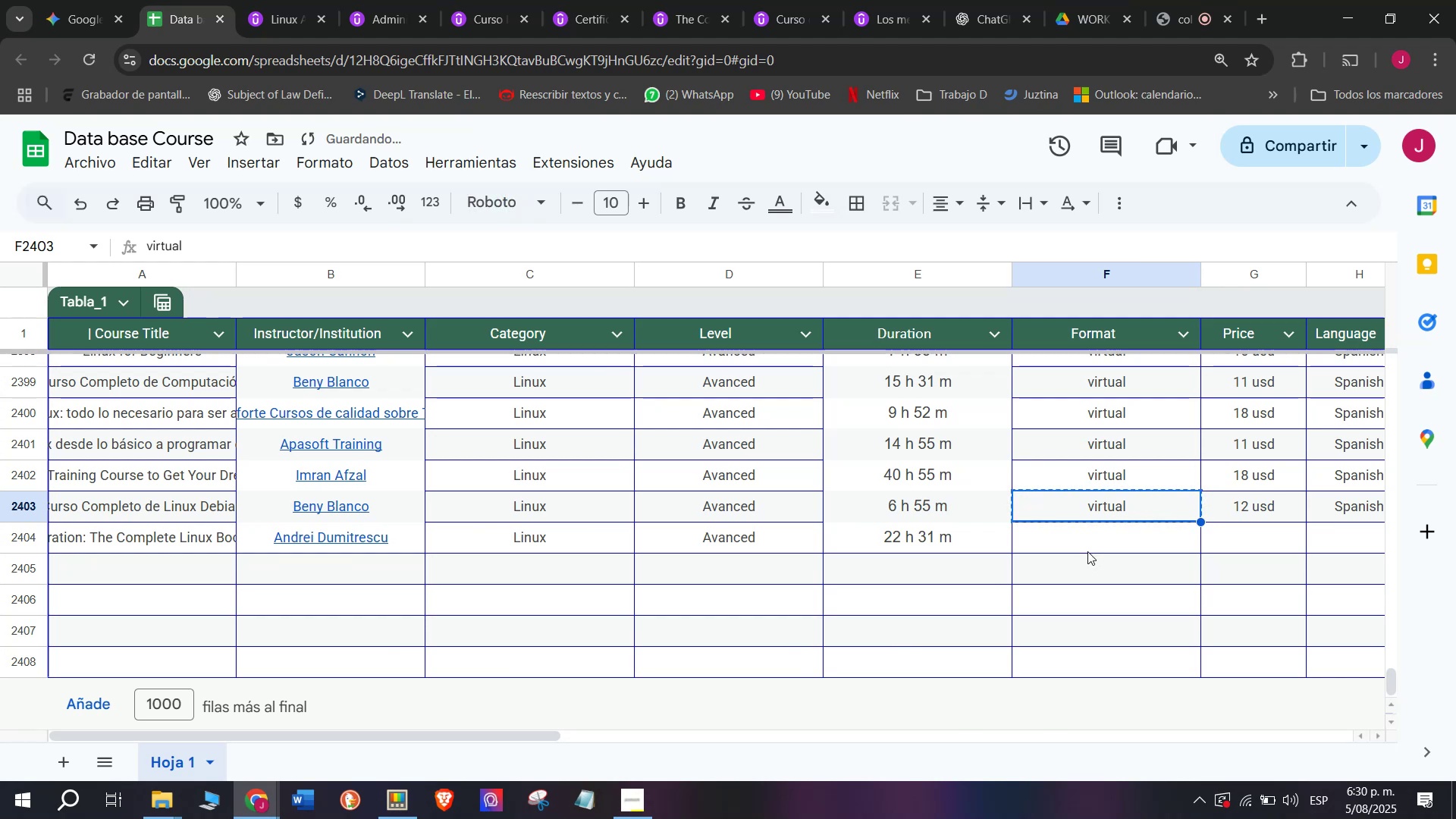 
left_click([1087, 551])
 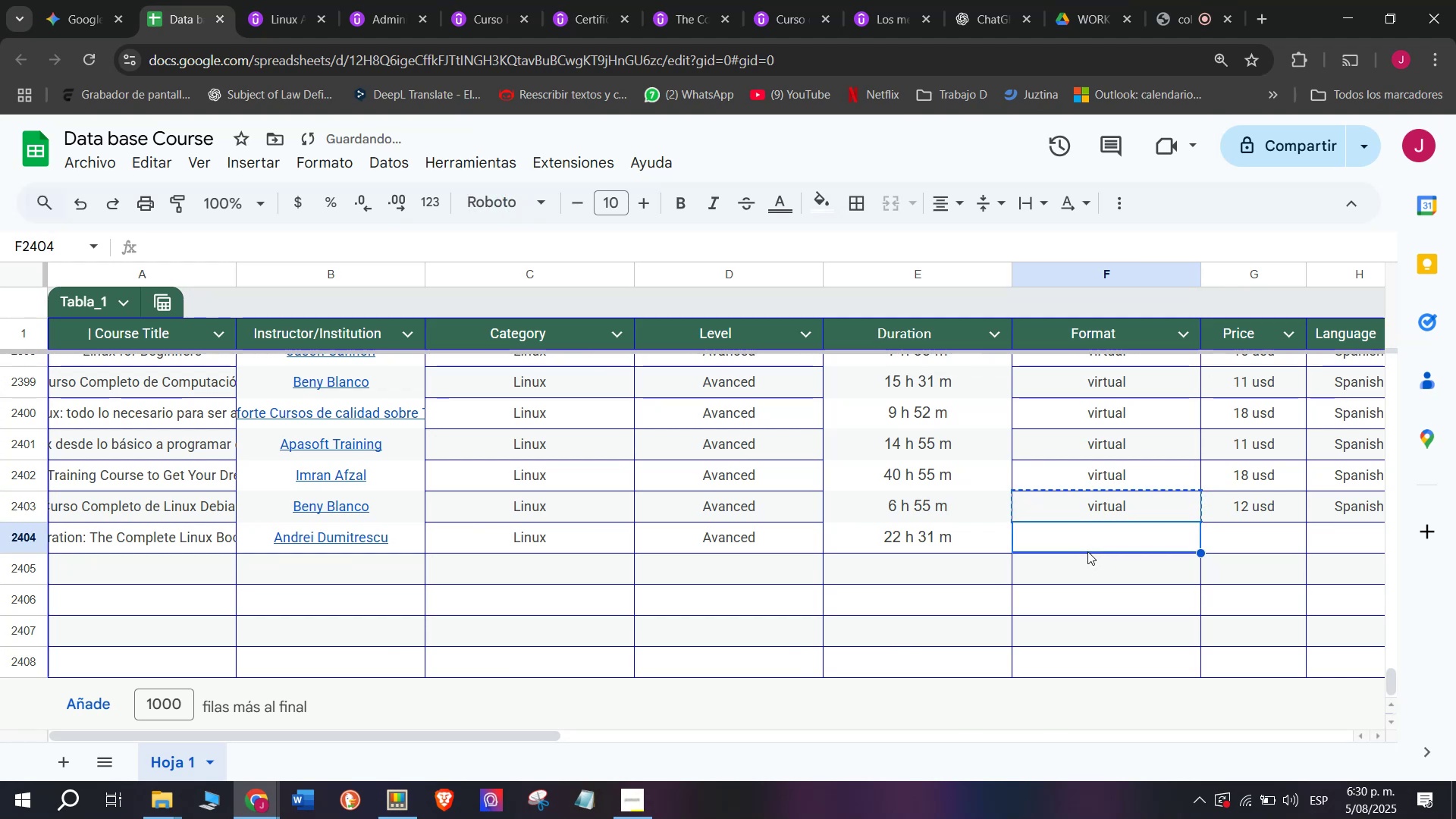 
key(Control+ControlLeft)
 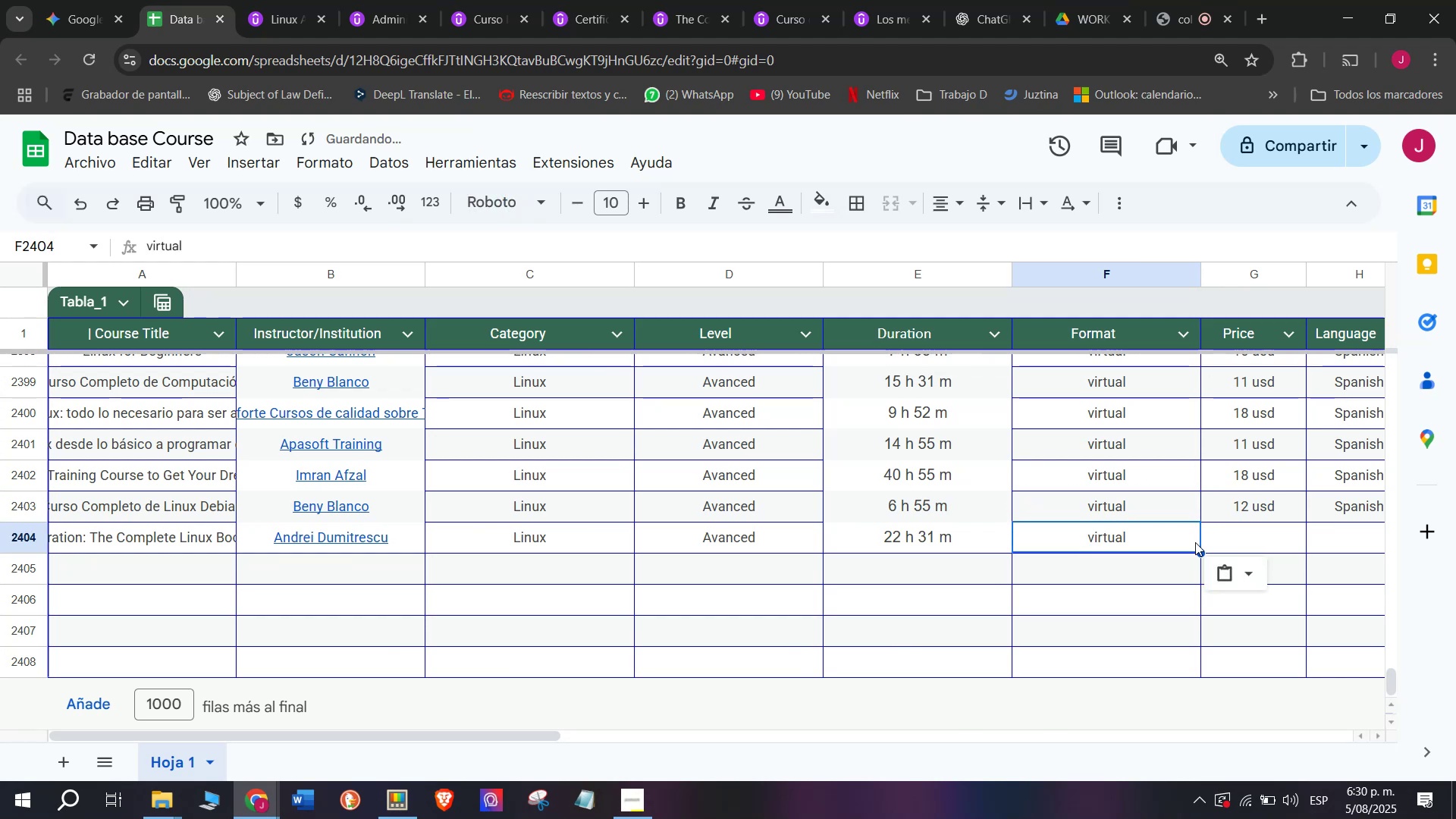 
key(Z)
 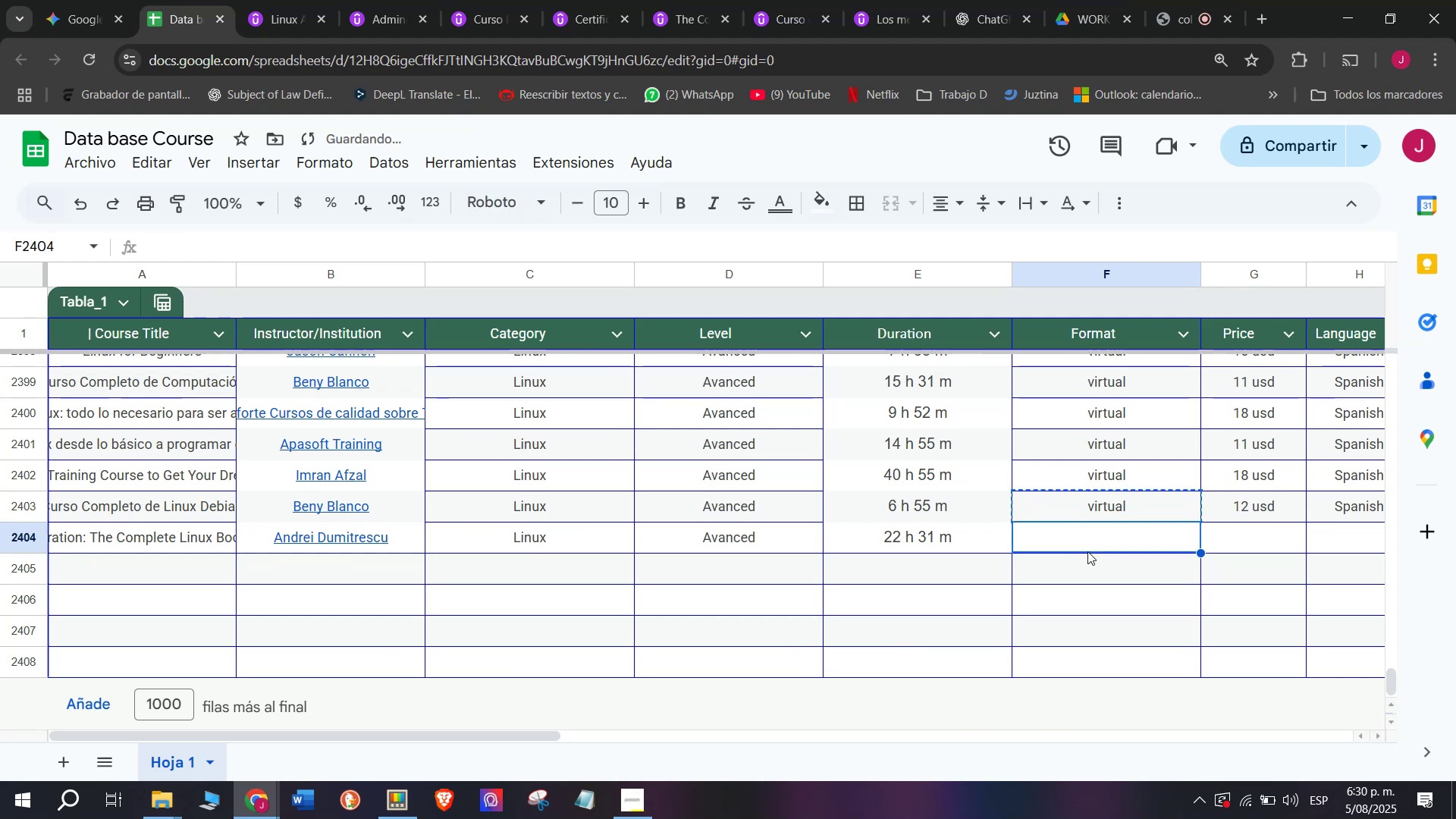 
key(Control+V)
 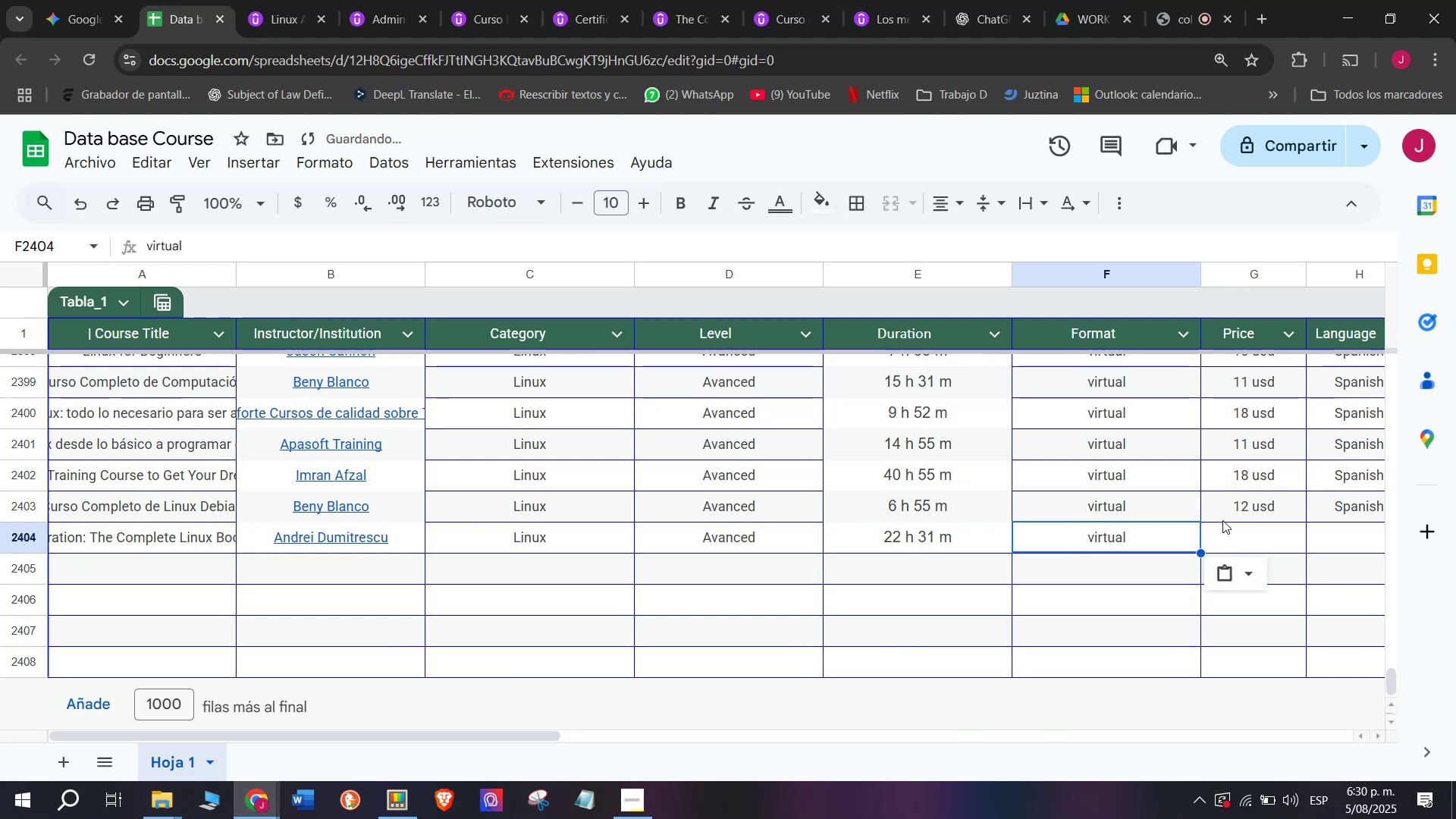 
left_click([1253, 506])
 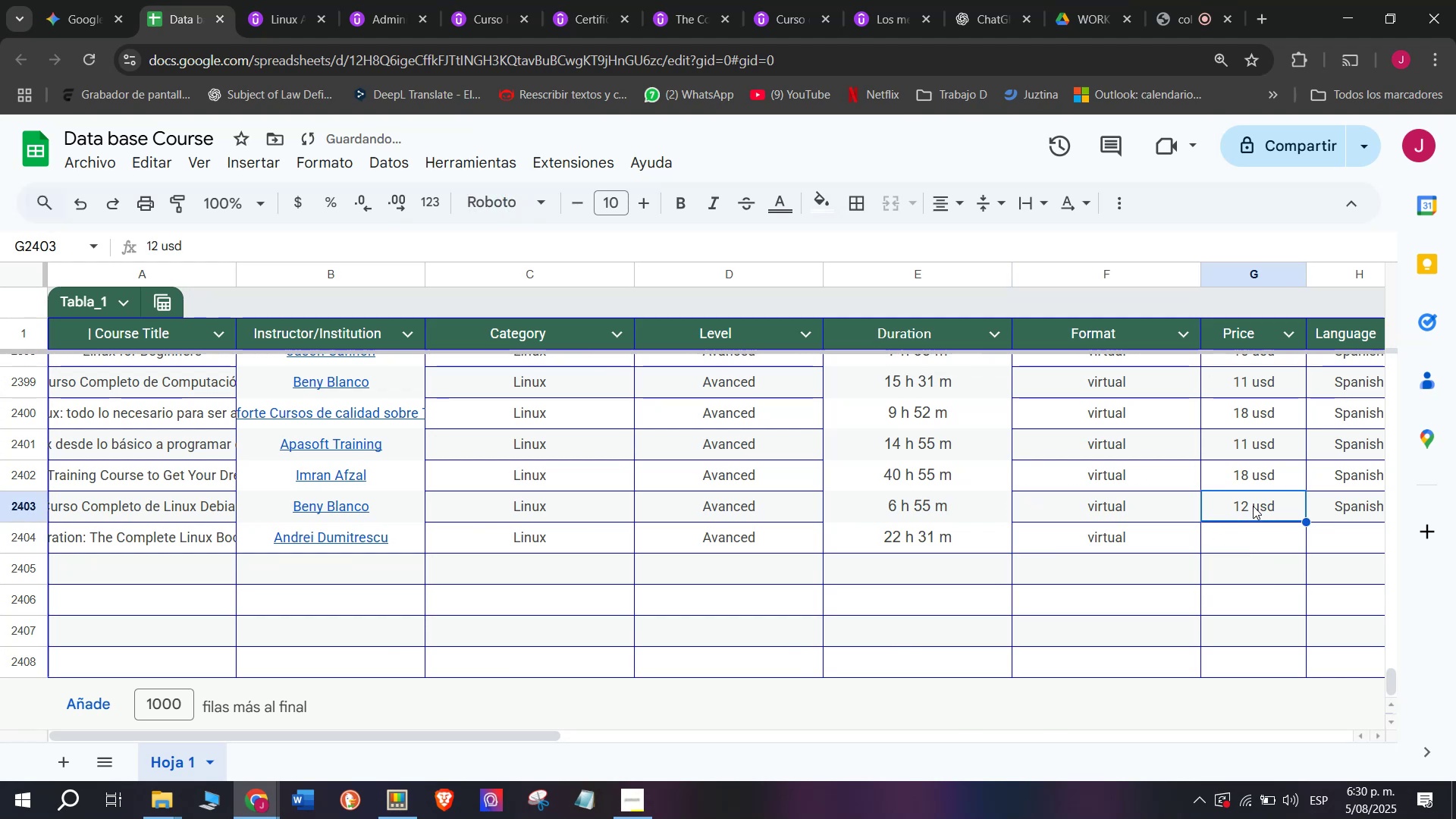 
key(Control+ControlLeft)
 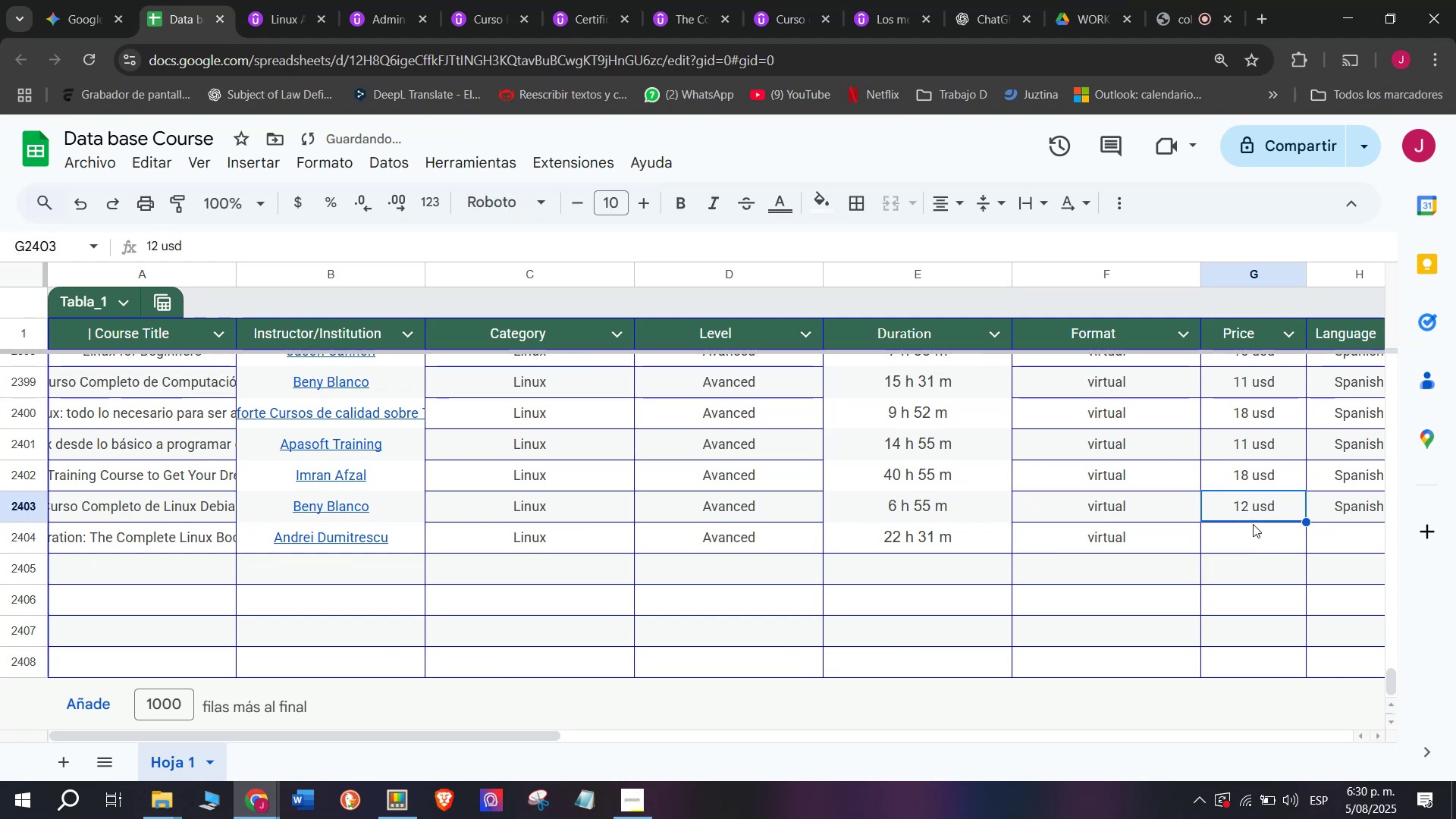 
key(Break)
 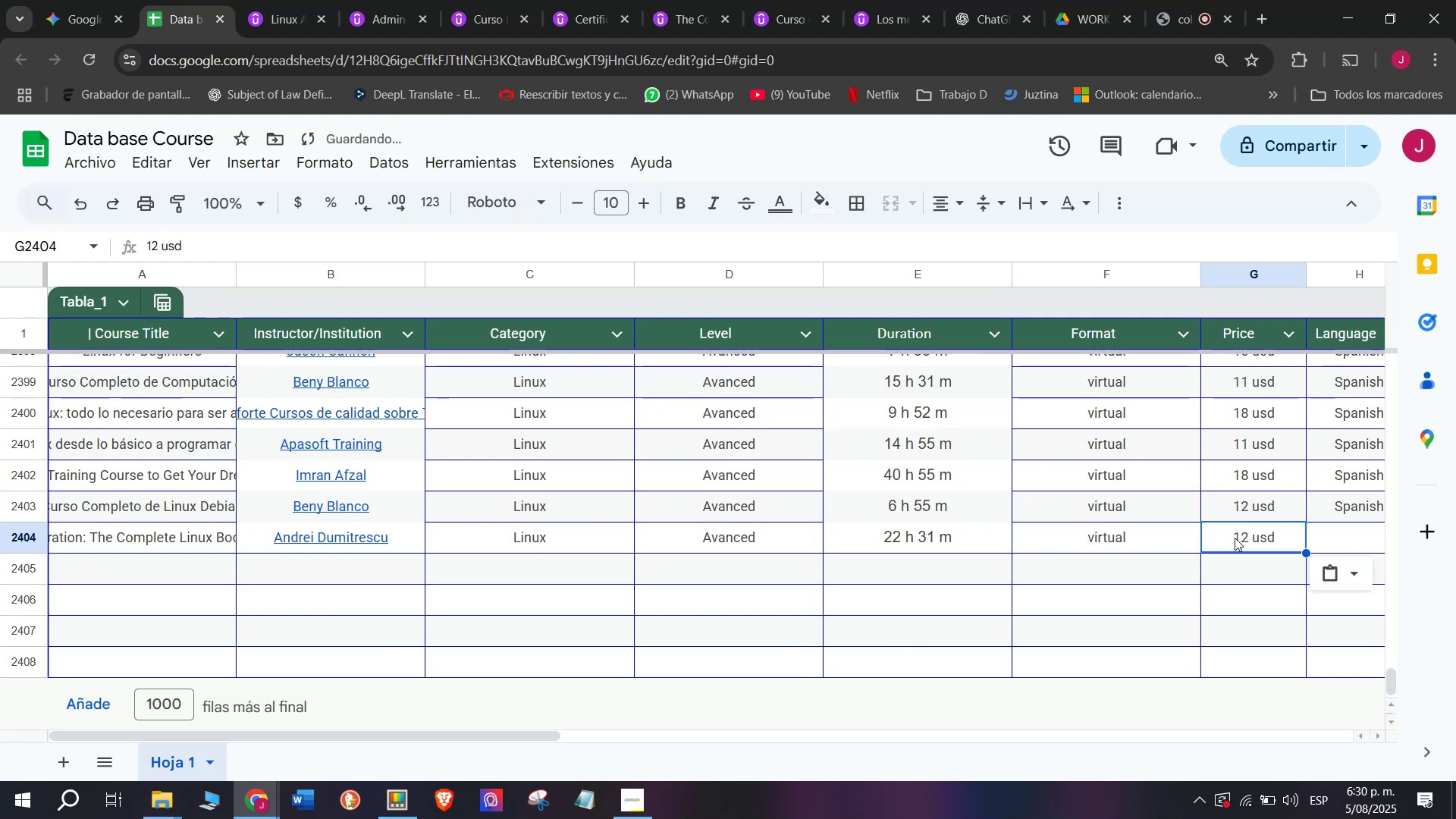 
key(Control+C)
 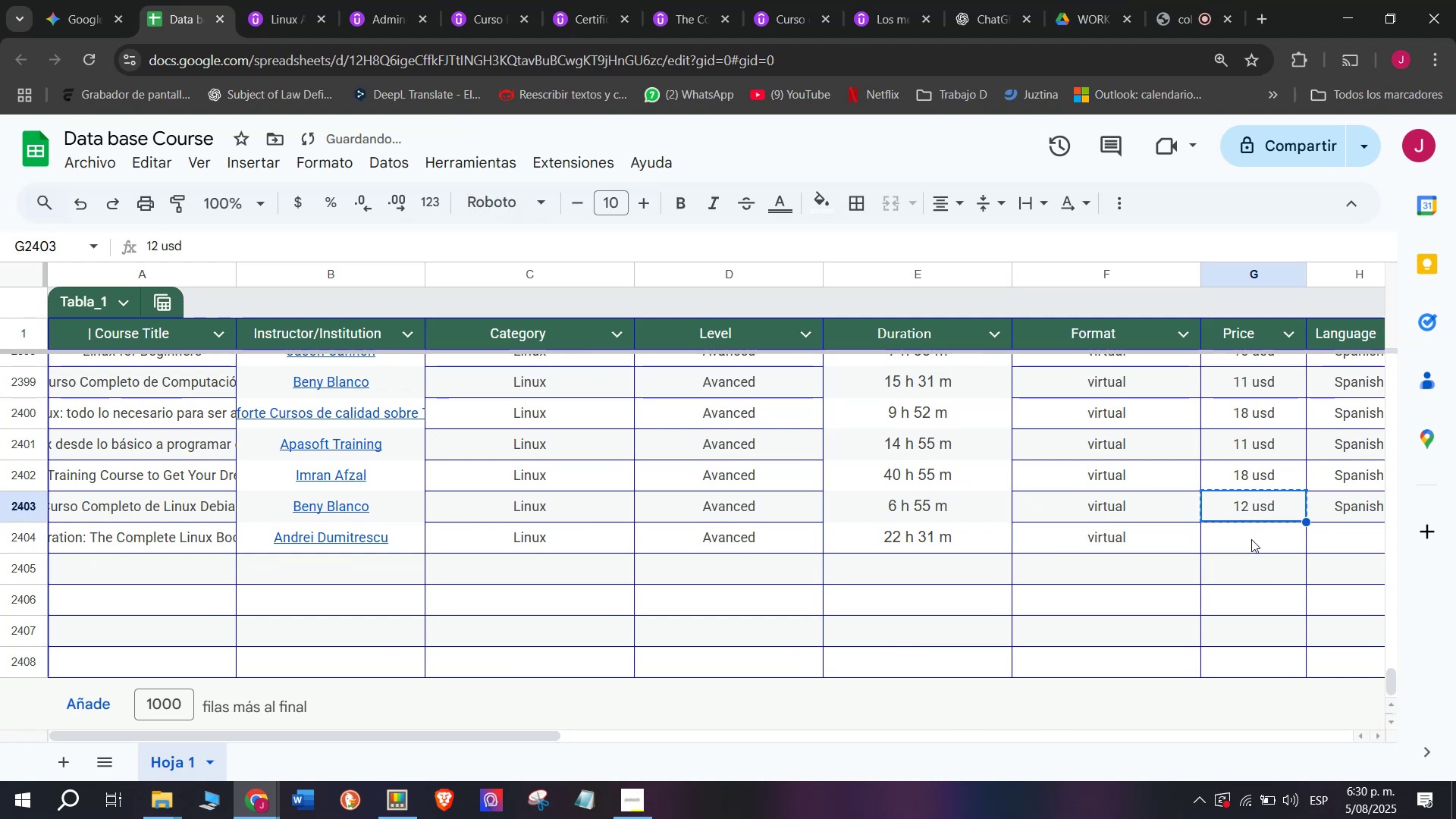 
double_click([1251, 539])
 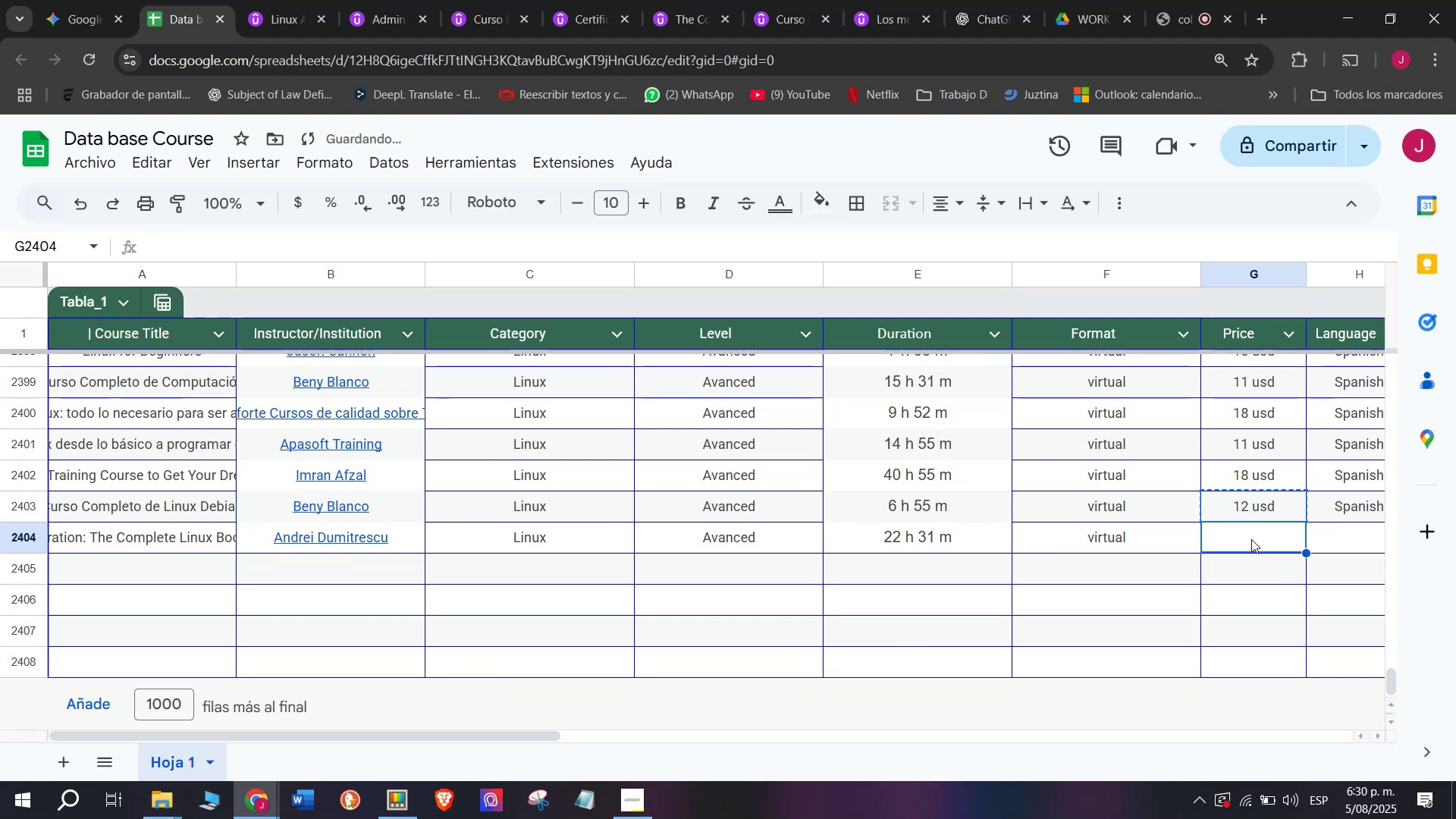 
key(Control+ControlLeft)
 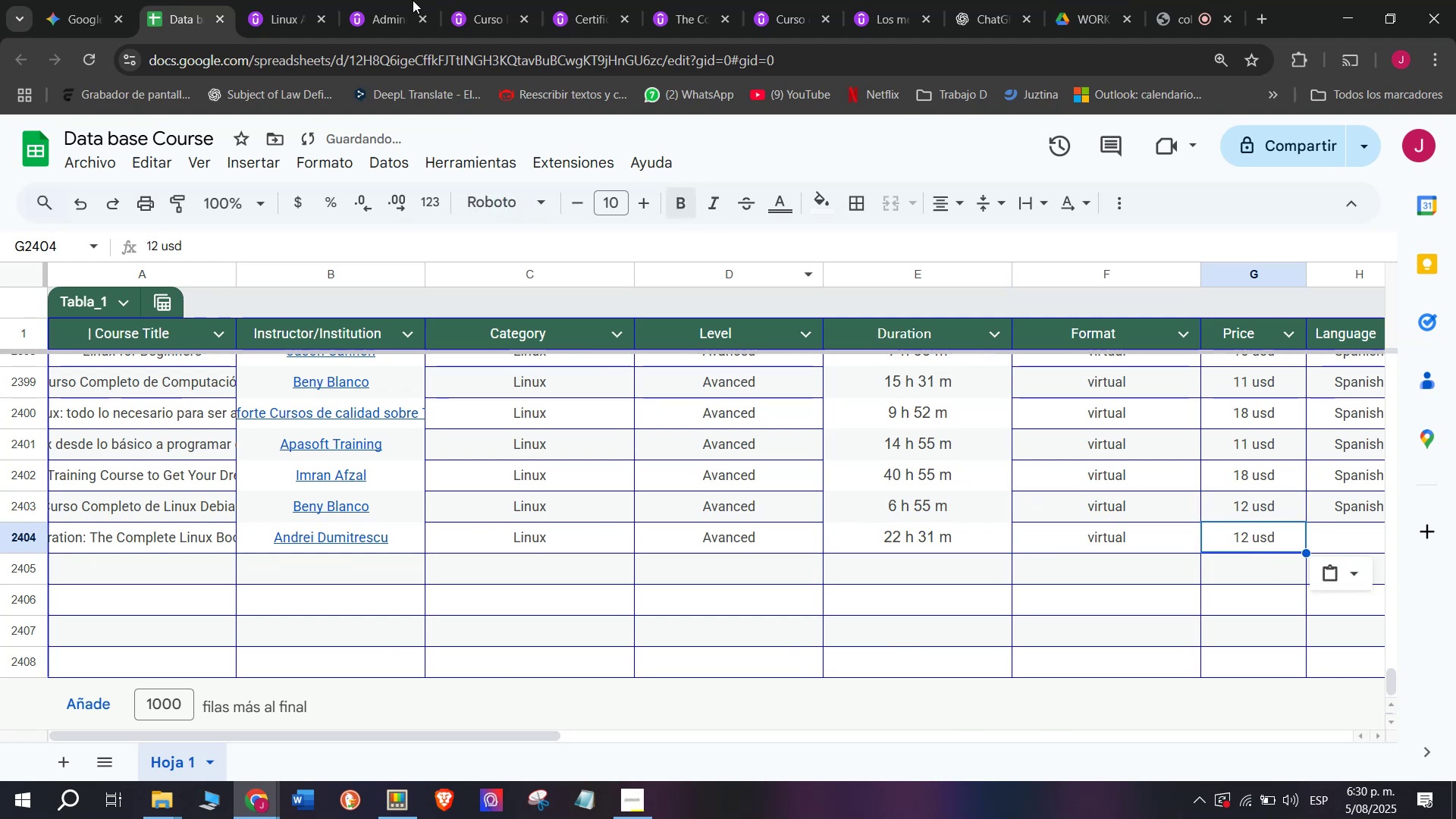 
key(Z)
 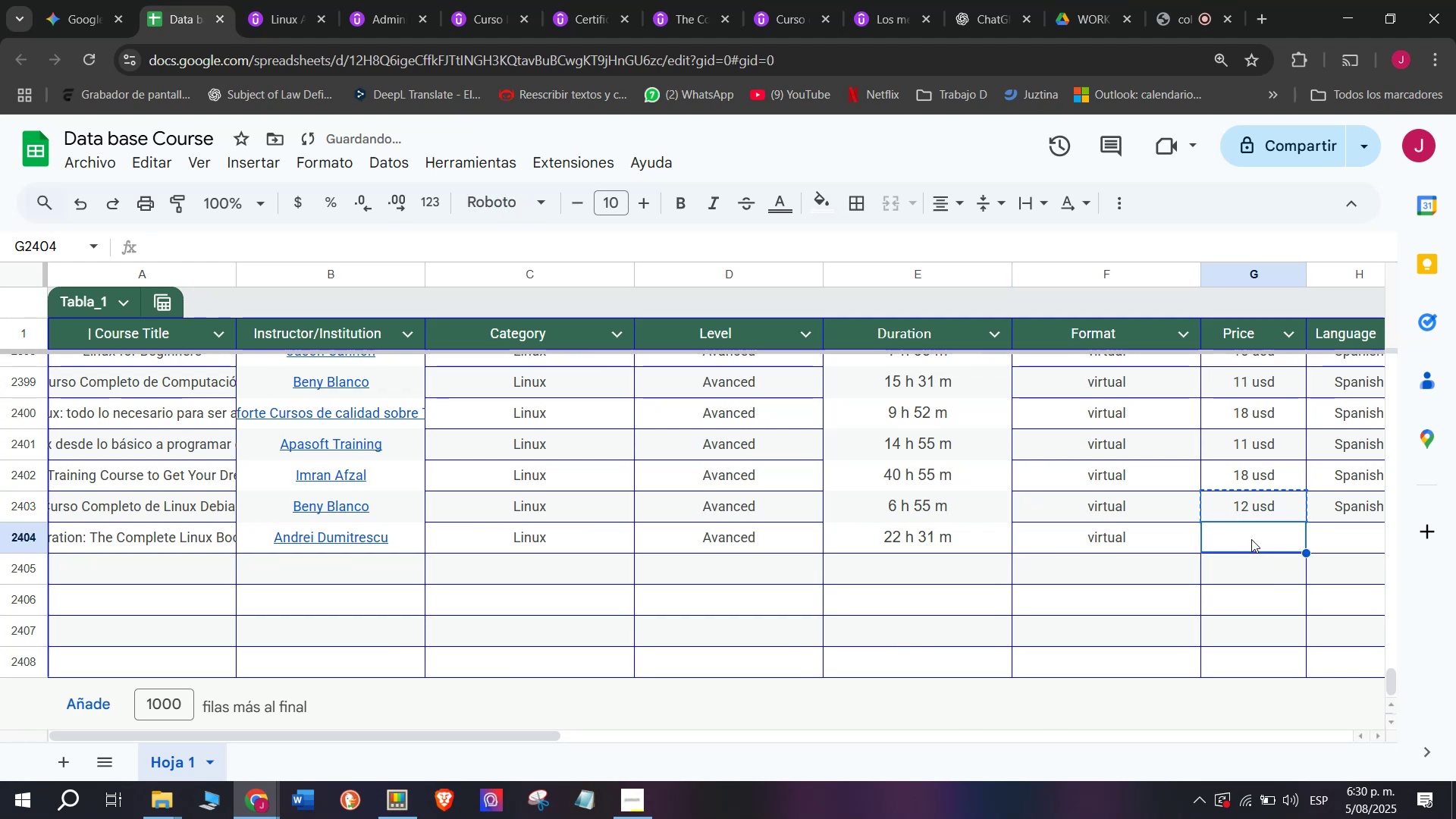 
key(Control+V)
 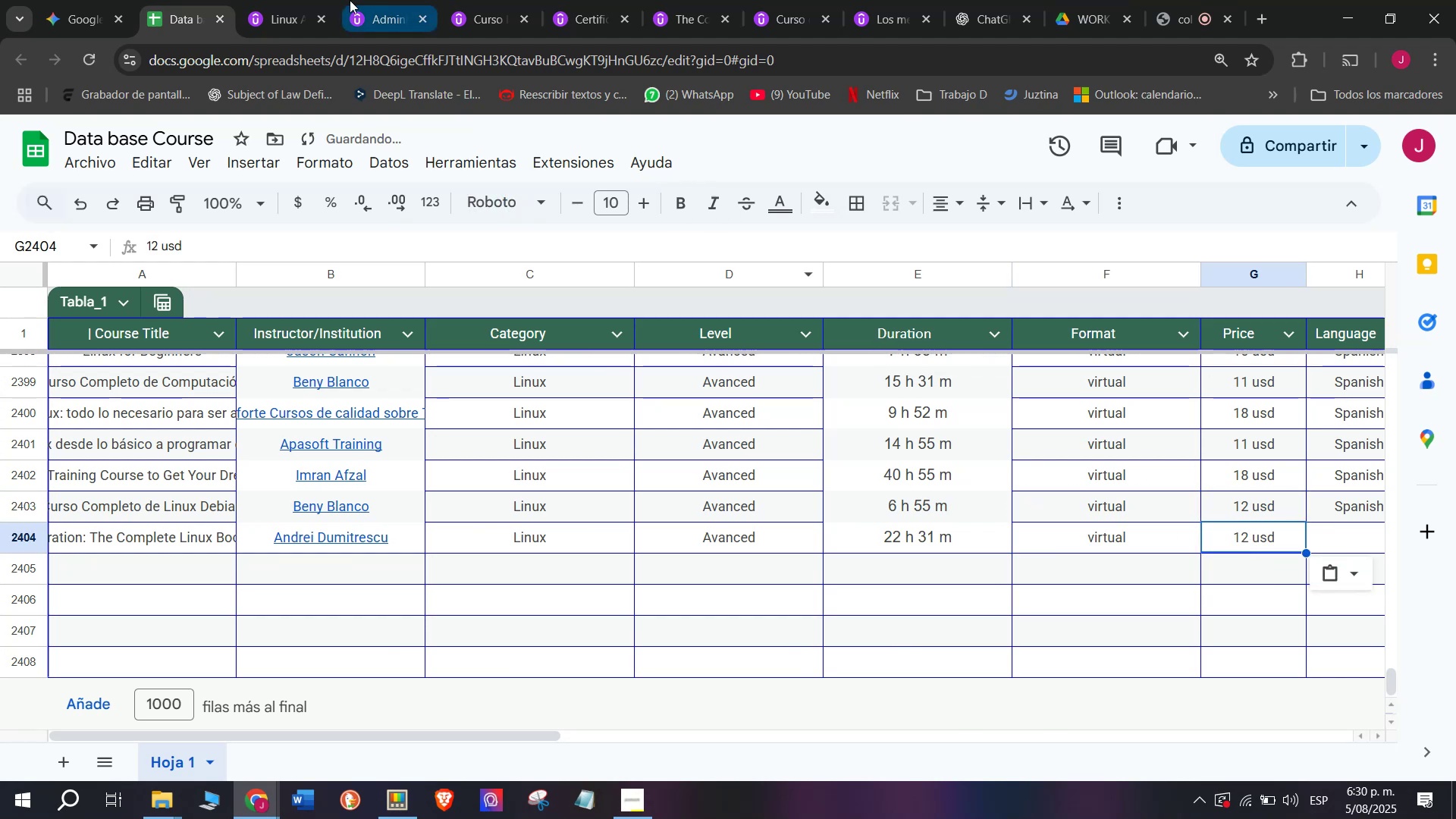 
left_click([280, 0])
 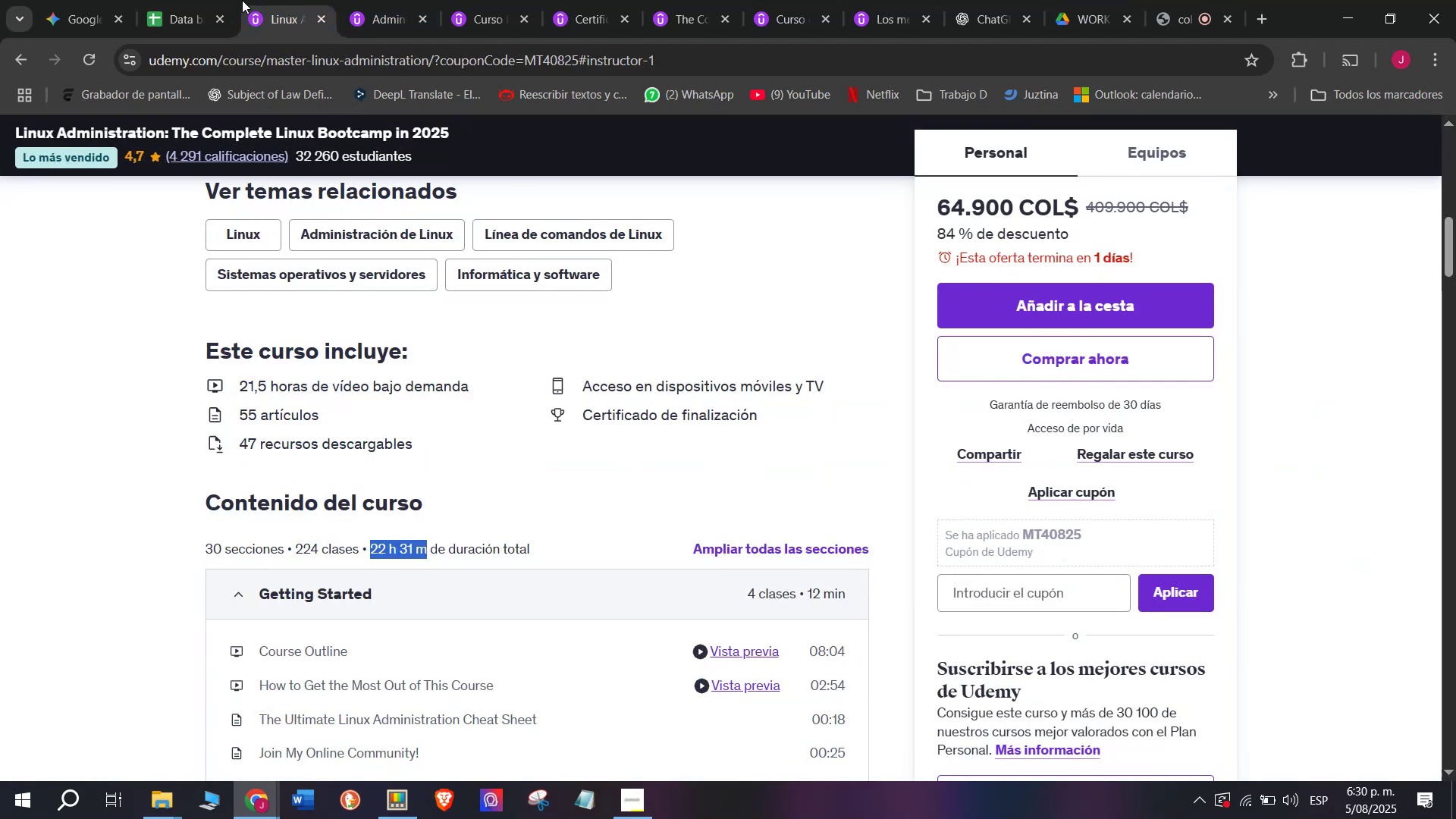 
left_click([184, 0])
 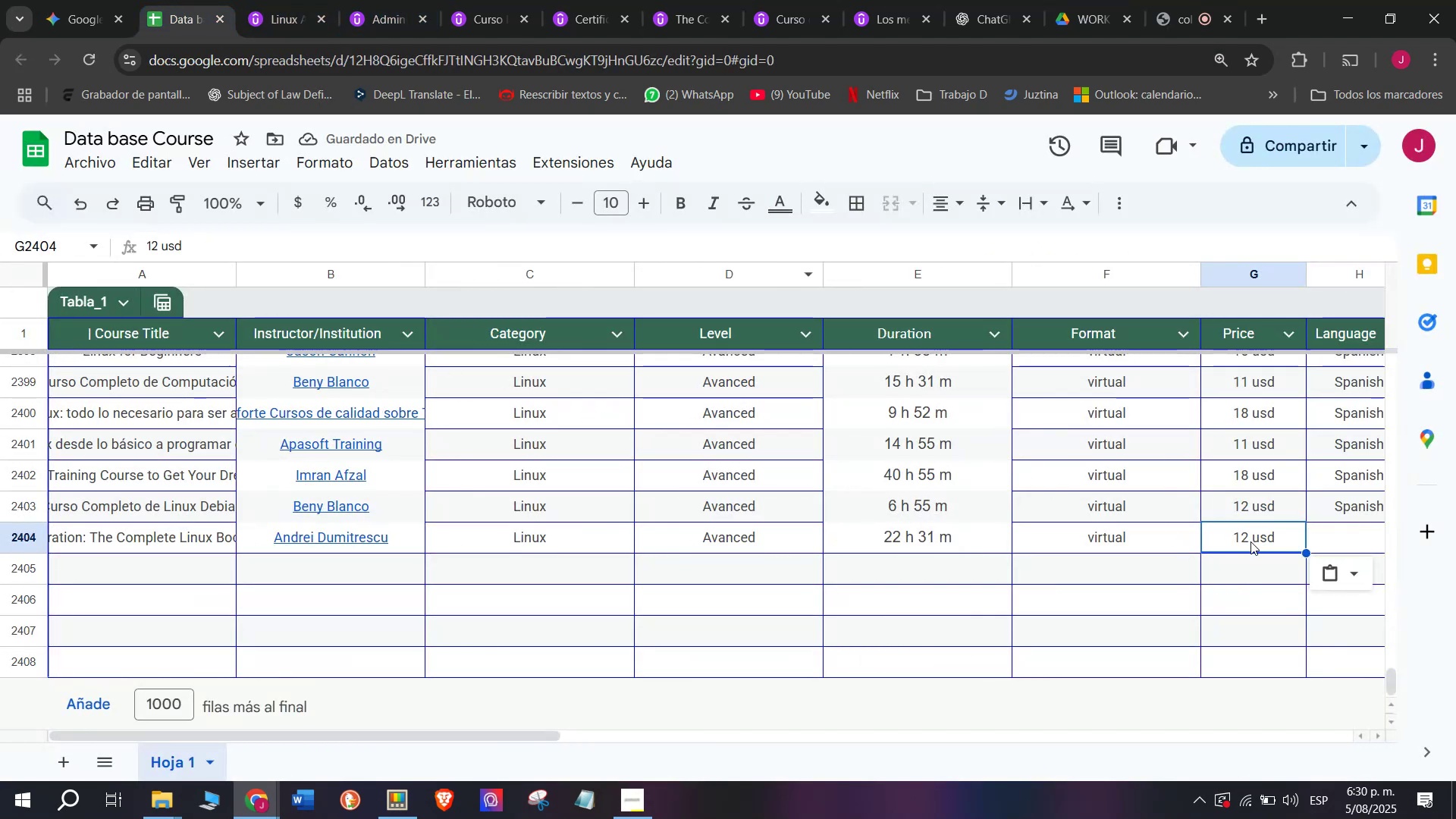 
double_click([1252, 541])
 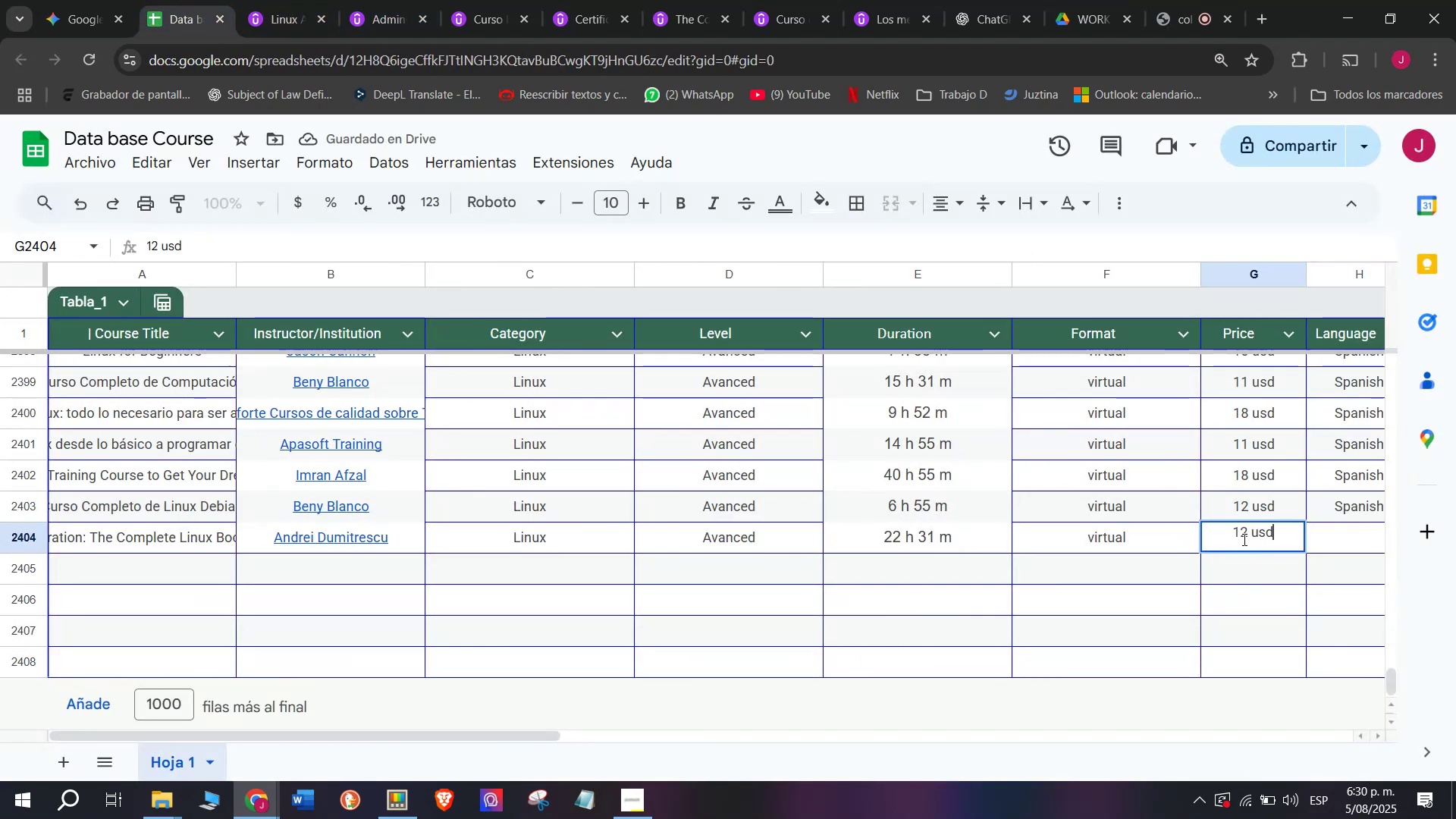 
left_click([1250, 539])
 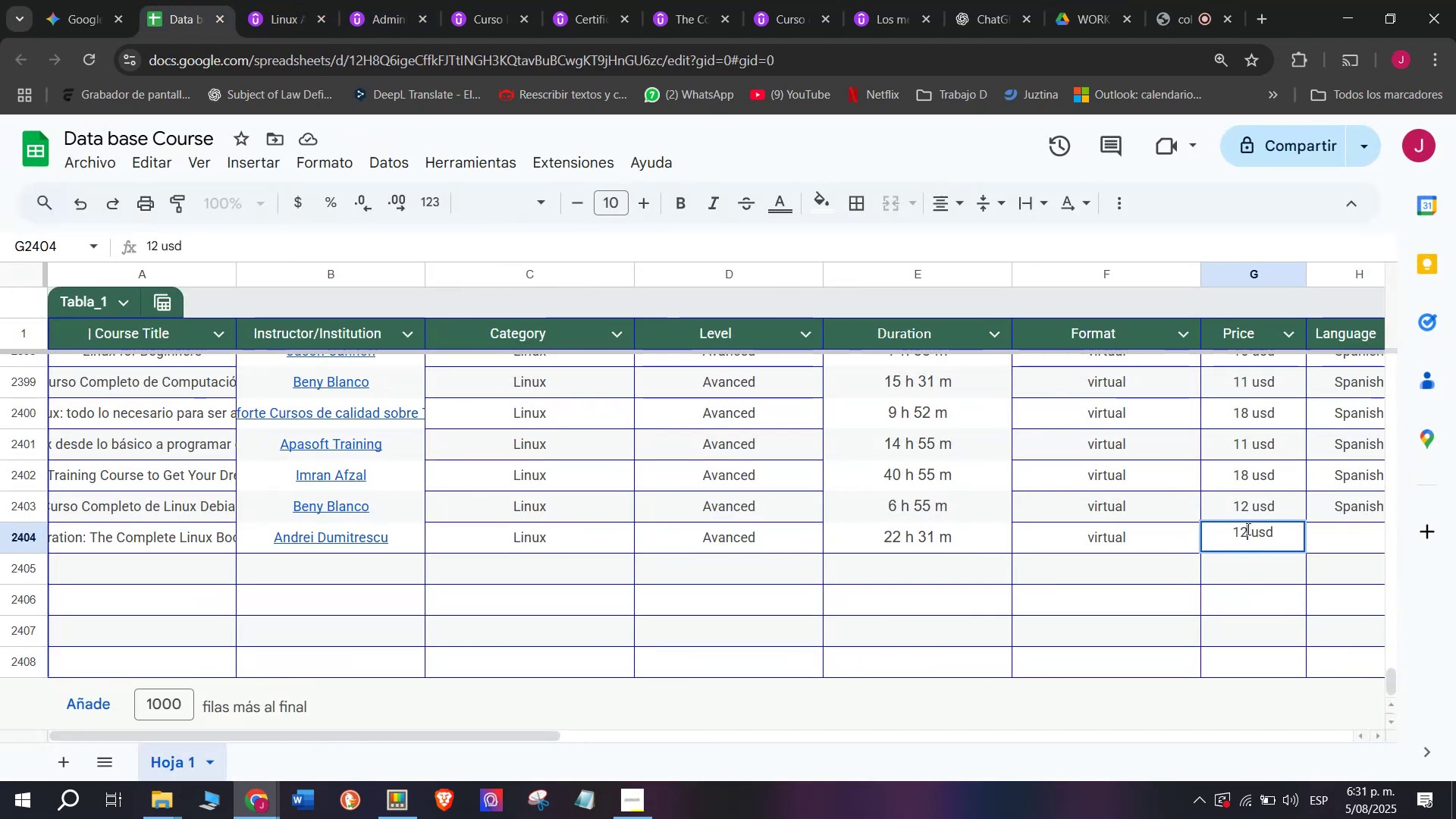 
key(Backspace)
type(q6[Break])
 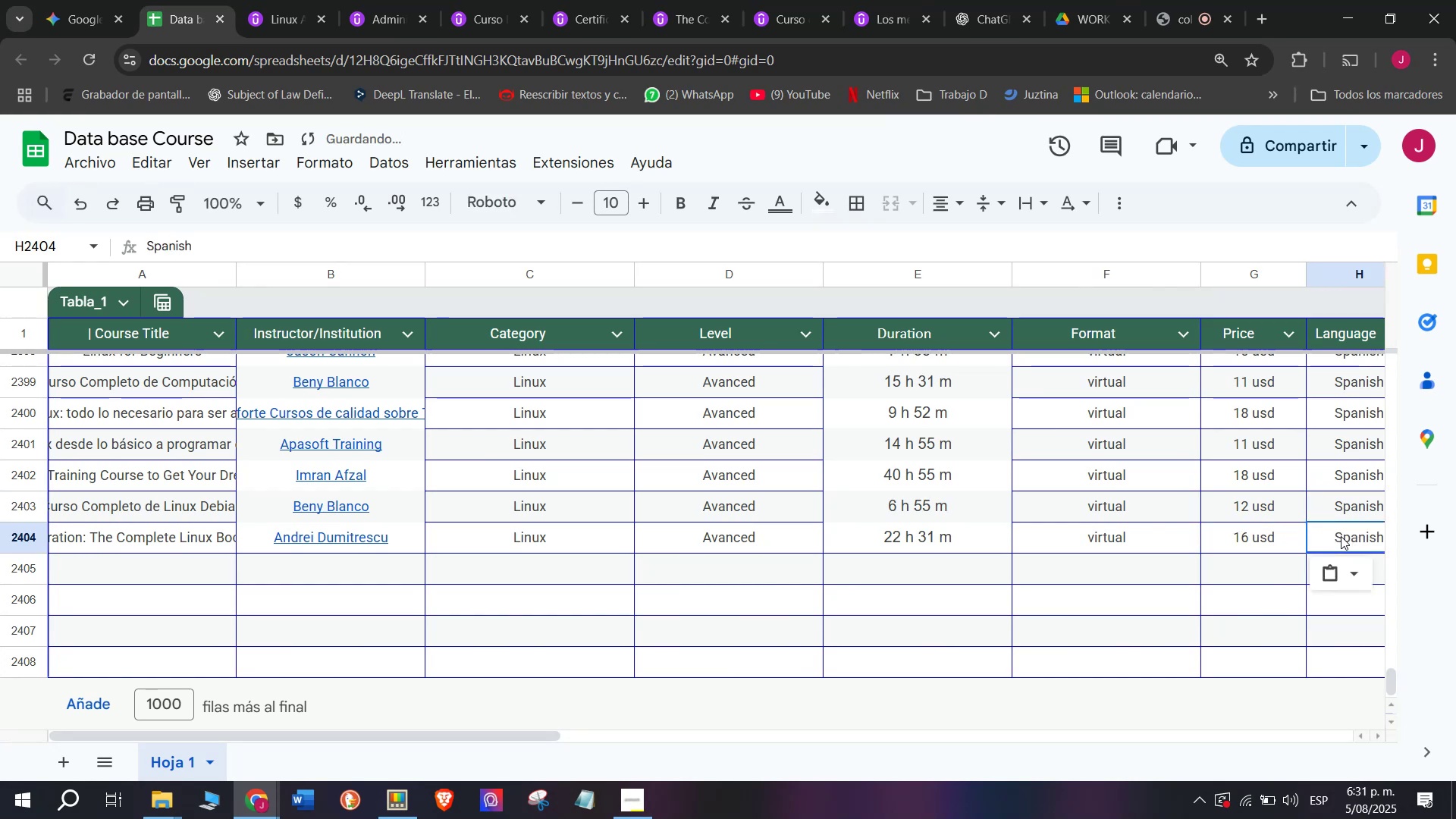 
left_click([1341, 499])
 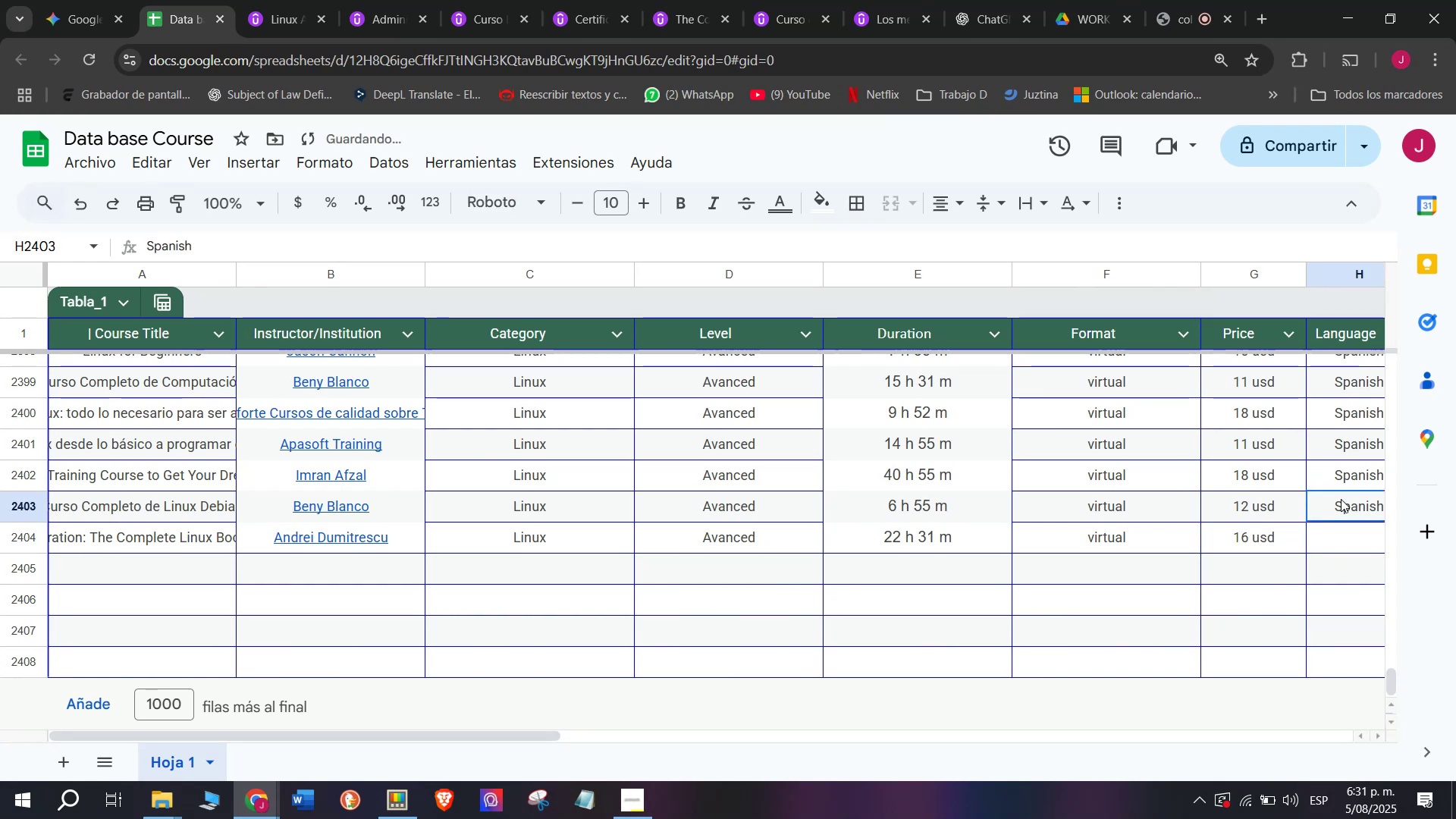 
key(Control+ControlLeft)
 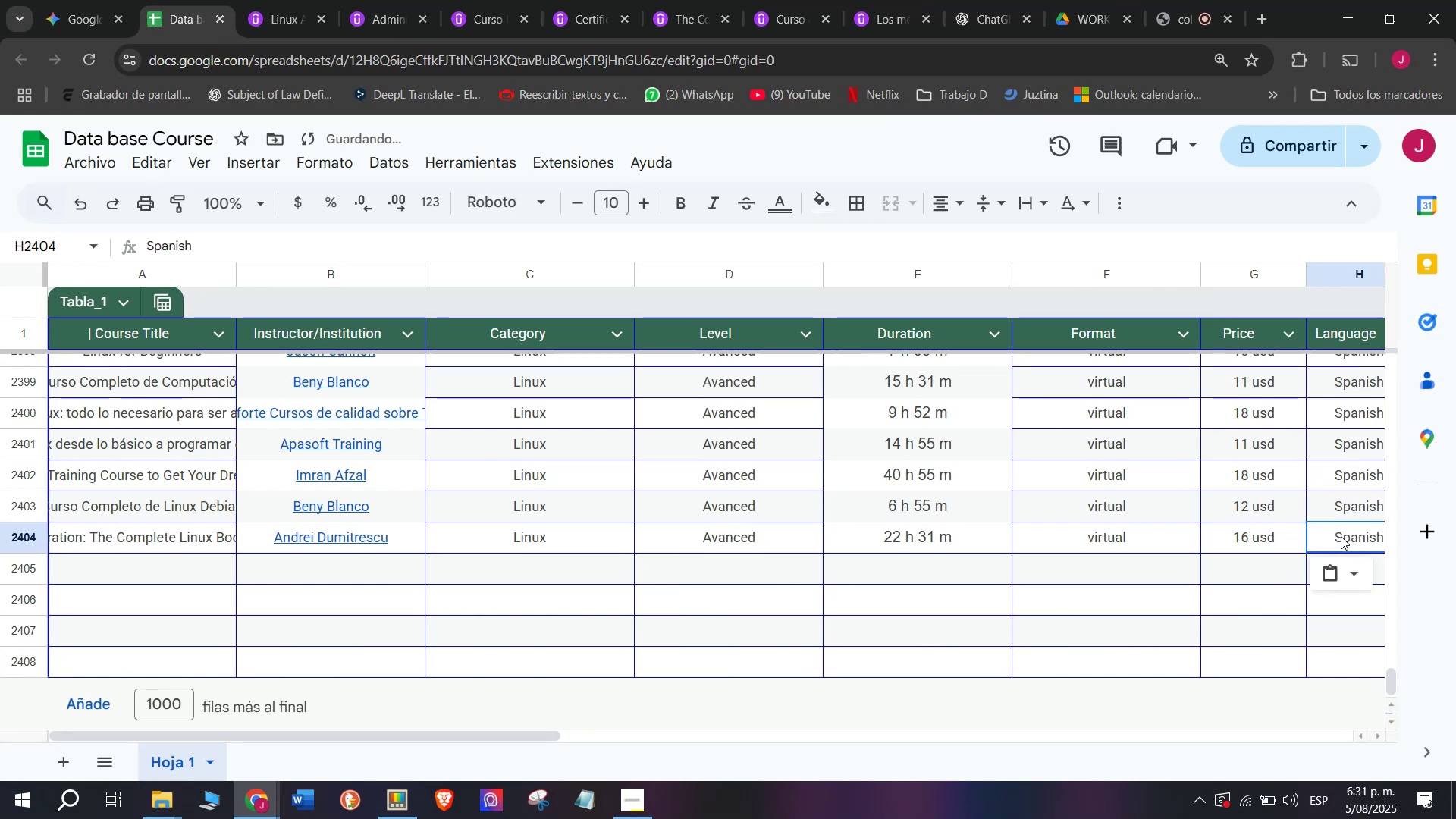 
key(Control+C)
 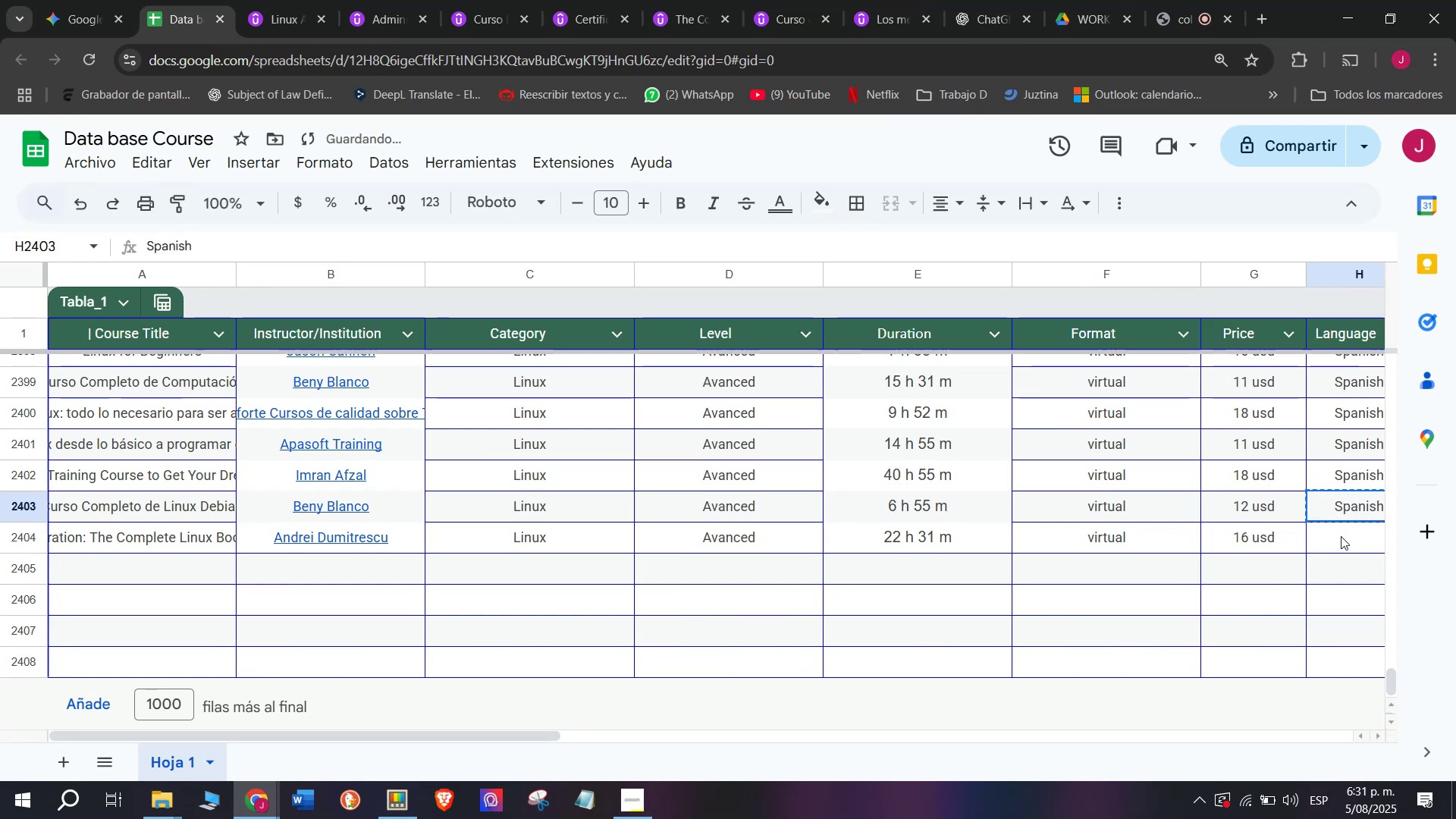 
key(Z)
 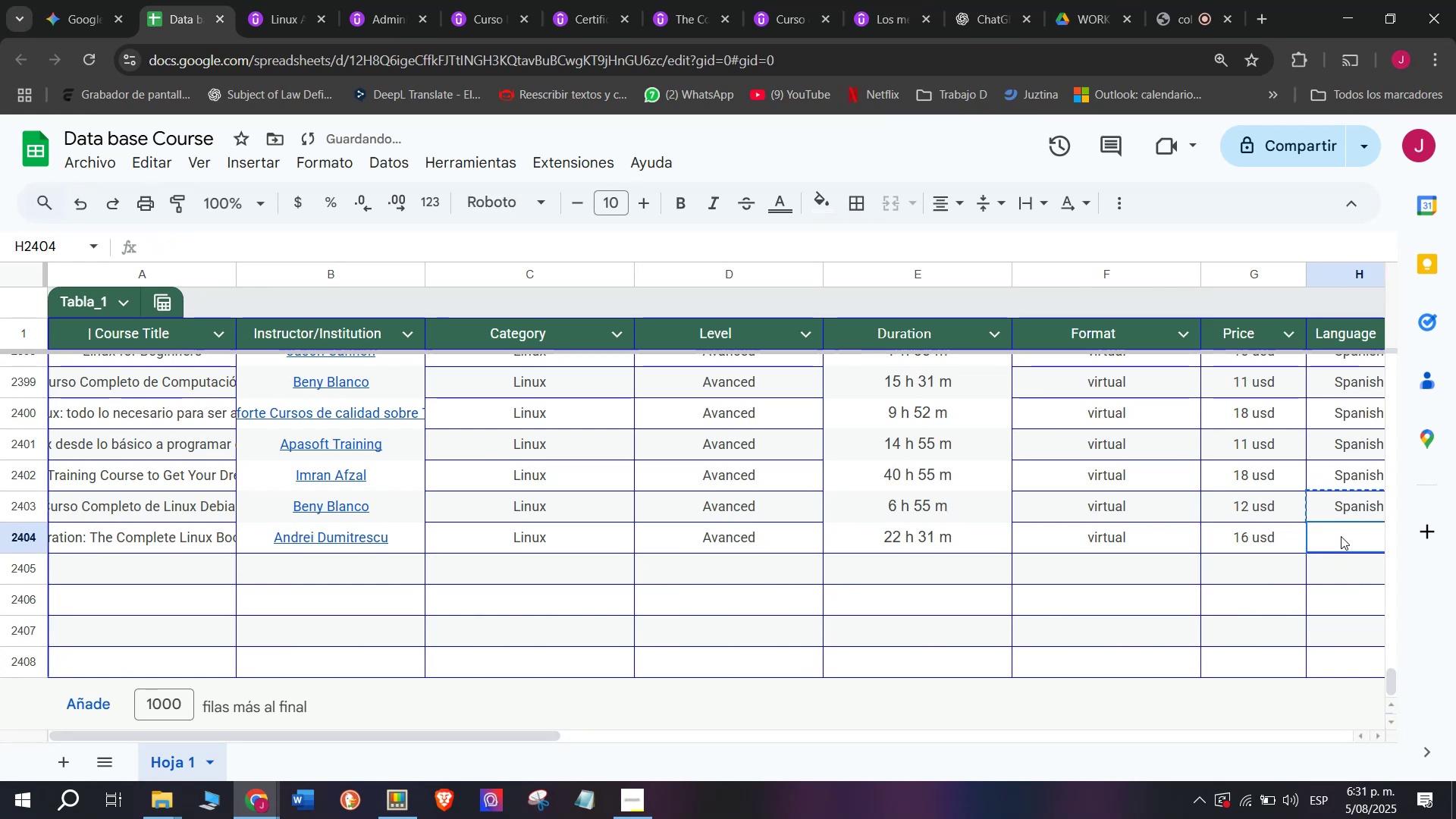 
key(Control+ControlLeft)
 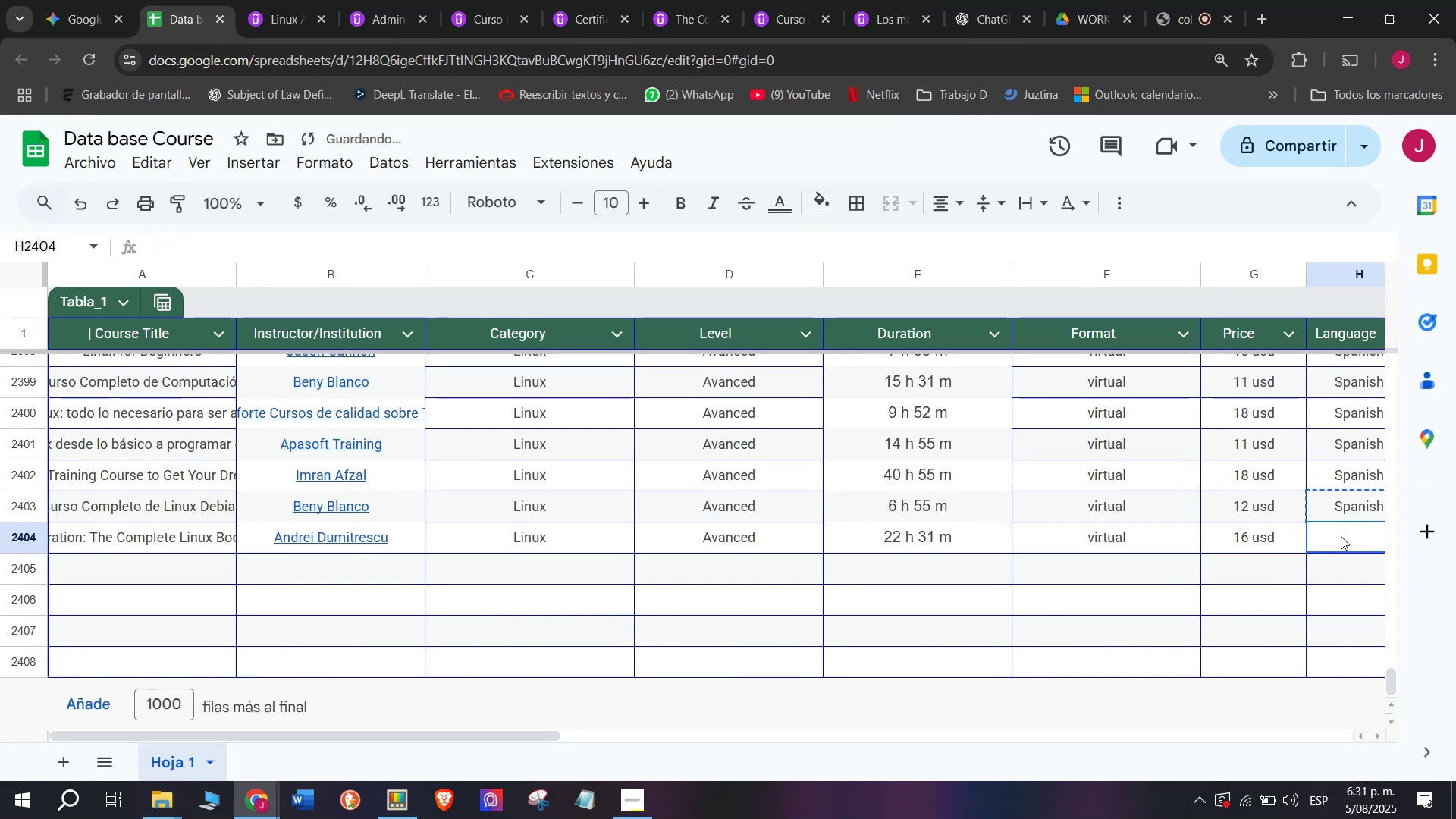 
key(Control+V)
 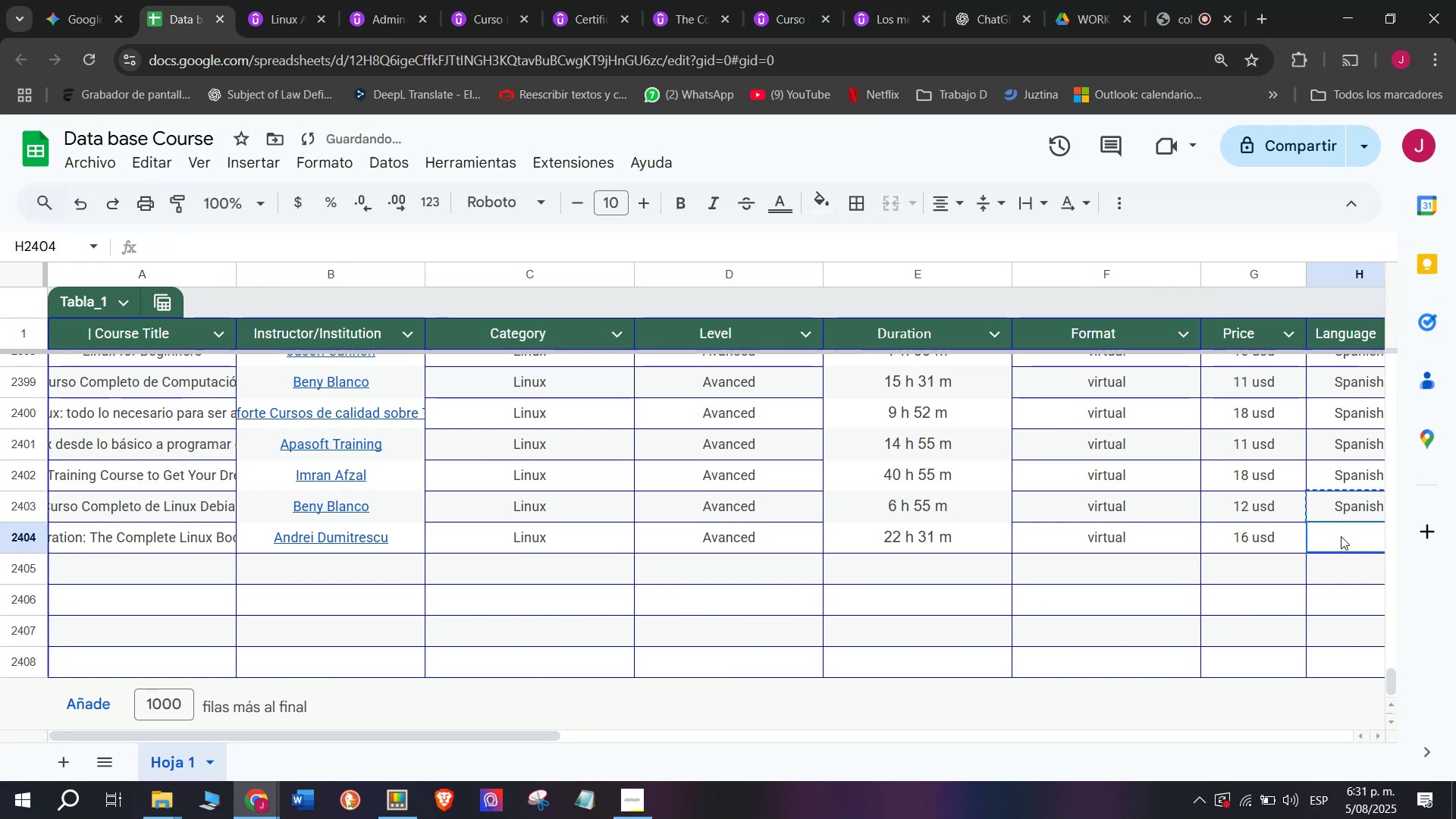 
double_click([1341, 536])
 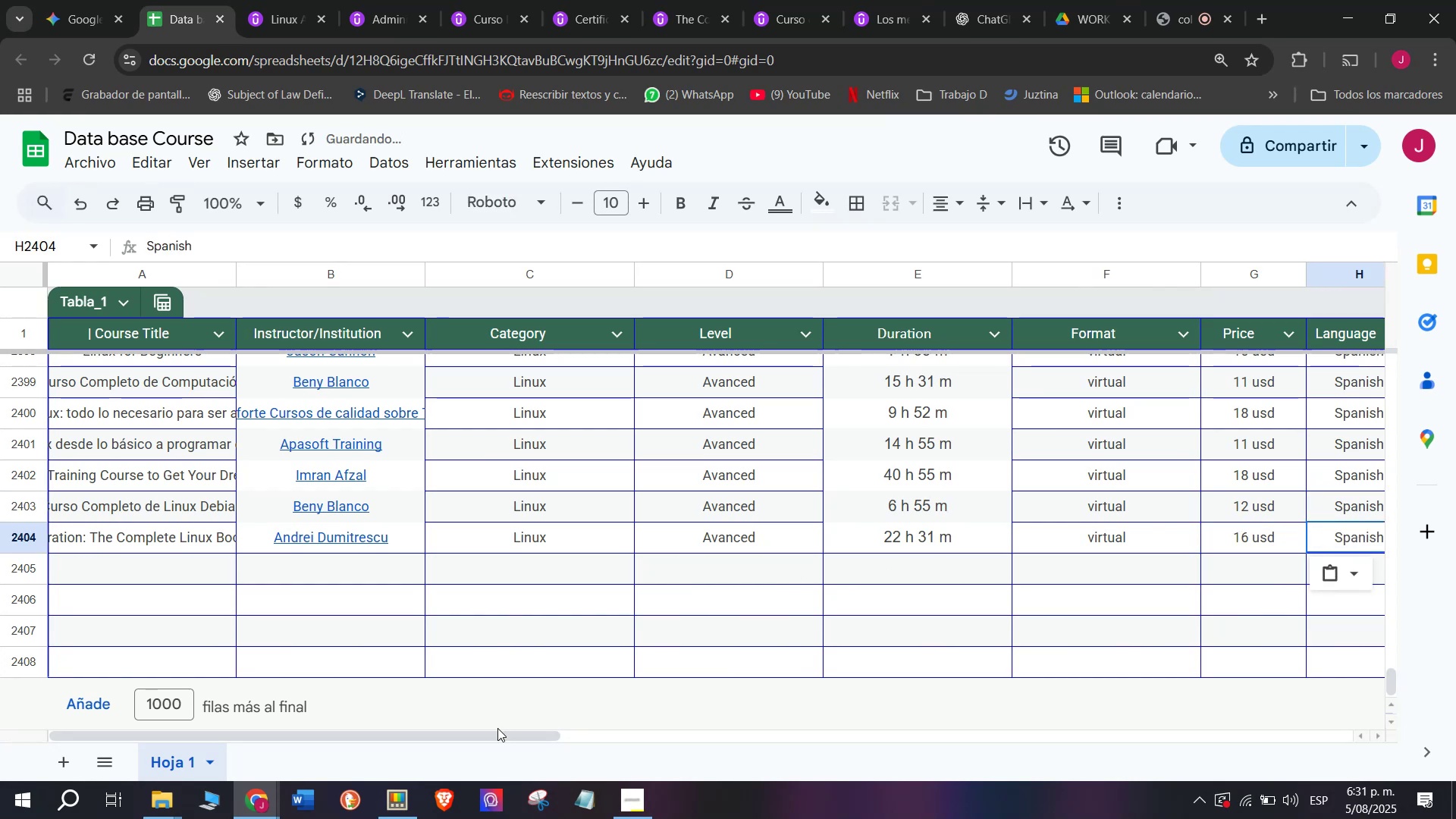 
left_click_drag(start_coordinate=[498, 733], to_coordinate=[805, 753])
 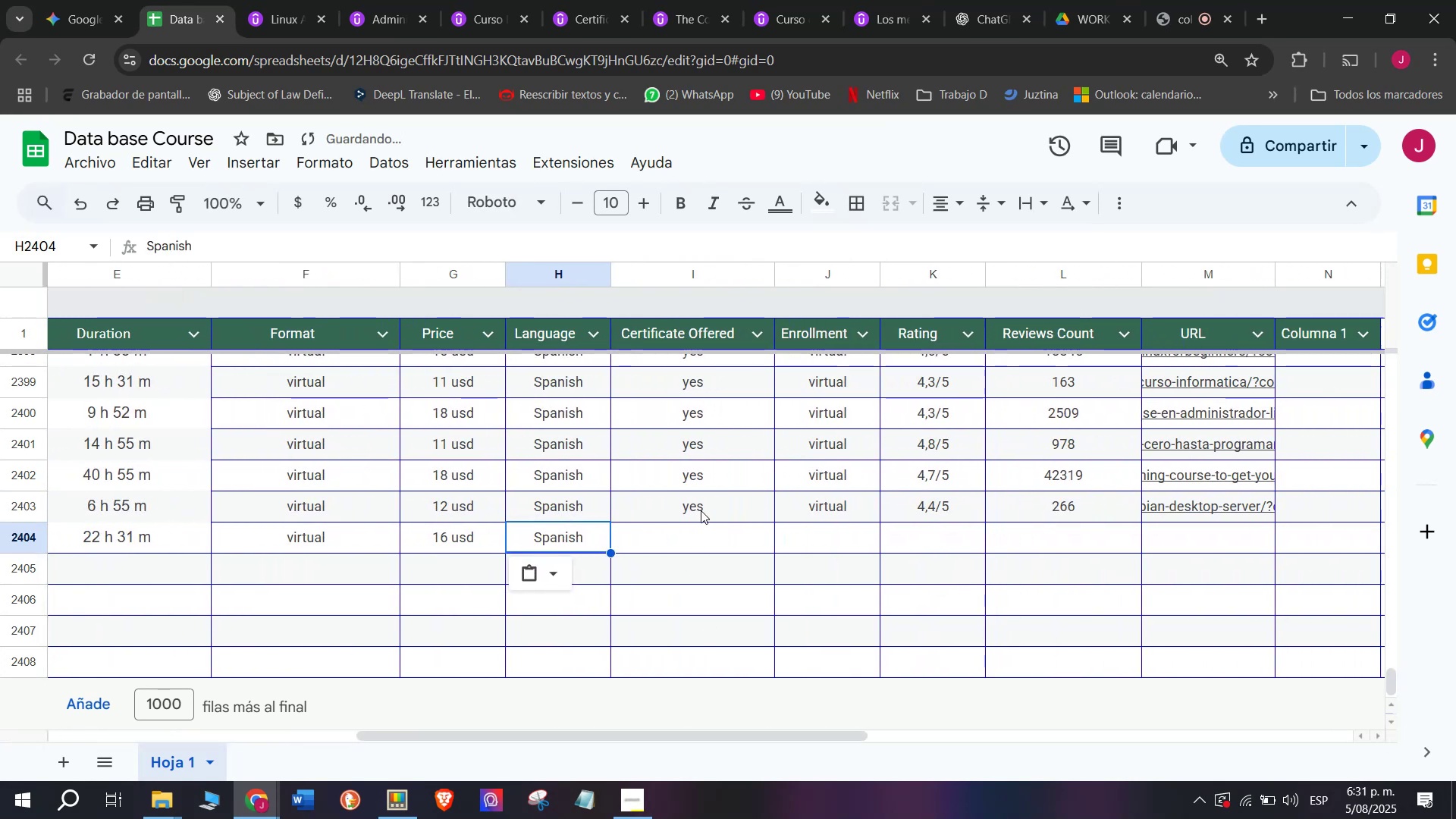 
key(Control+ControlLeft)
 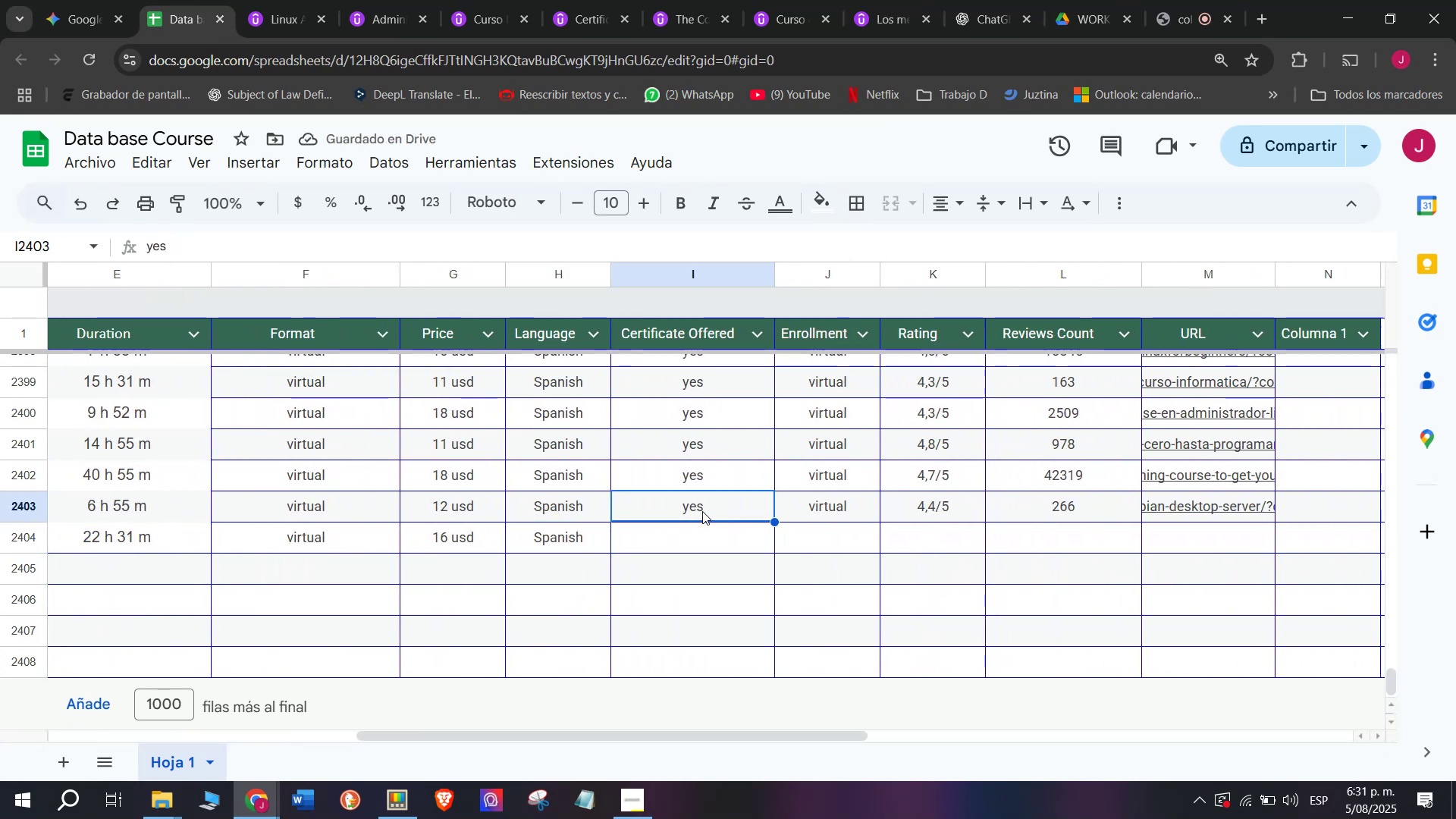 
key(Break)
 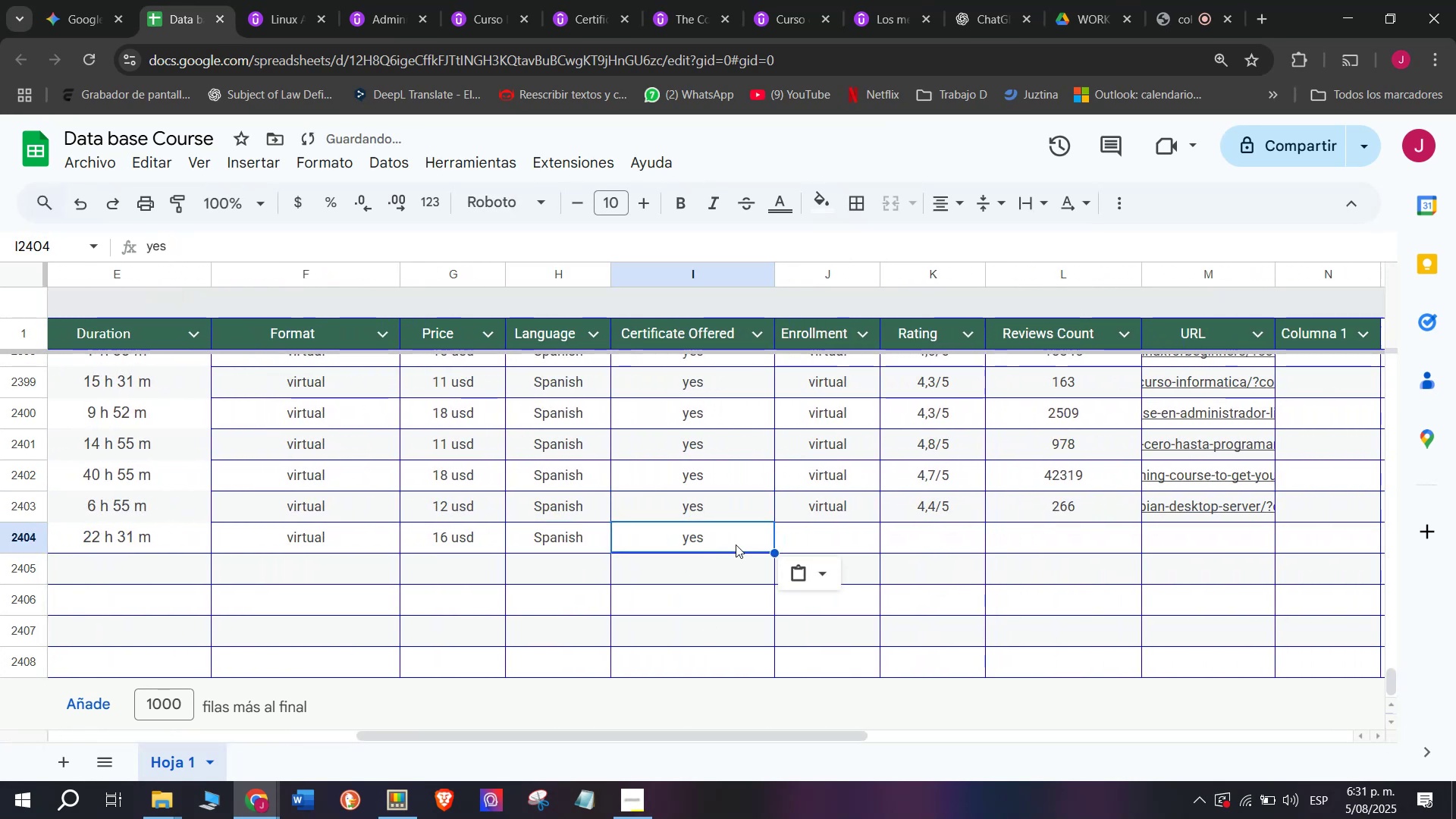 
key(Control+C)
 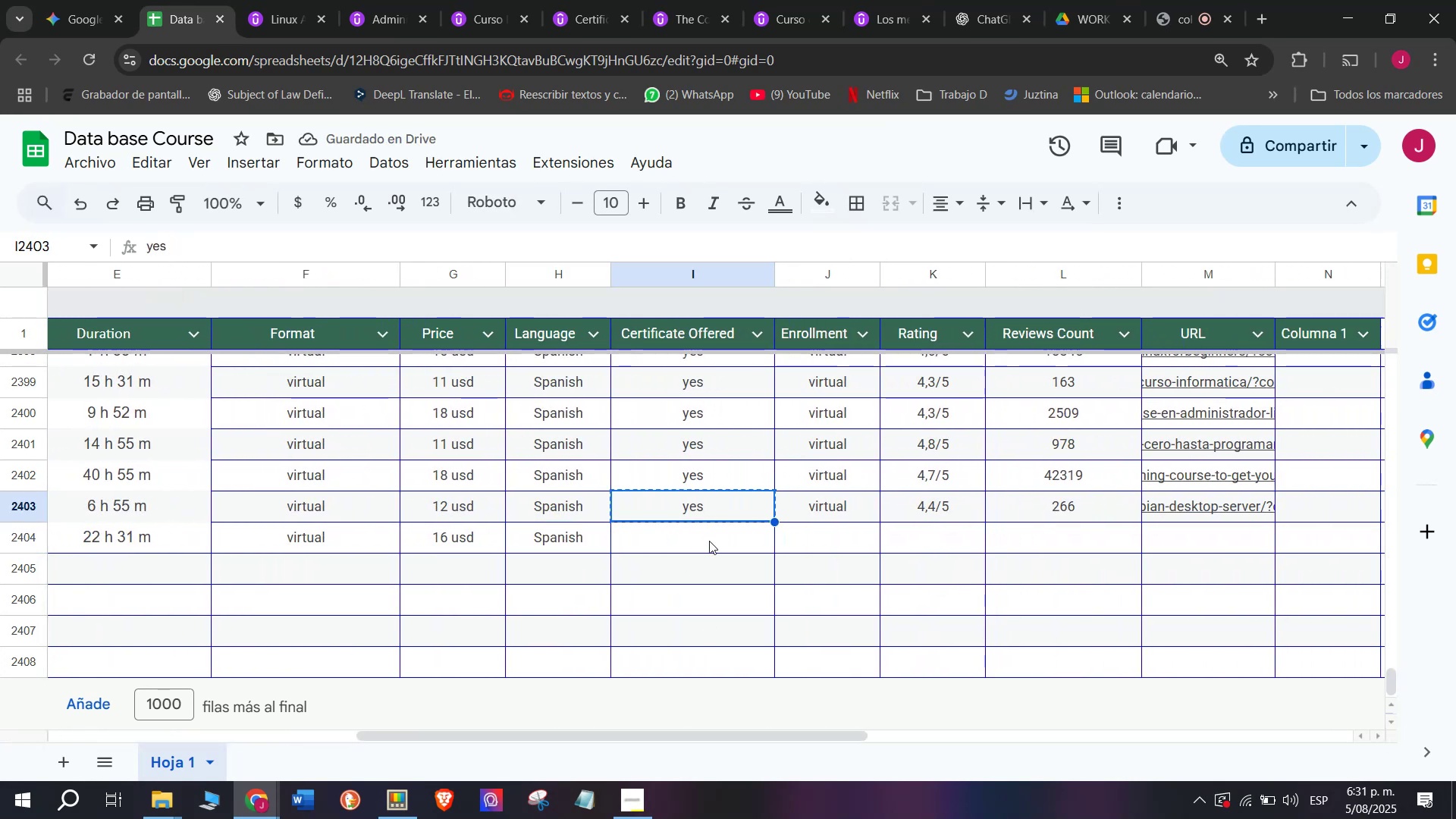 
double_click([709, 541])
 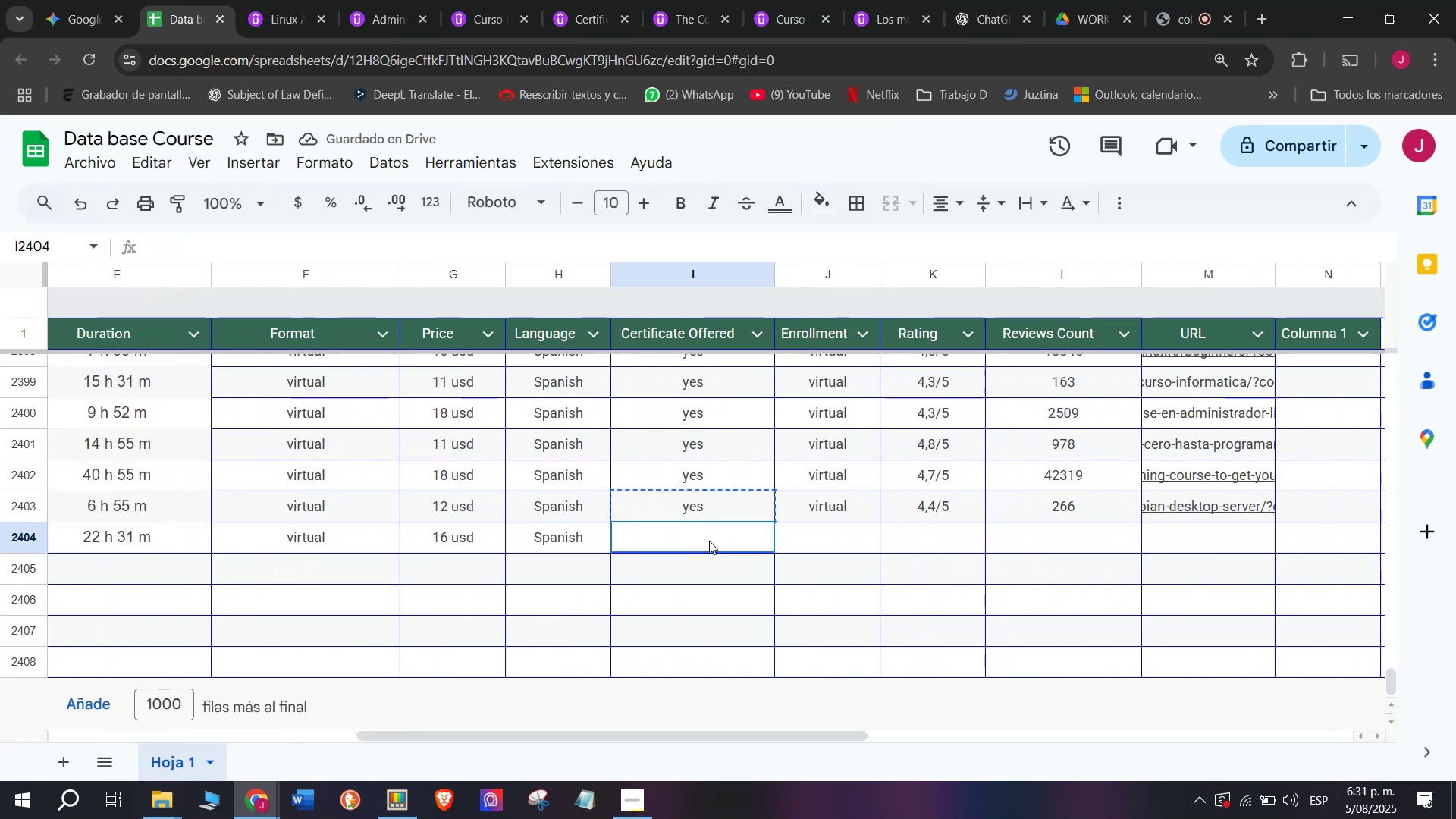 
key(Z)
 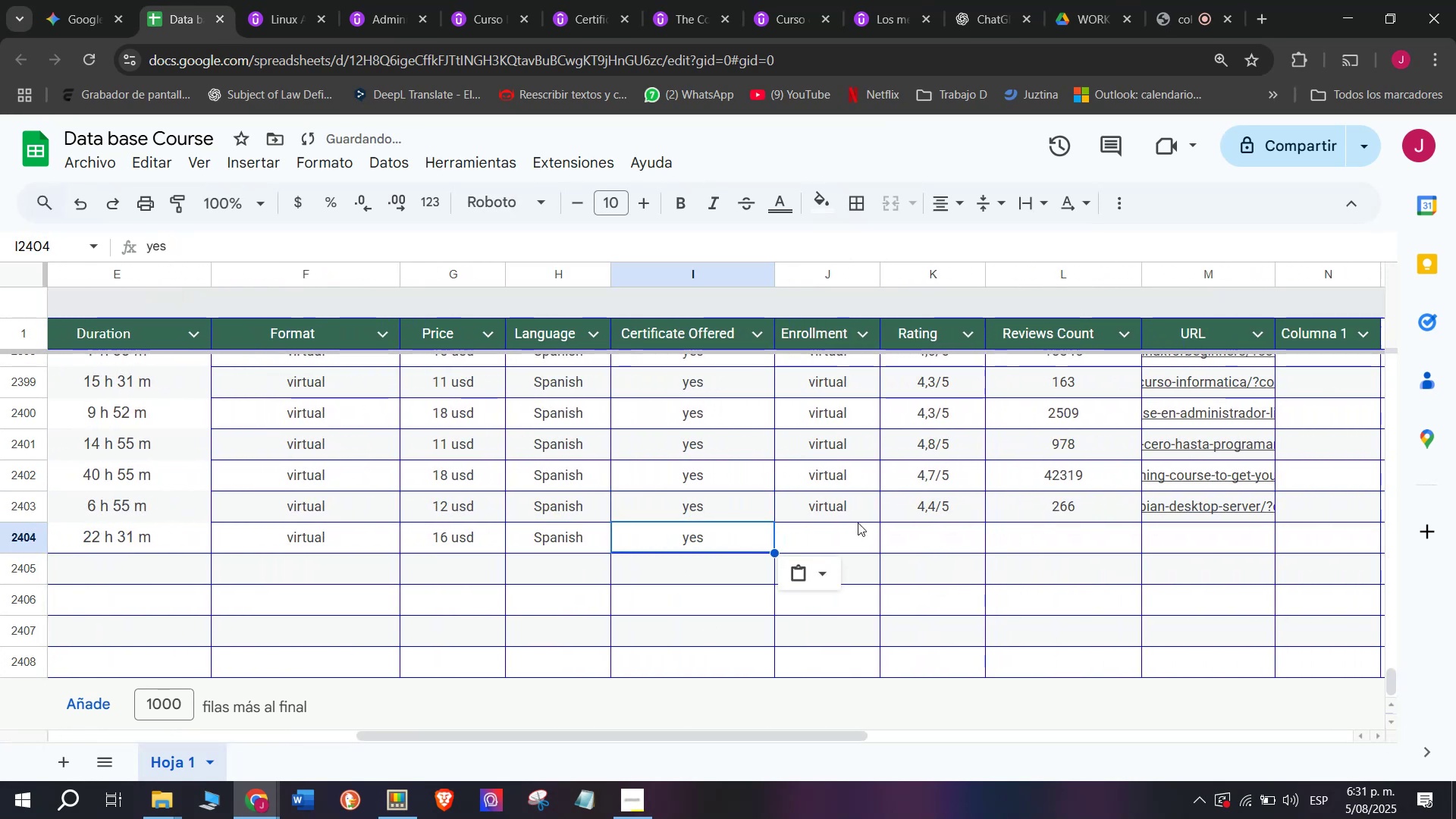 
key(Control+ControlLeft)
 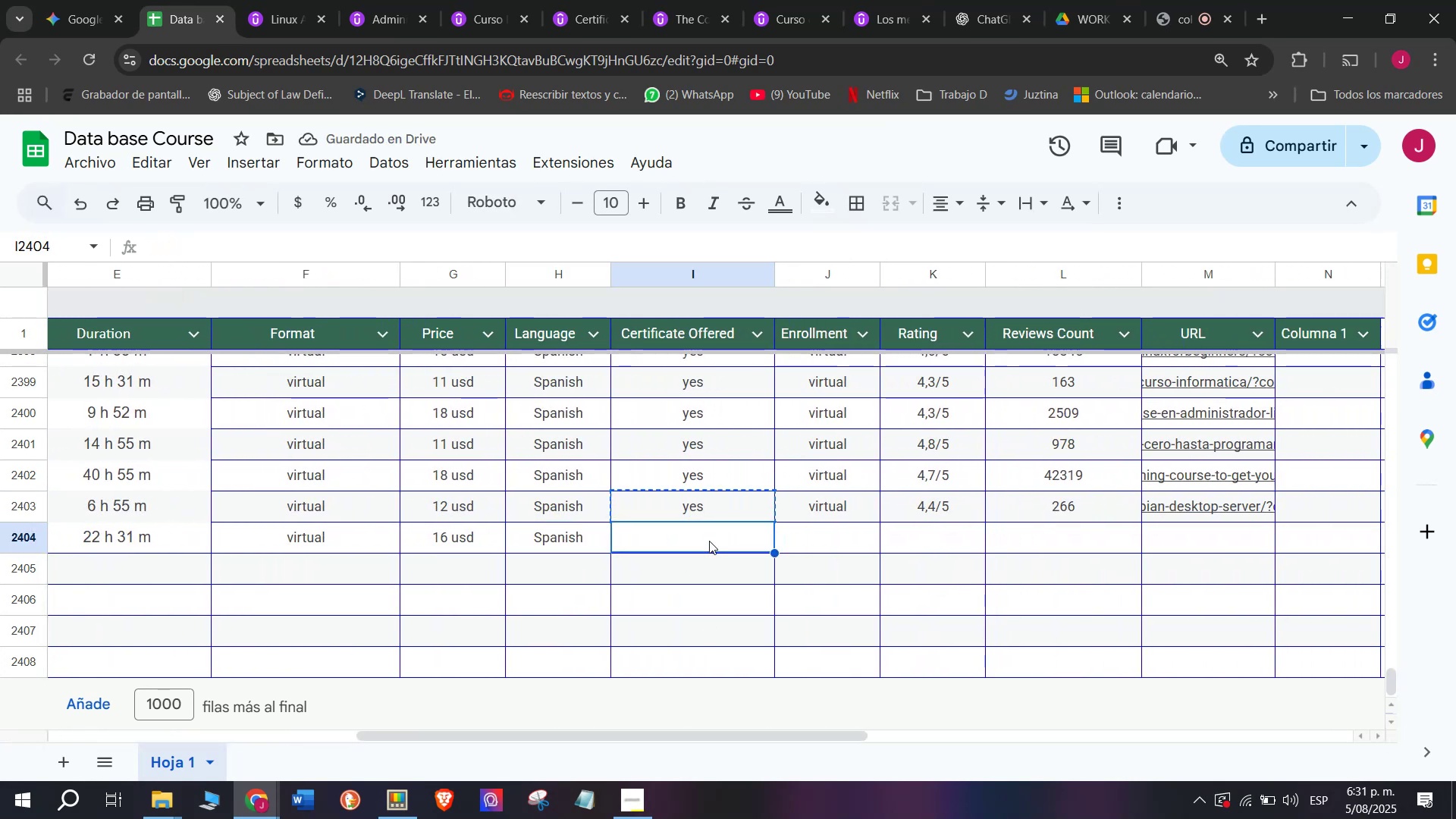 
key(Control+V)
 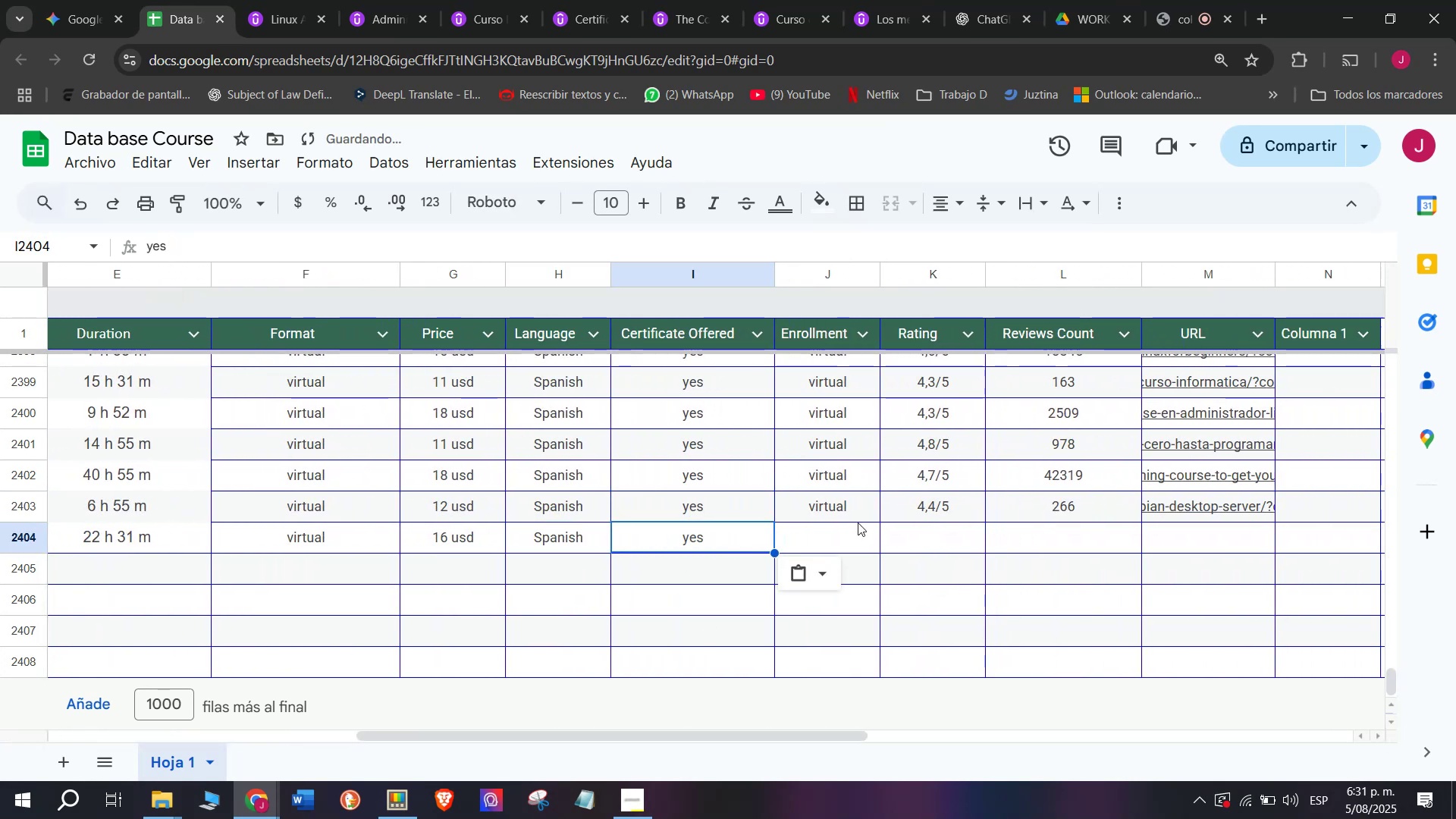 
left_click([858, 522])
 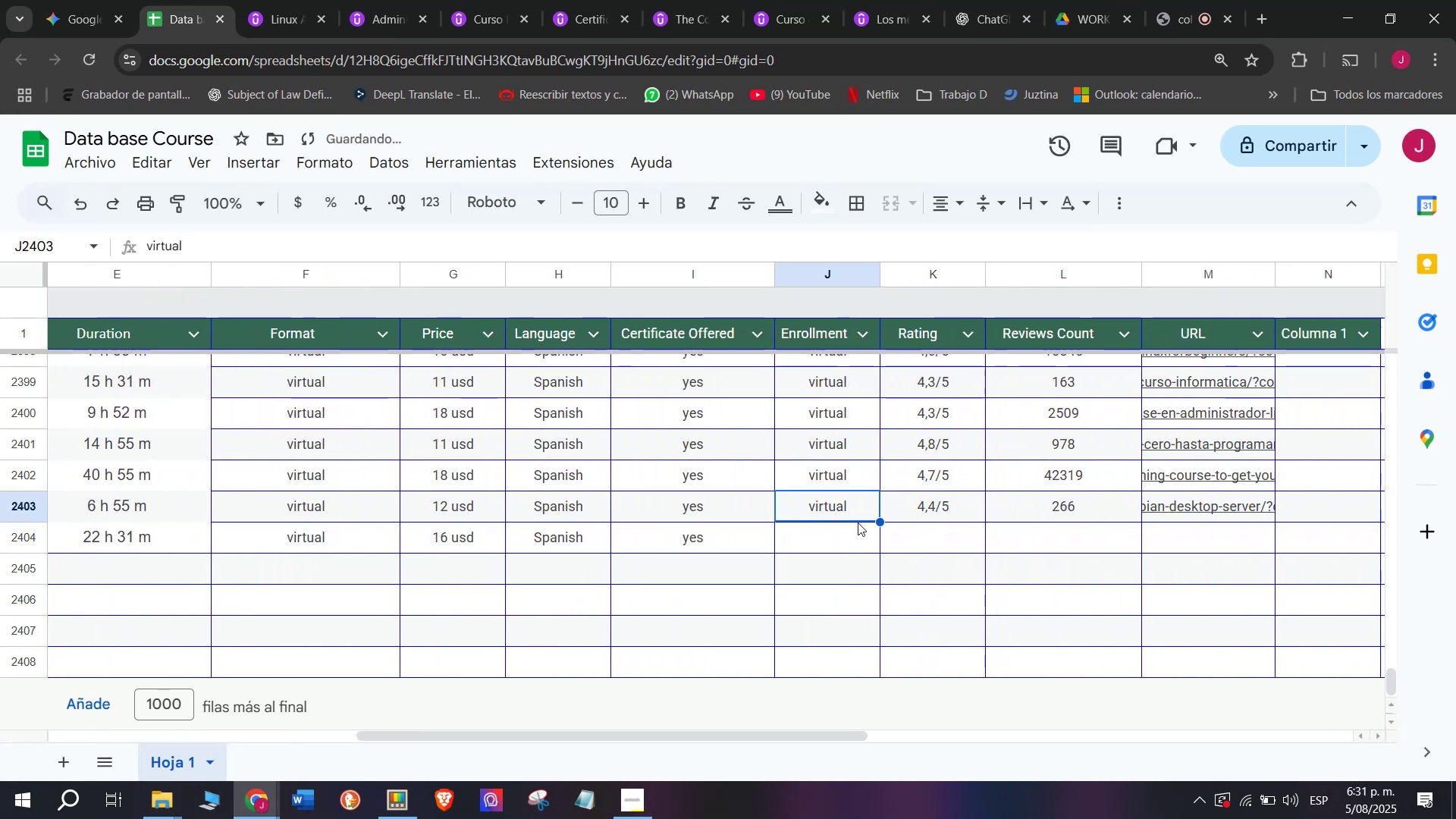 
key(Break)
 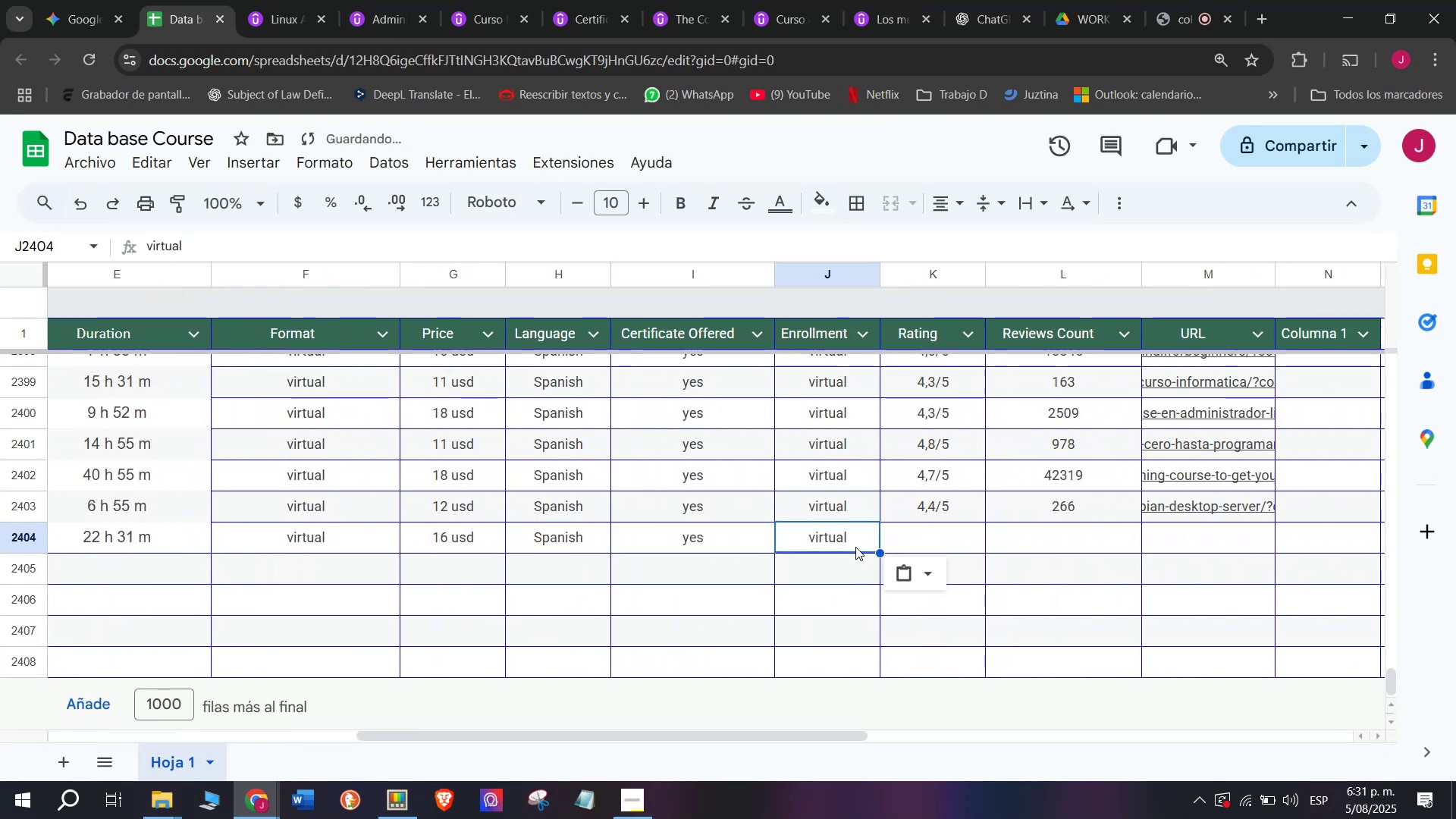 
key(Control+ControlLeft)
 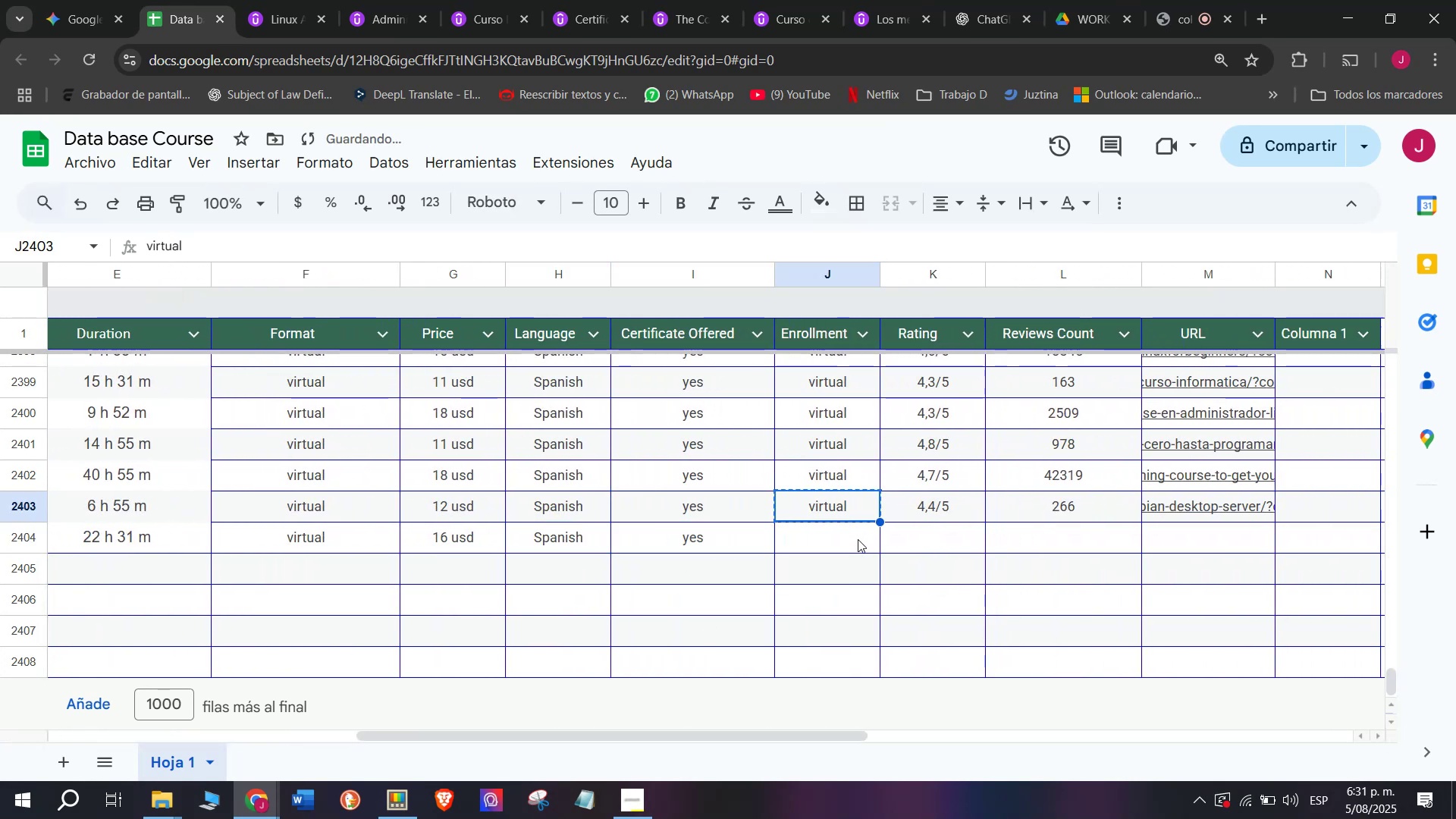 
key(Control+C)
 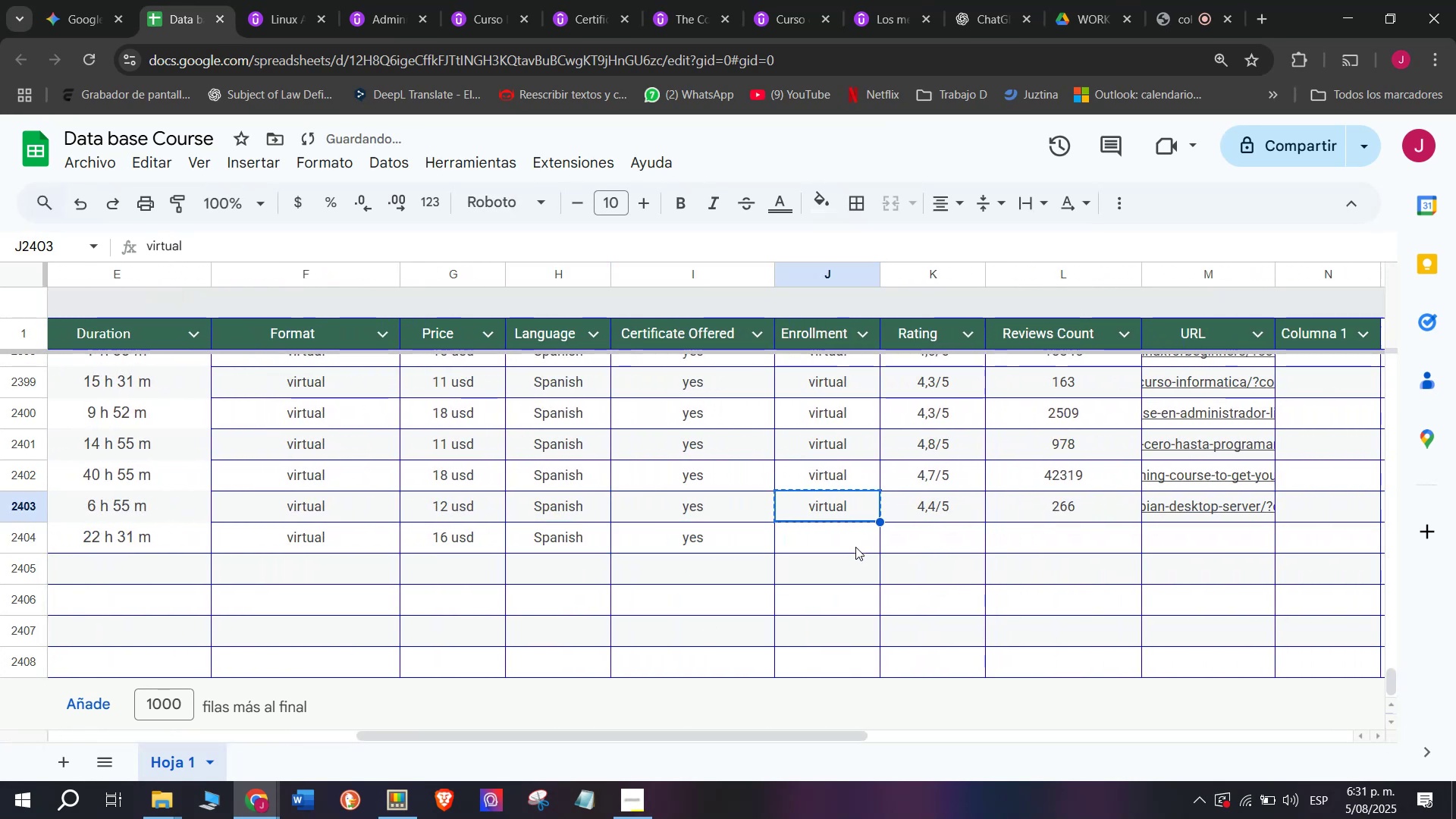 
key(Z)
 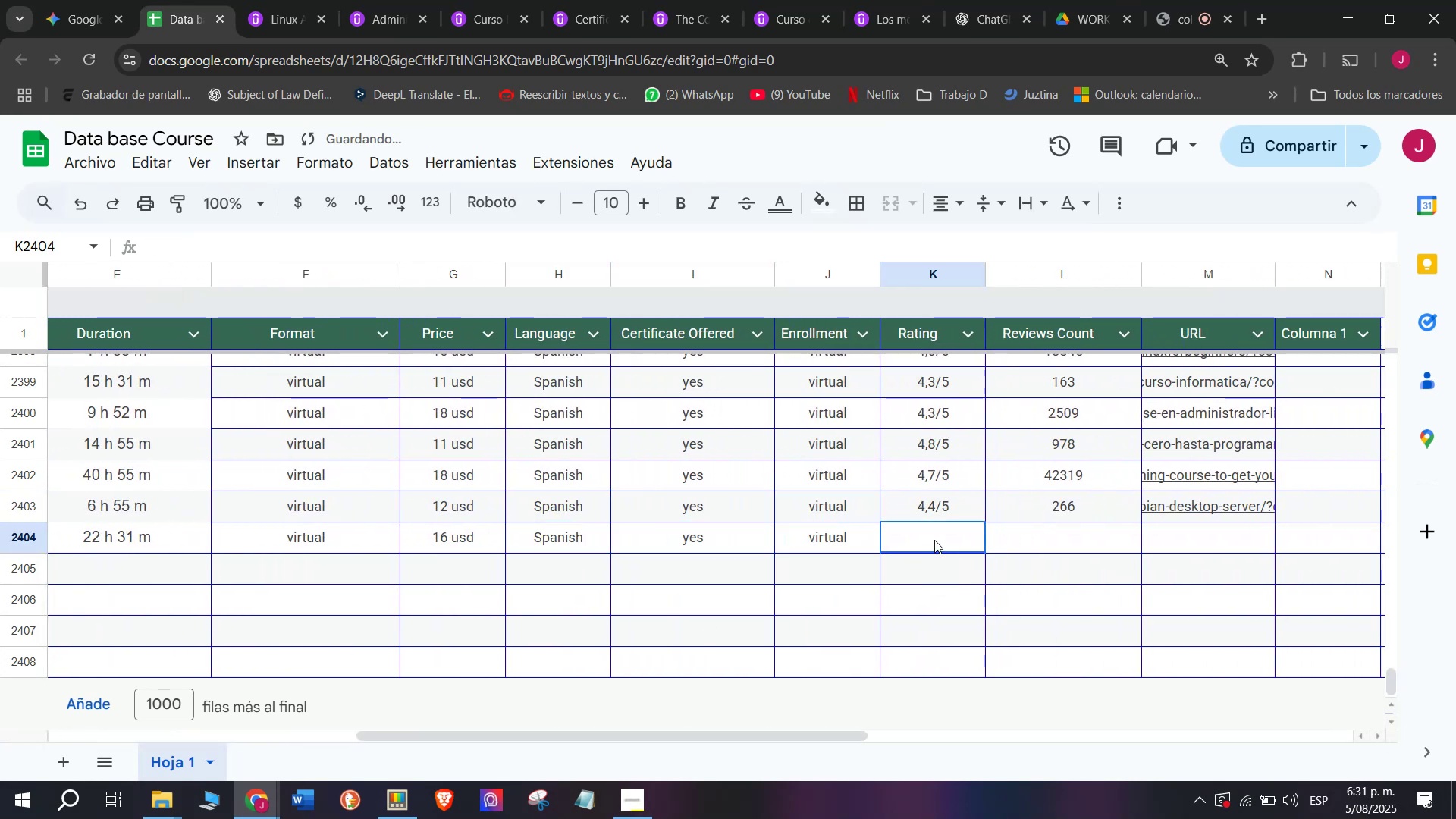 
key(Control+ControlLeft)
 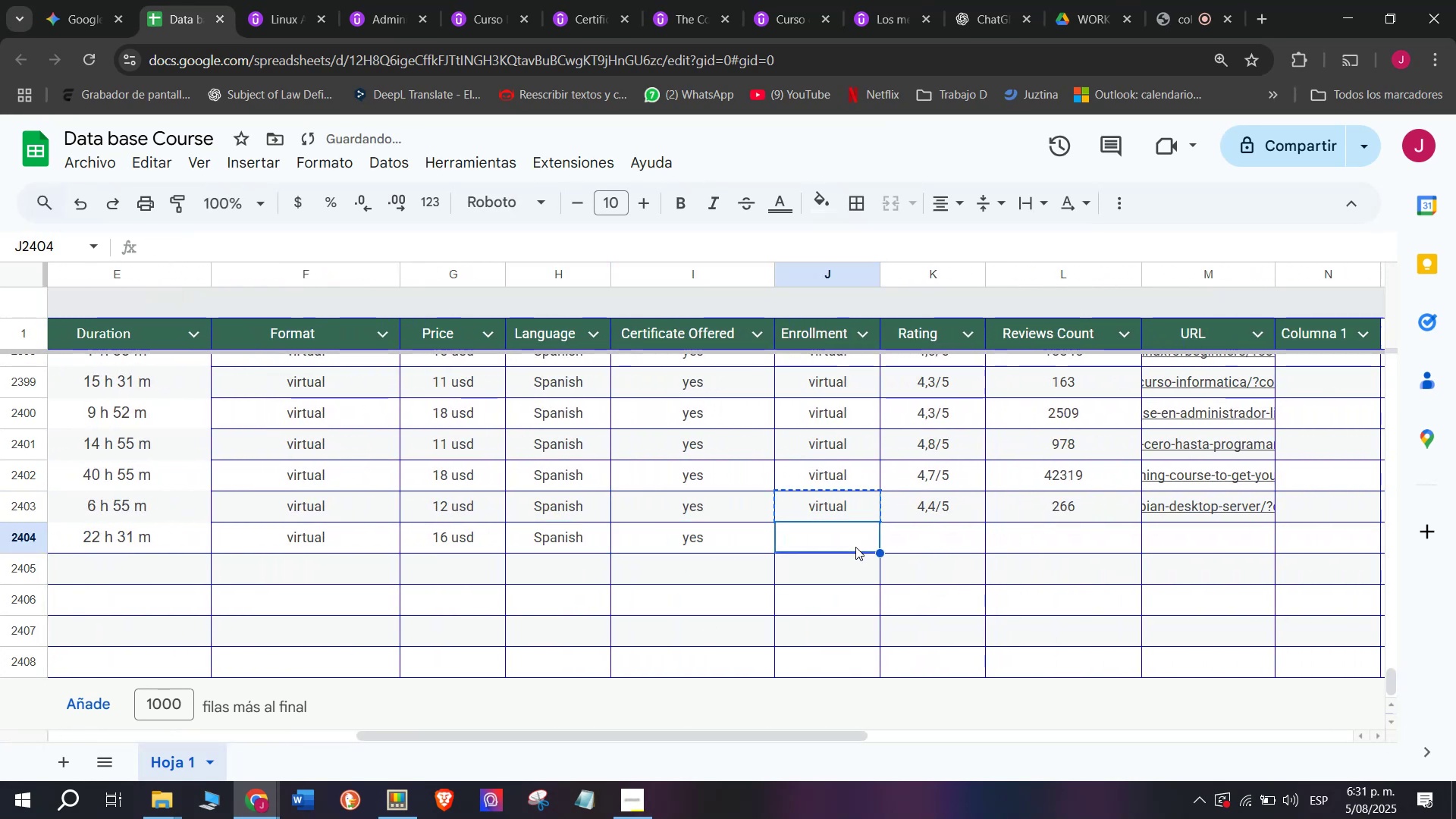 
key(Control+V)
 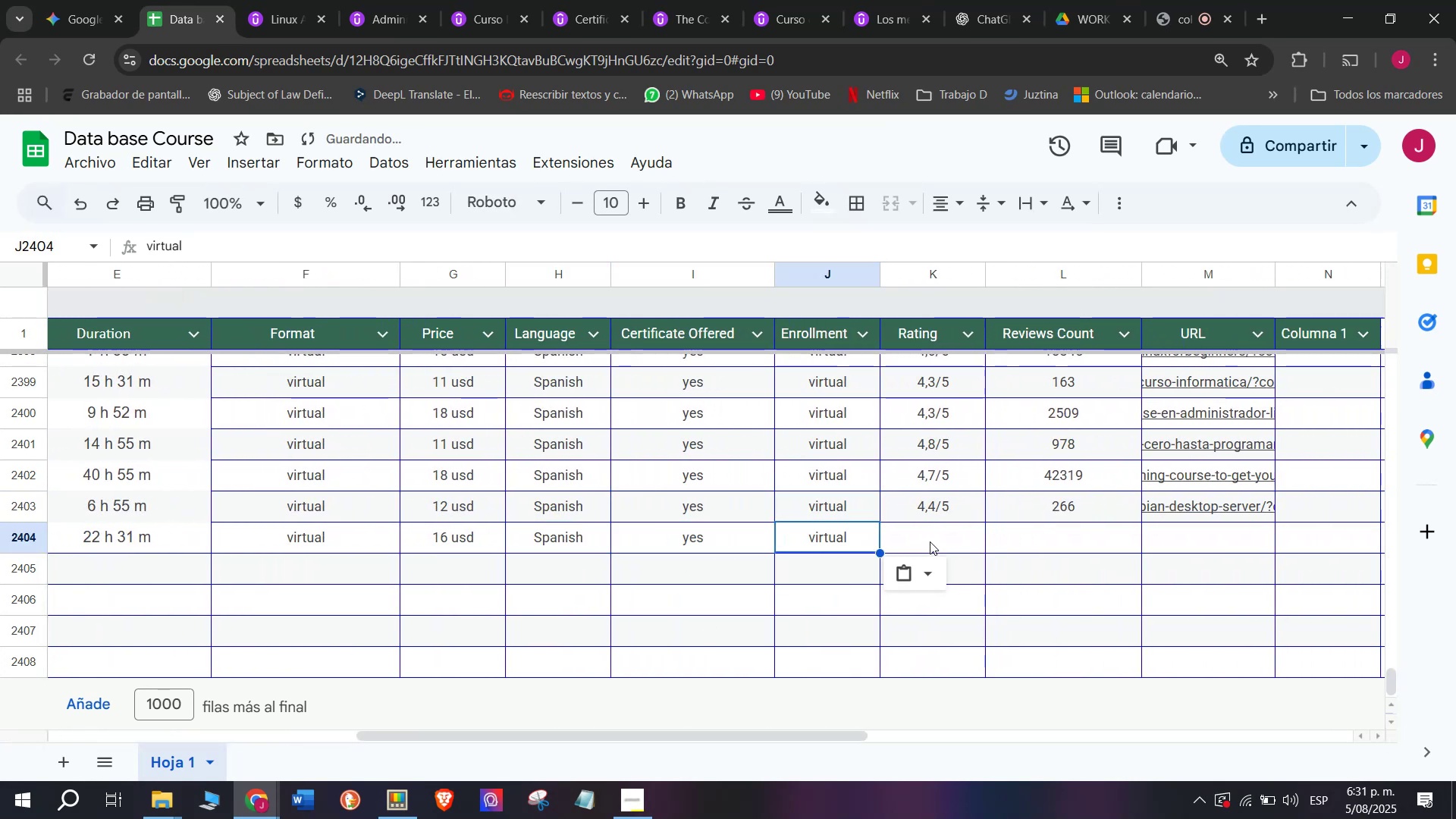 
left_click([934, 540])
 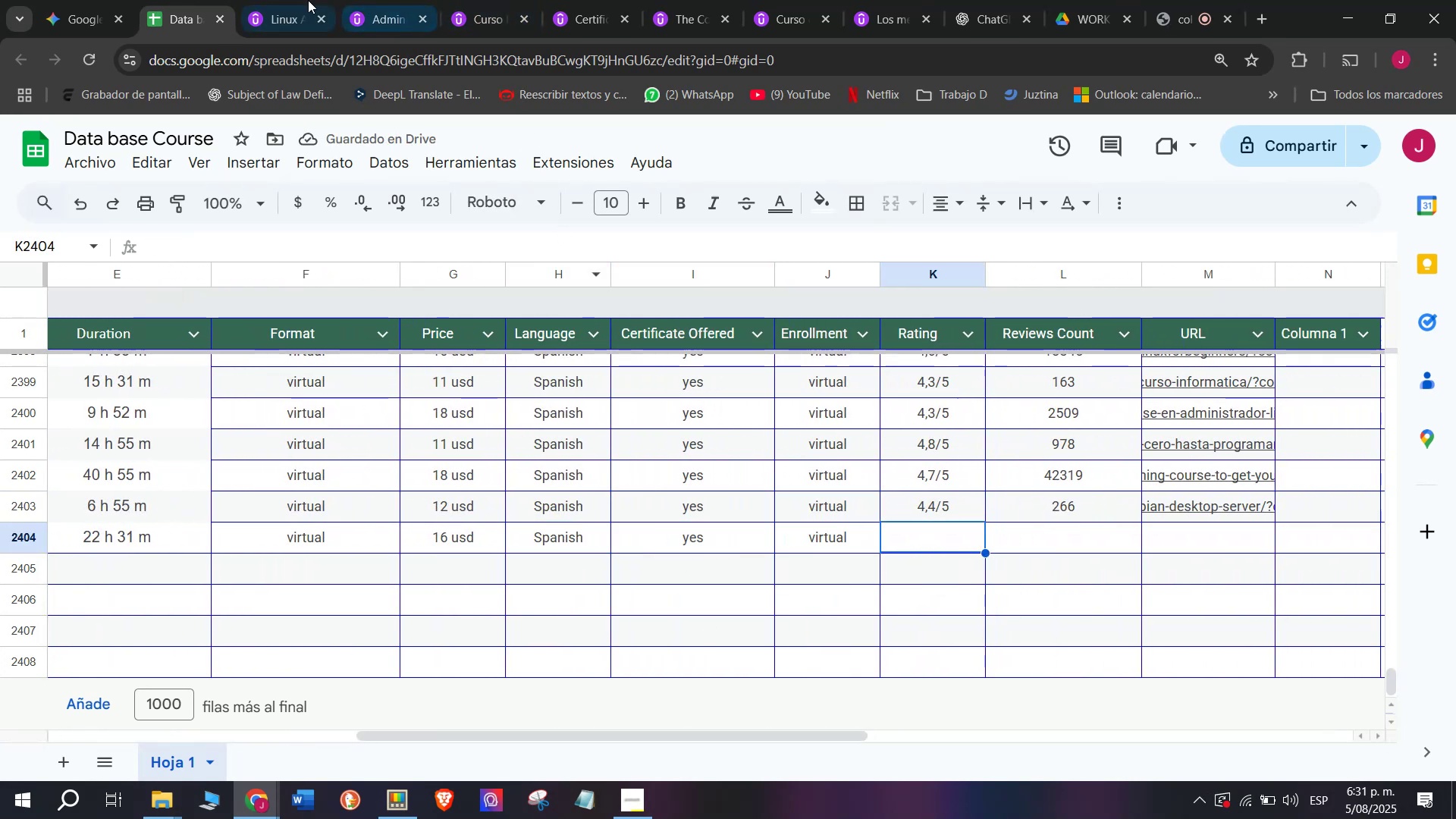 
scroll: coordinate [397, 426], scroll_direction: up, amount: 3.0
 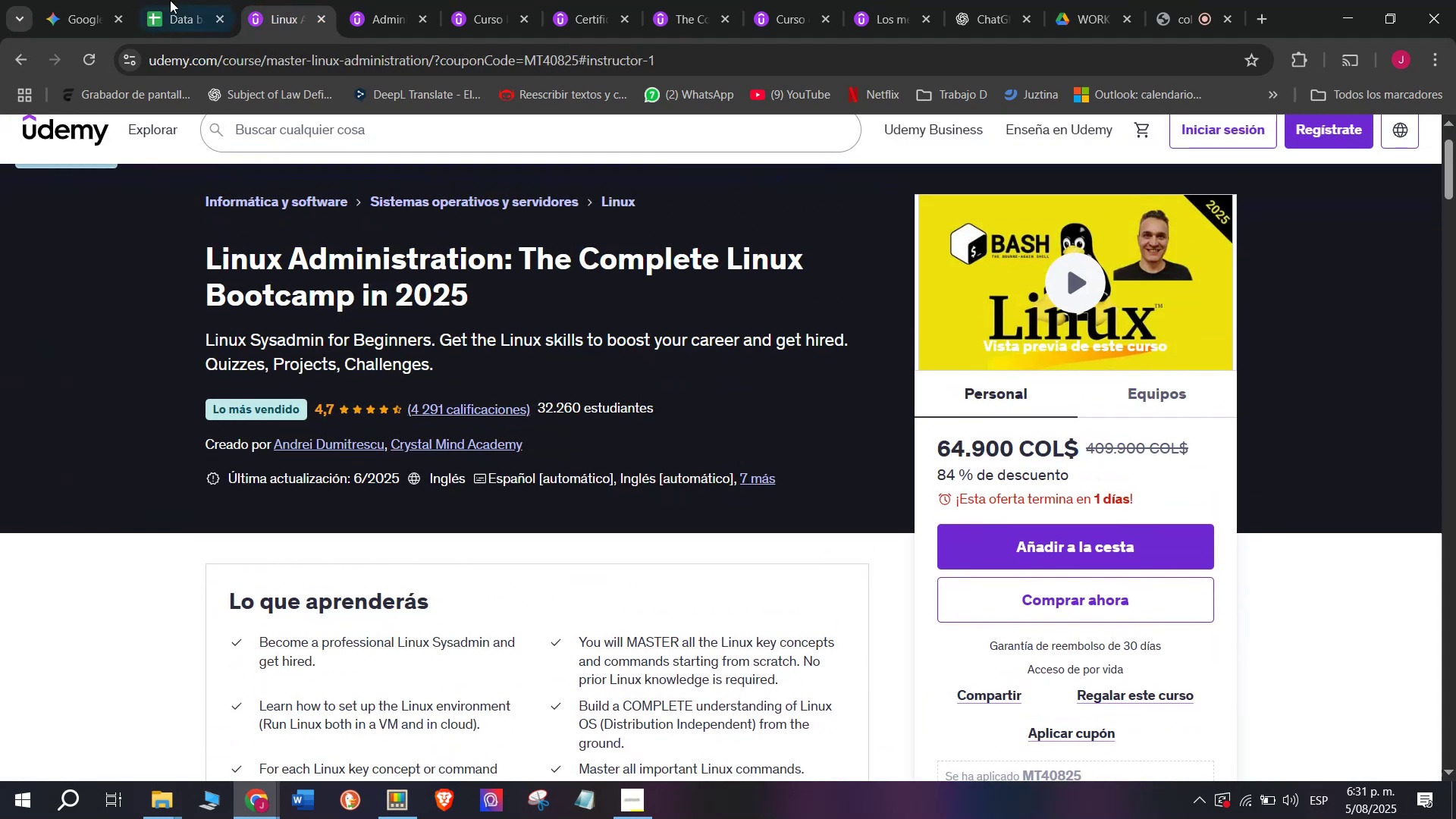 
left_click([168, 0])
 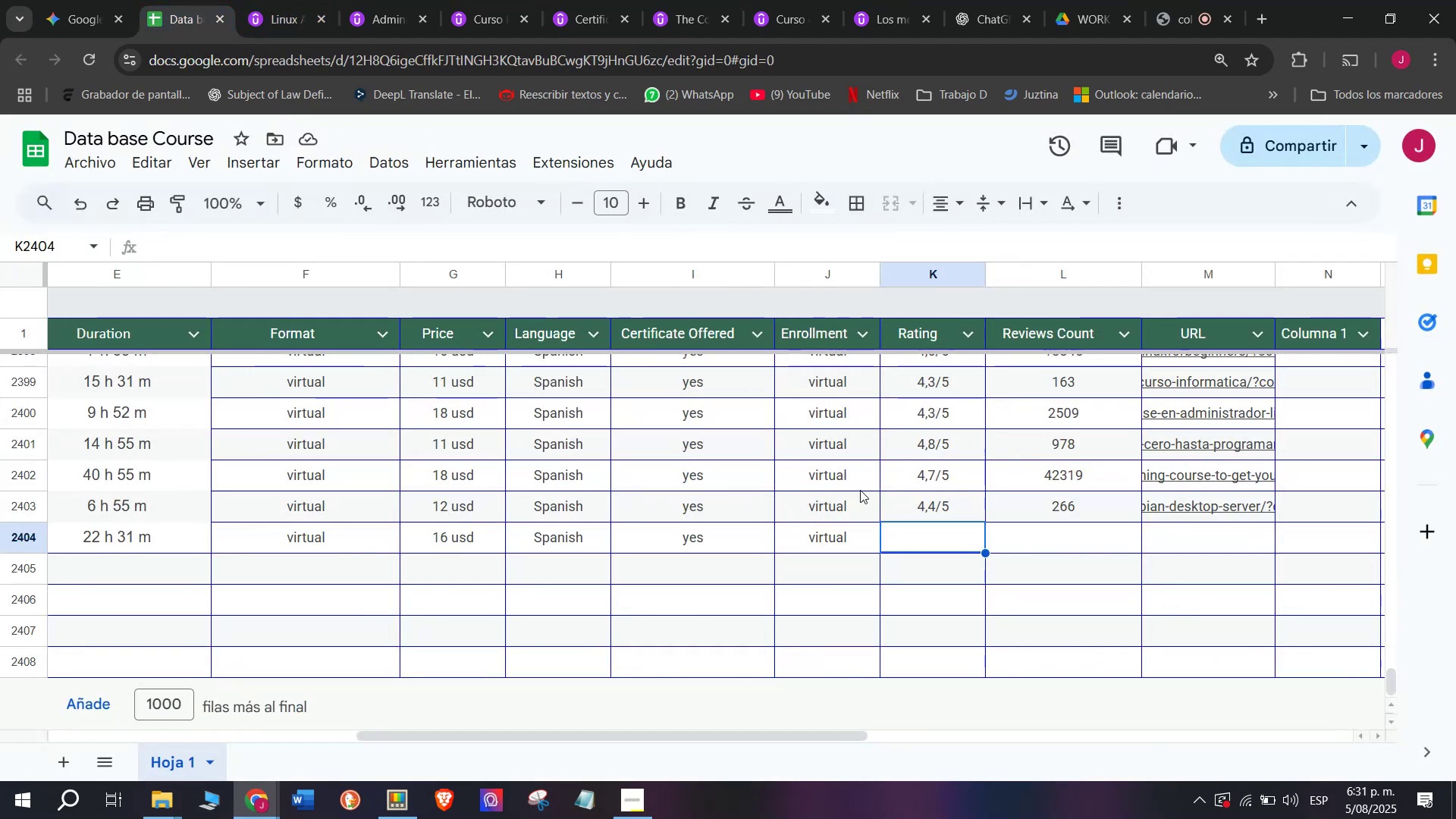 
key(Break)
 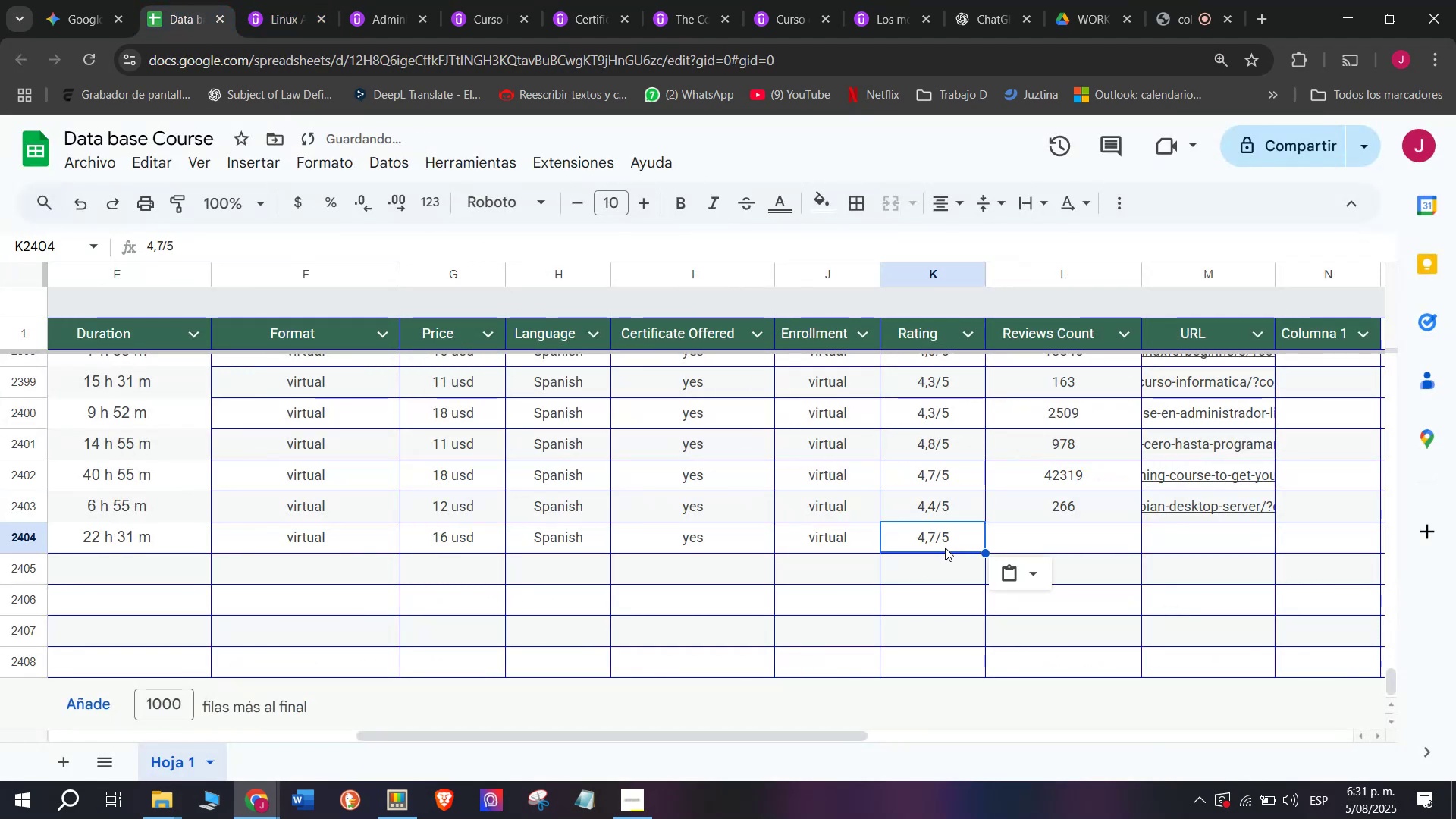 
key(Control+ControlLeft)
 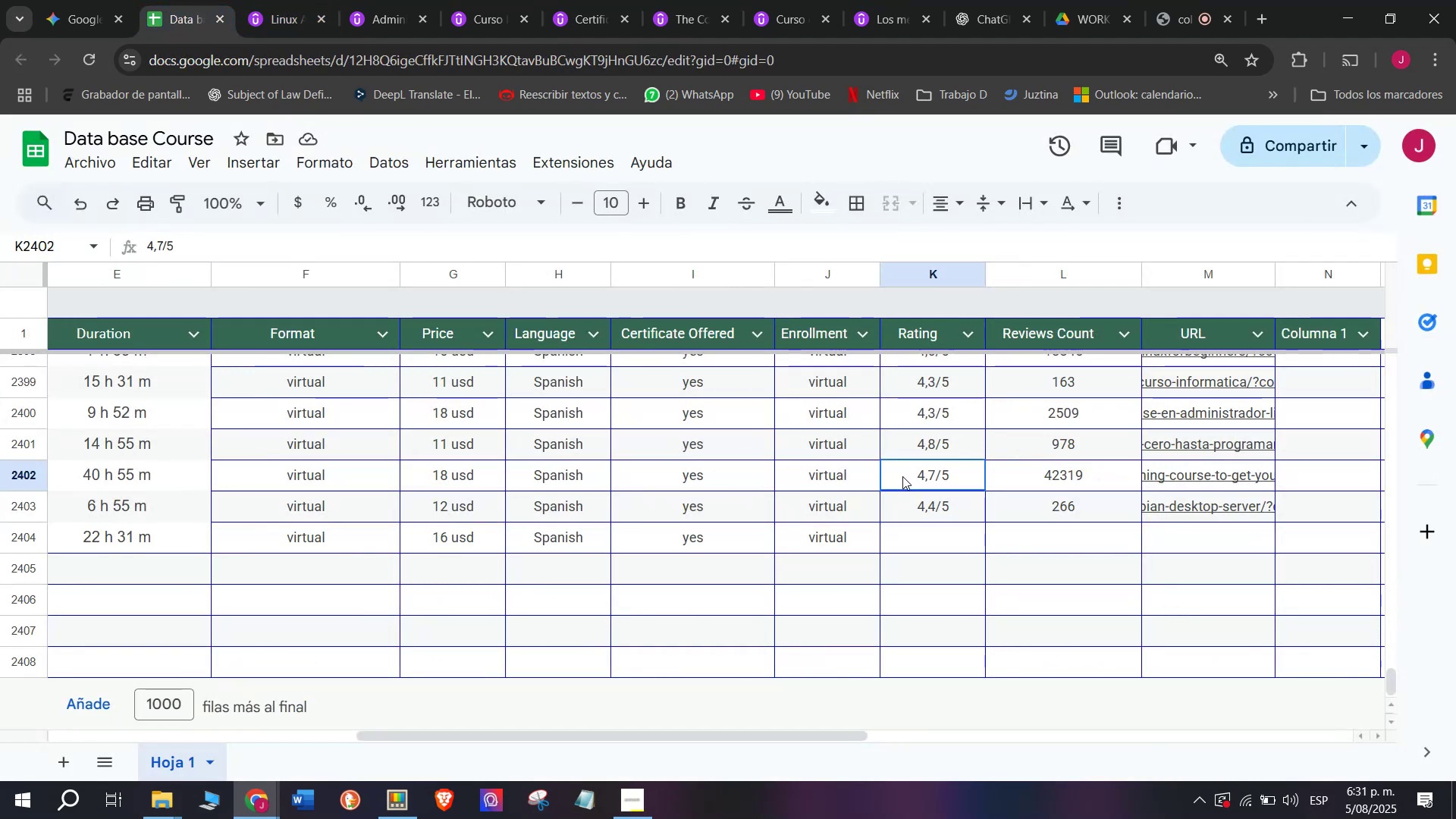 
key(Control+C)
 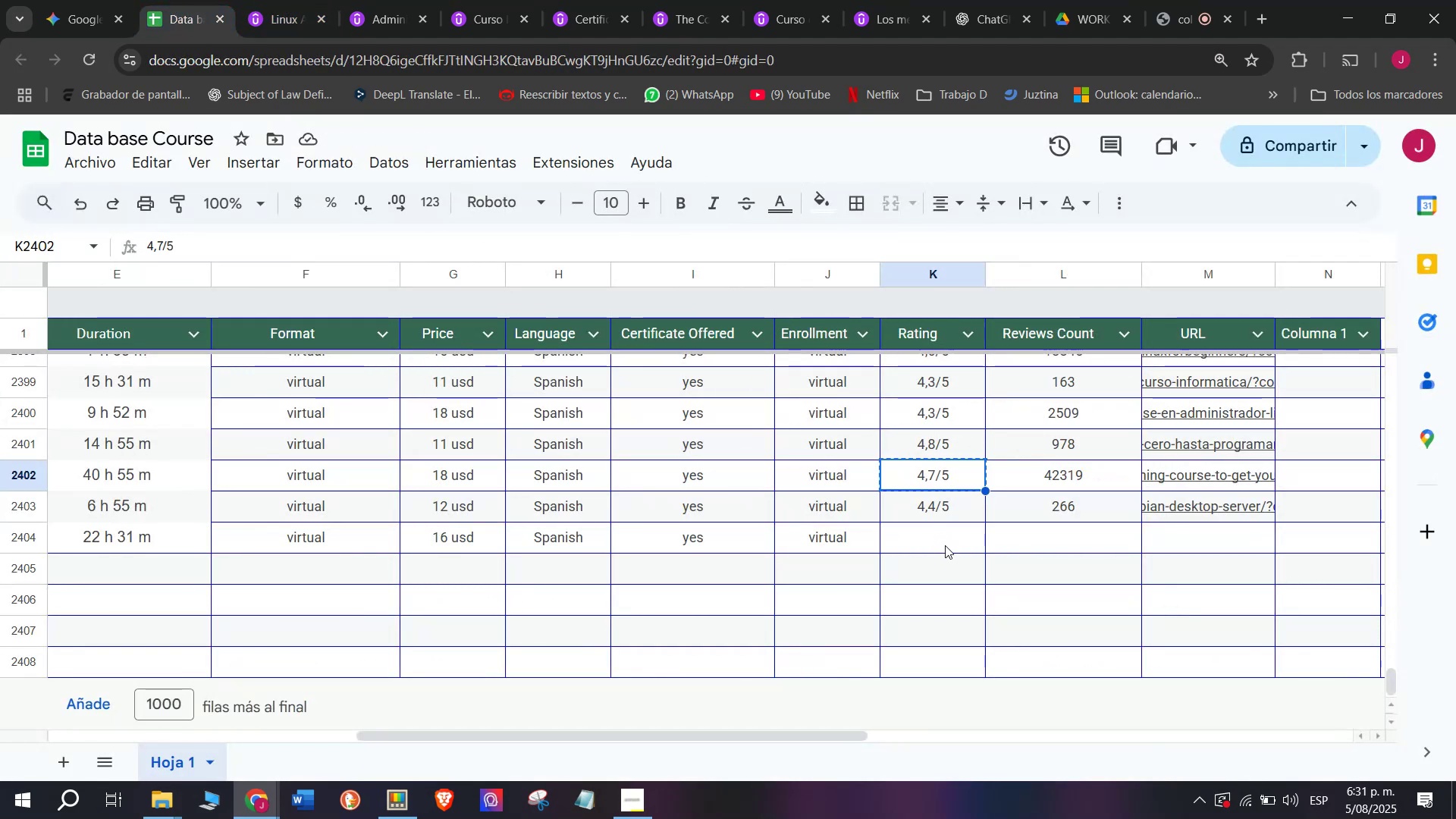 
double_click([945, 545])
 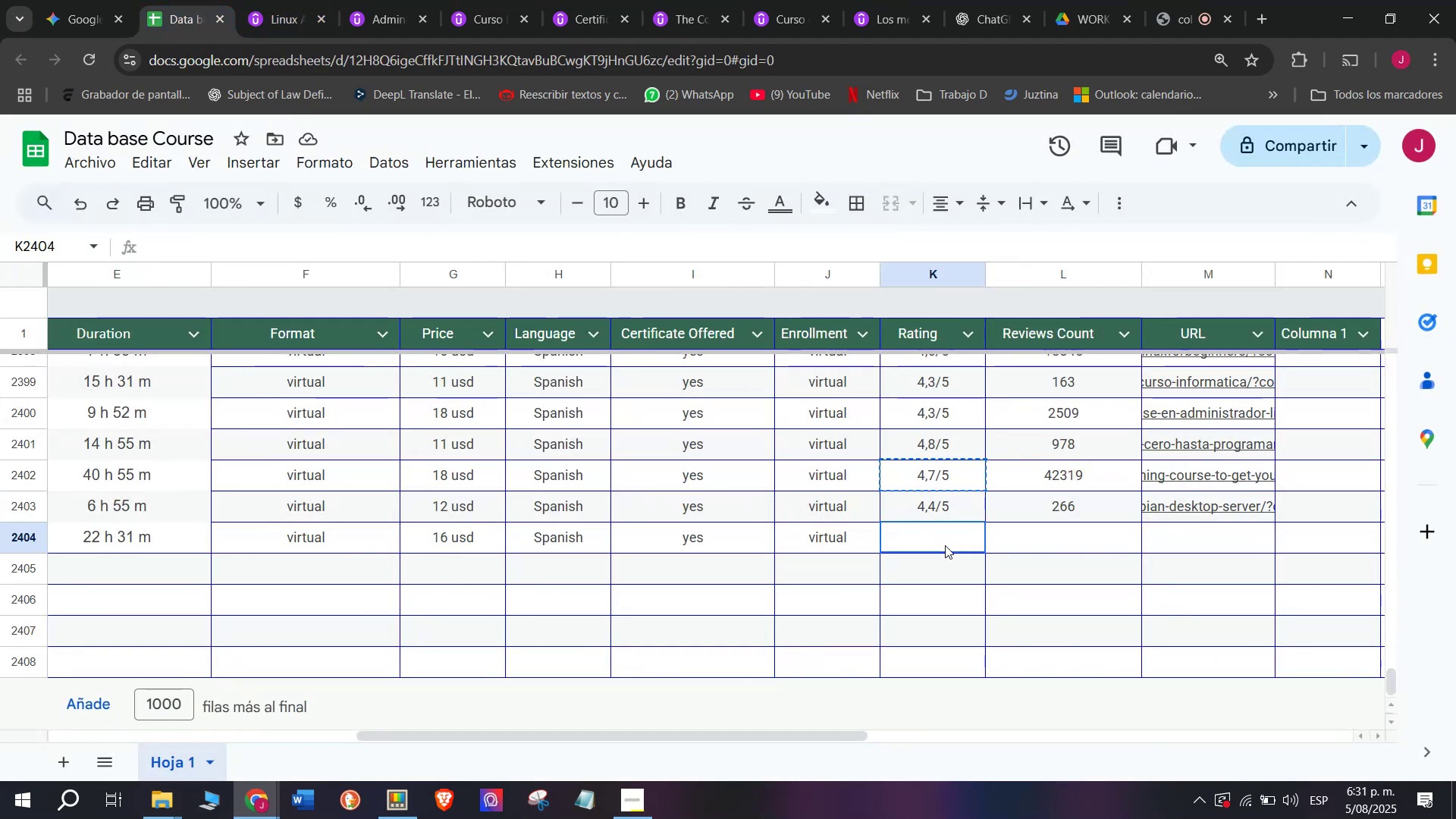 
key(Z)
 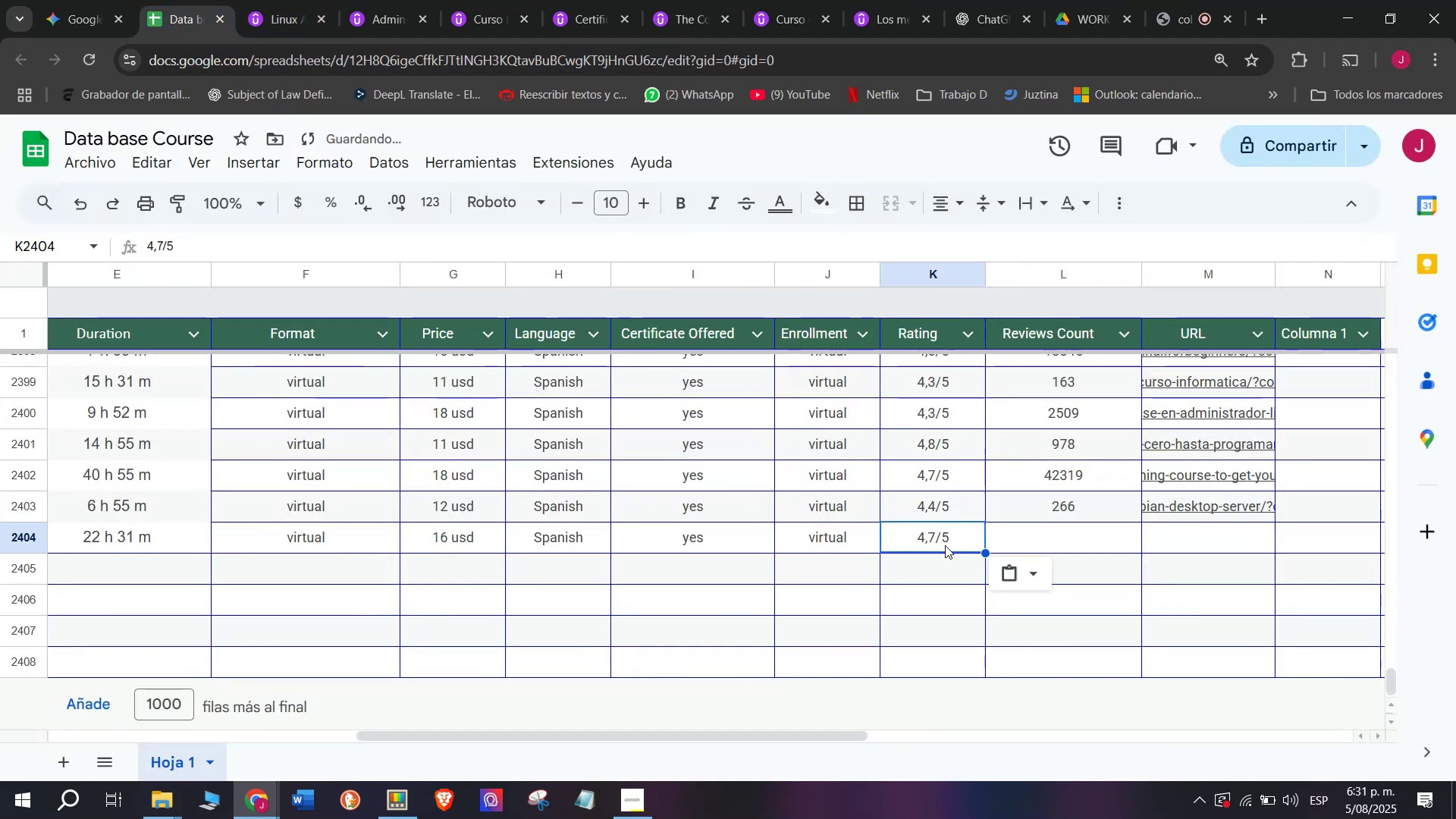 
key(Control+ControlLeft)
 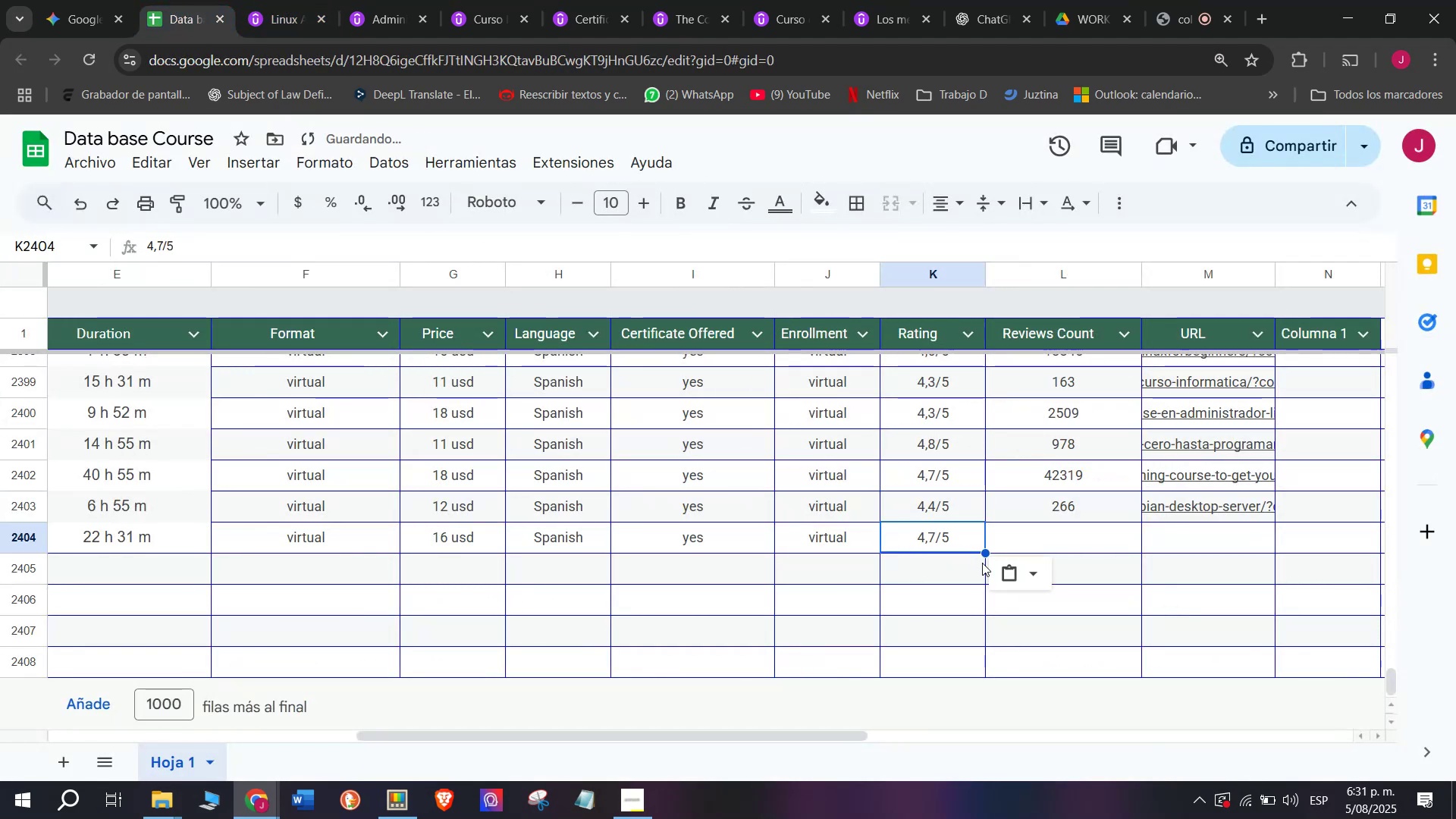 
key(Control+V)
 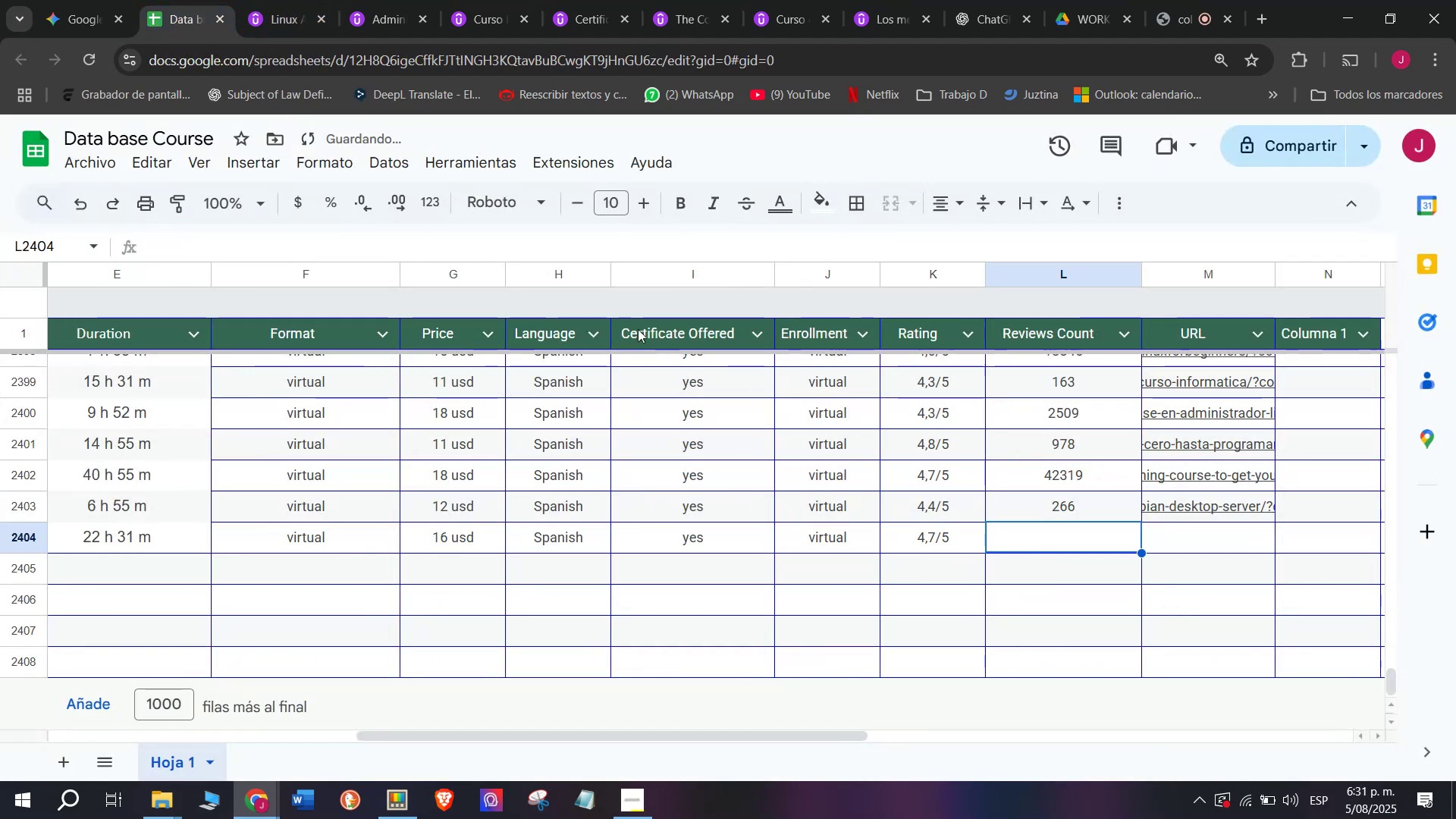 
left_click([268, 0])
 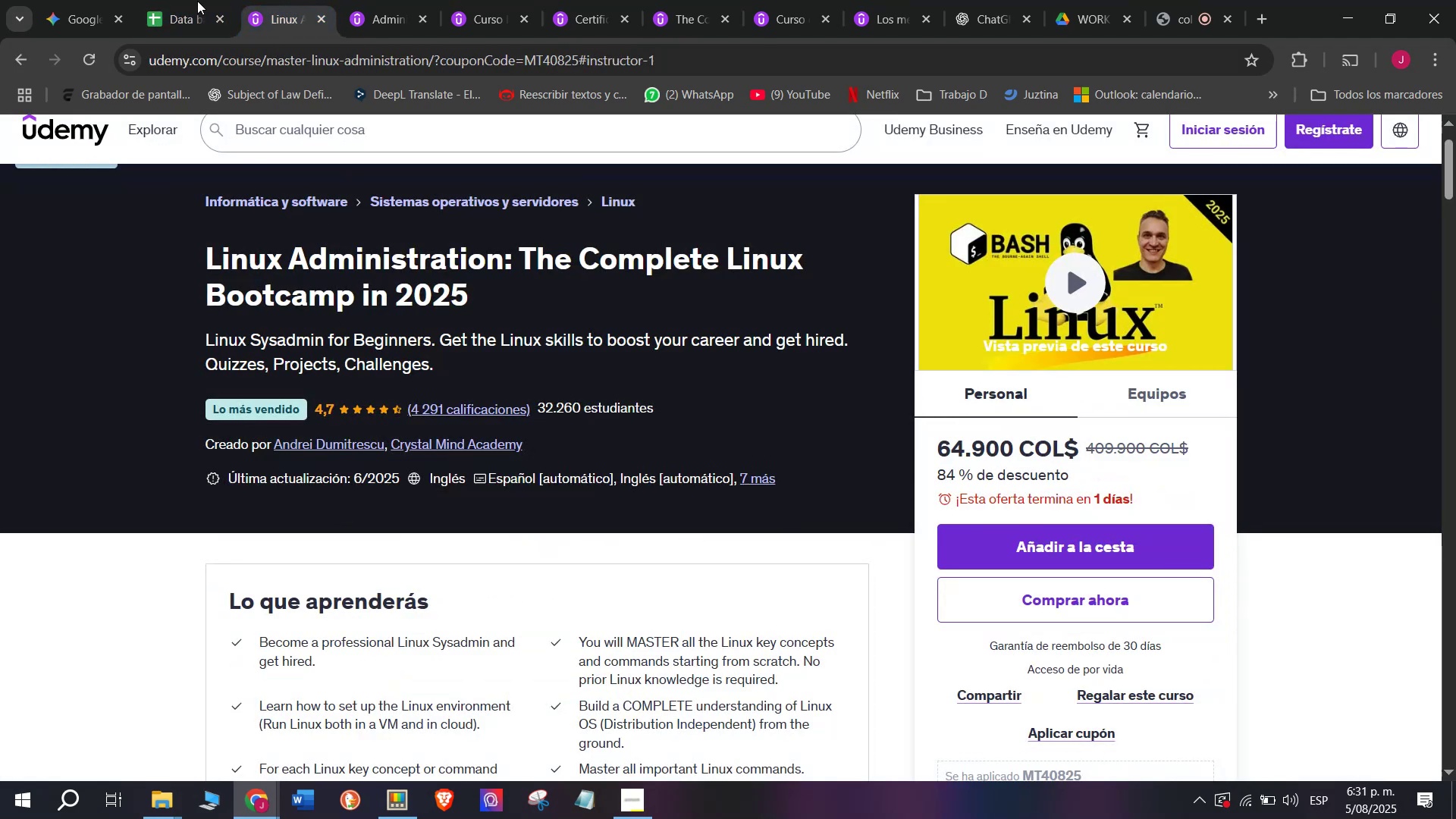 
left_click([180, 0])
 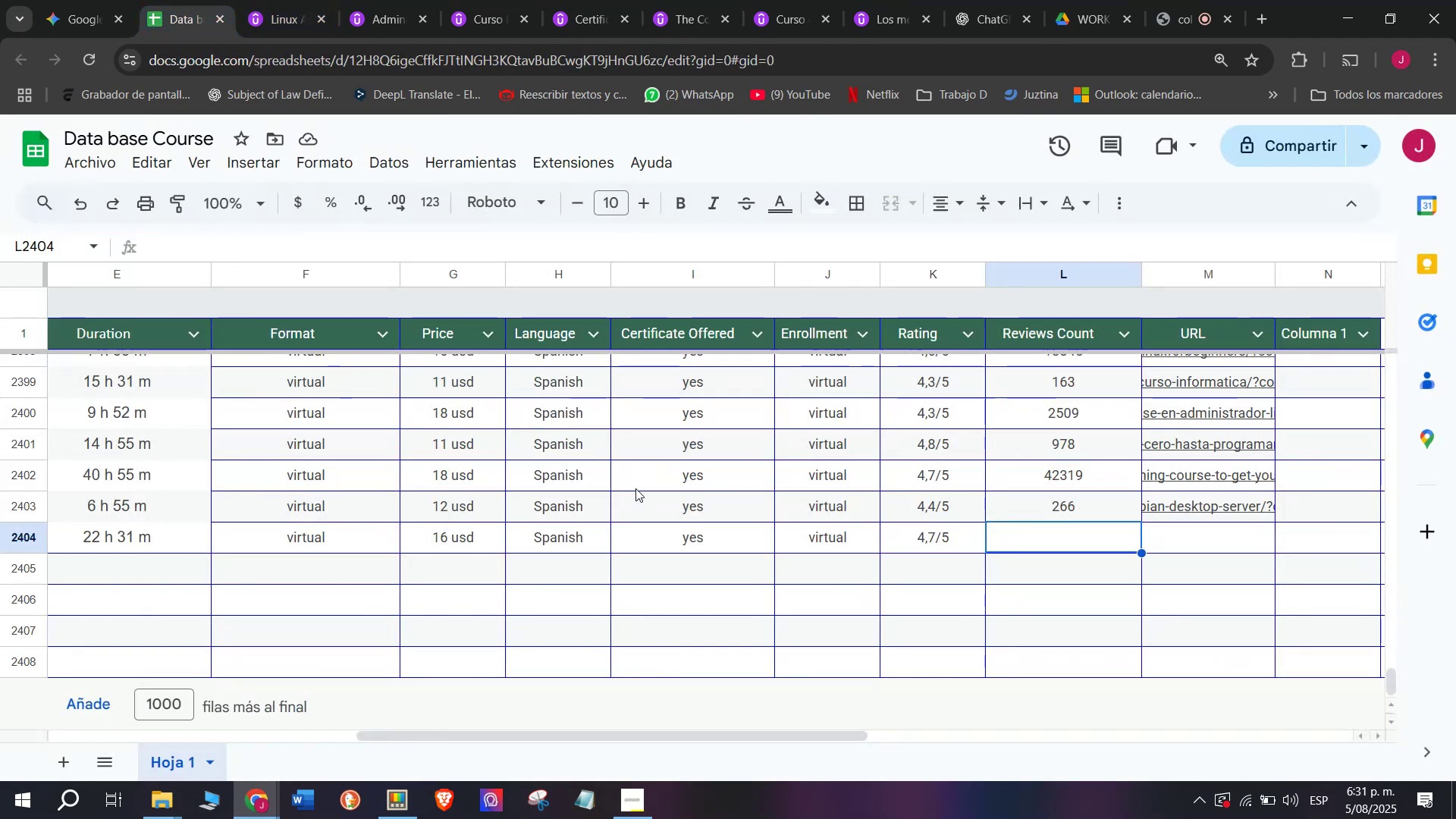 
type(4291)
 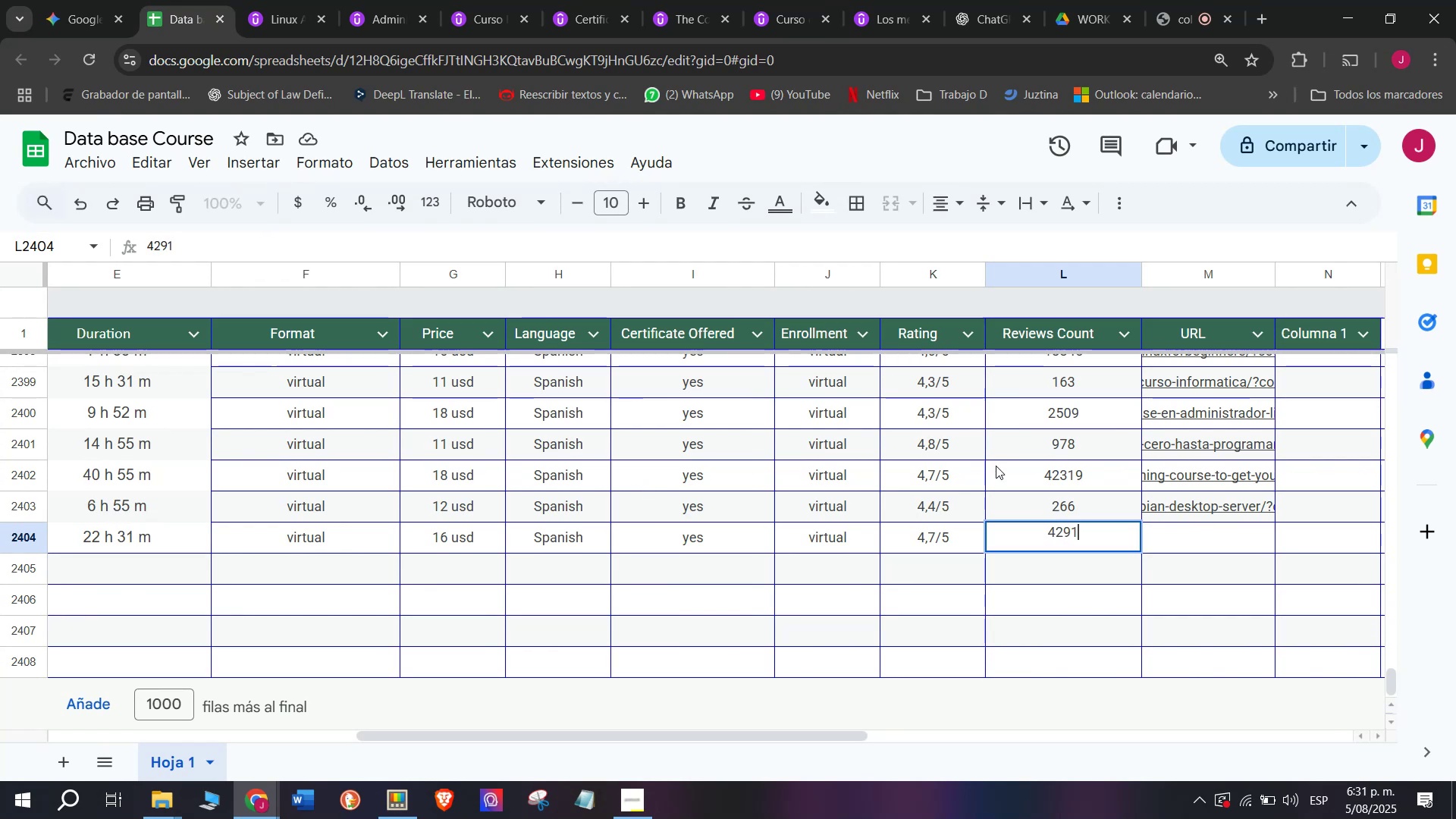 
left_click([1234, 537])
 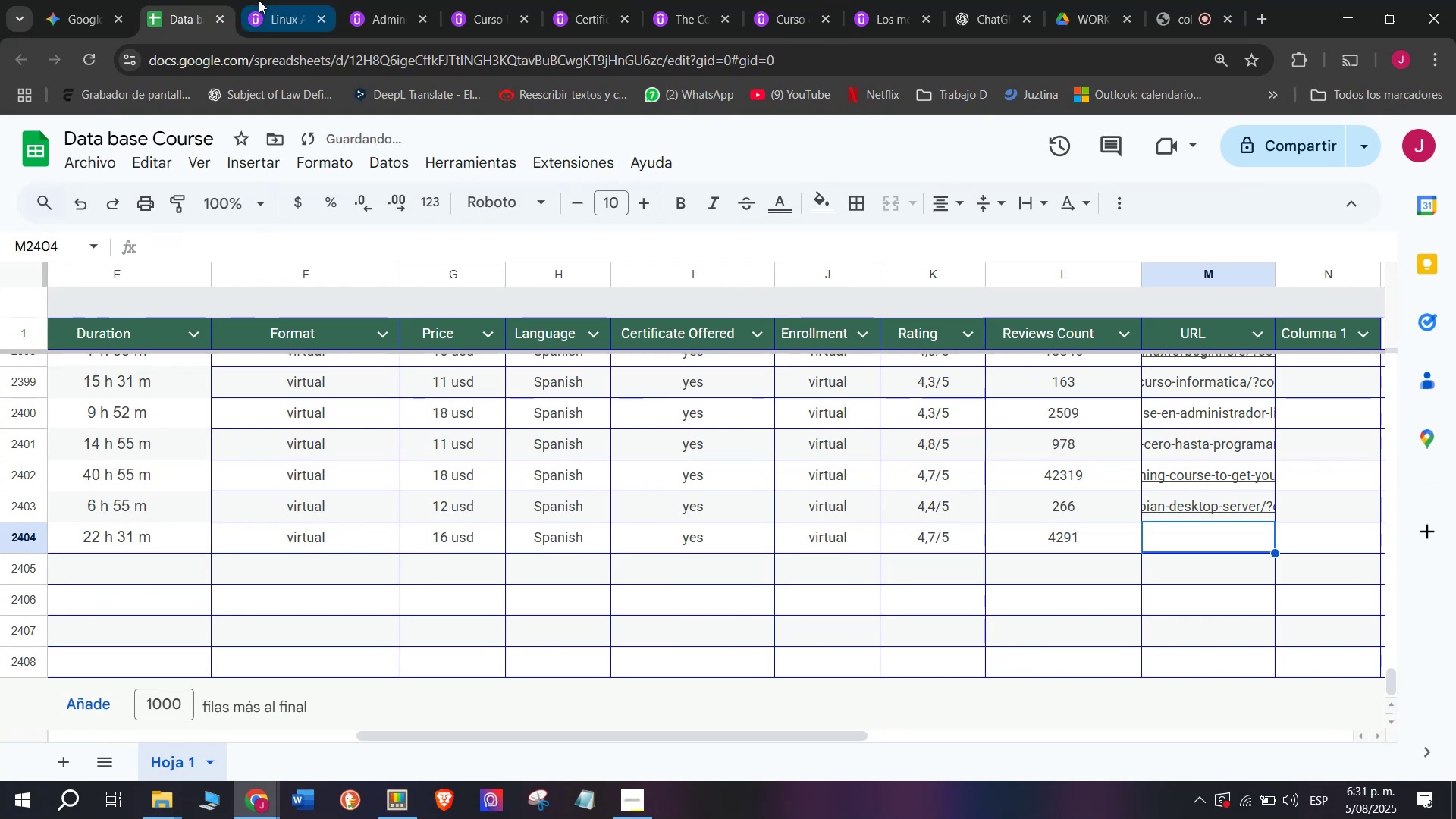 
left_click([267, 0])
 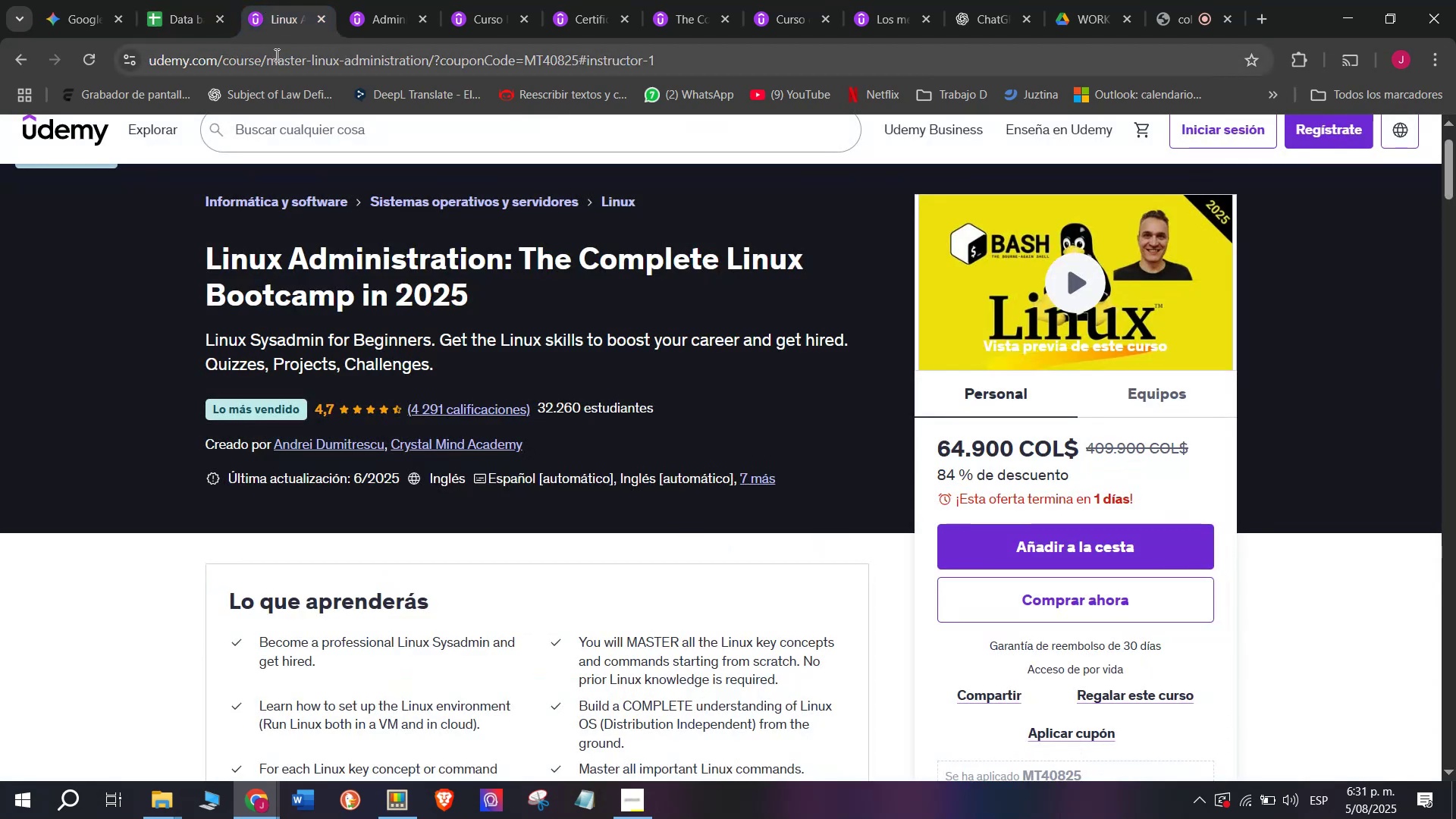 
left_click([275, 55])
 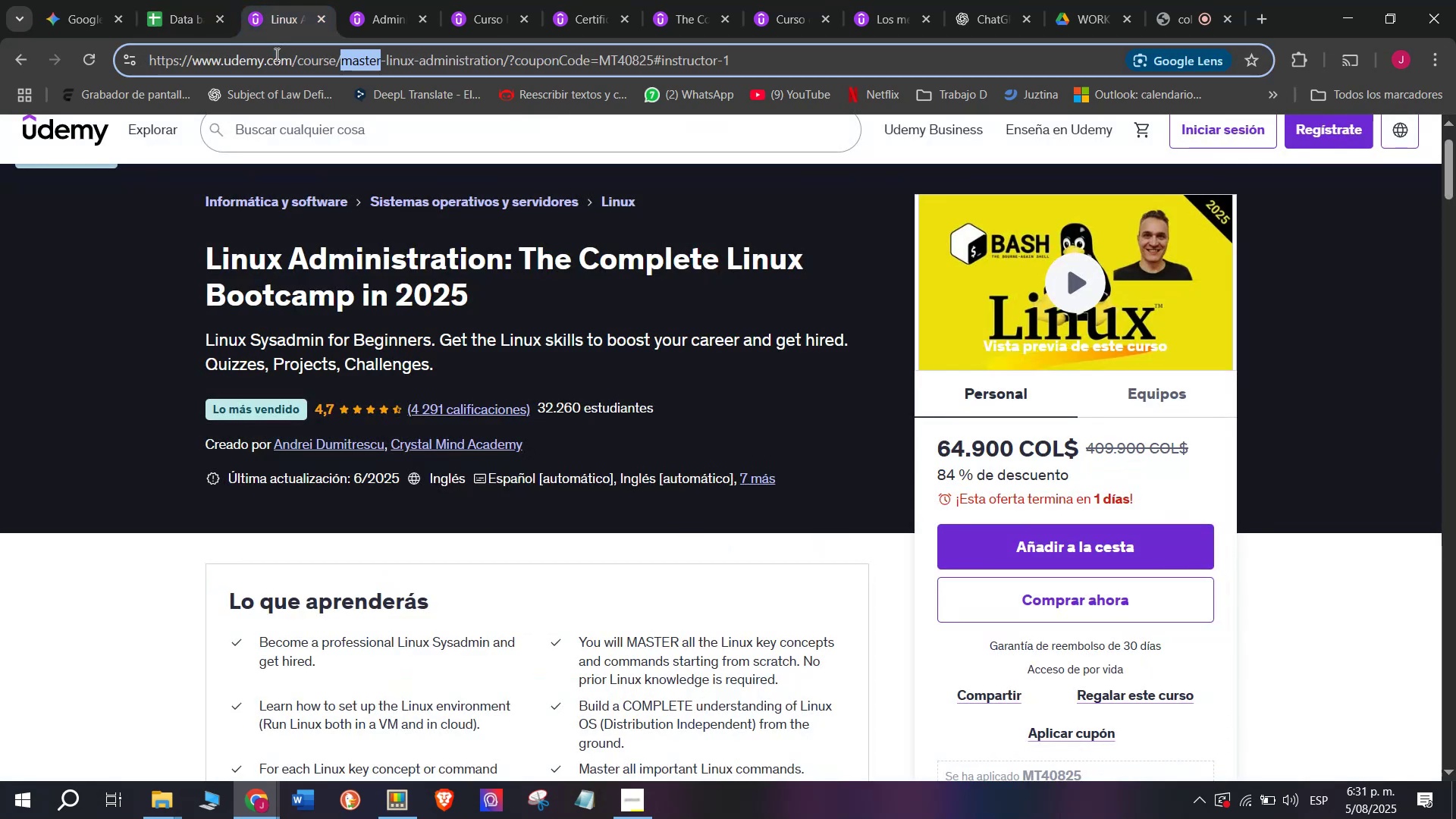 
triple_click([275, 54])
 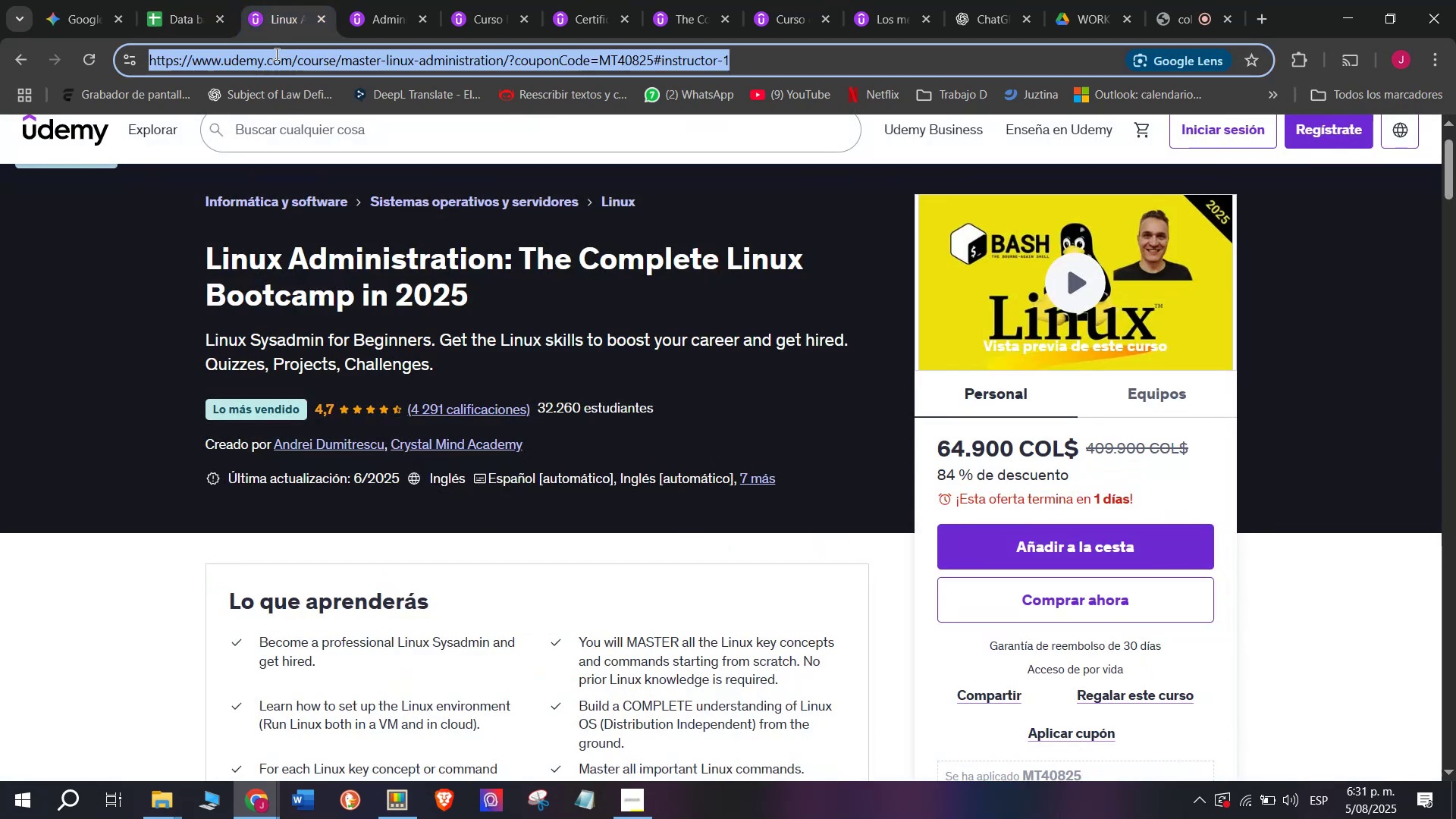 
key(Control+ControlLeft)
 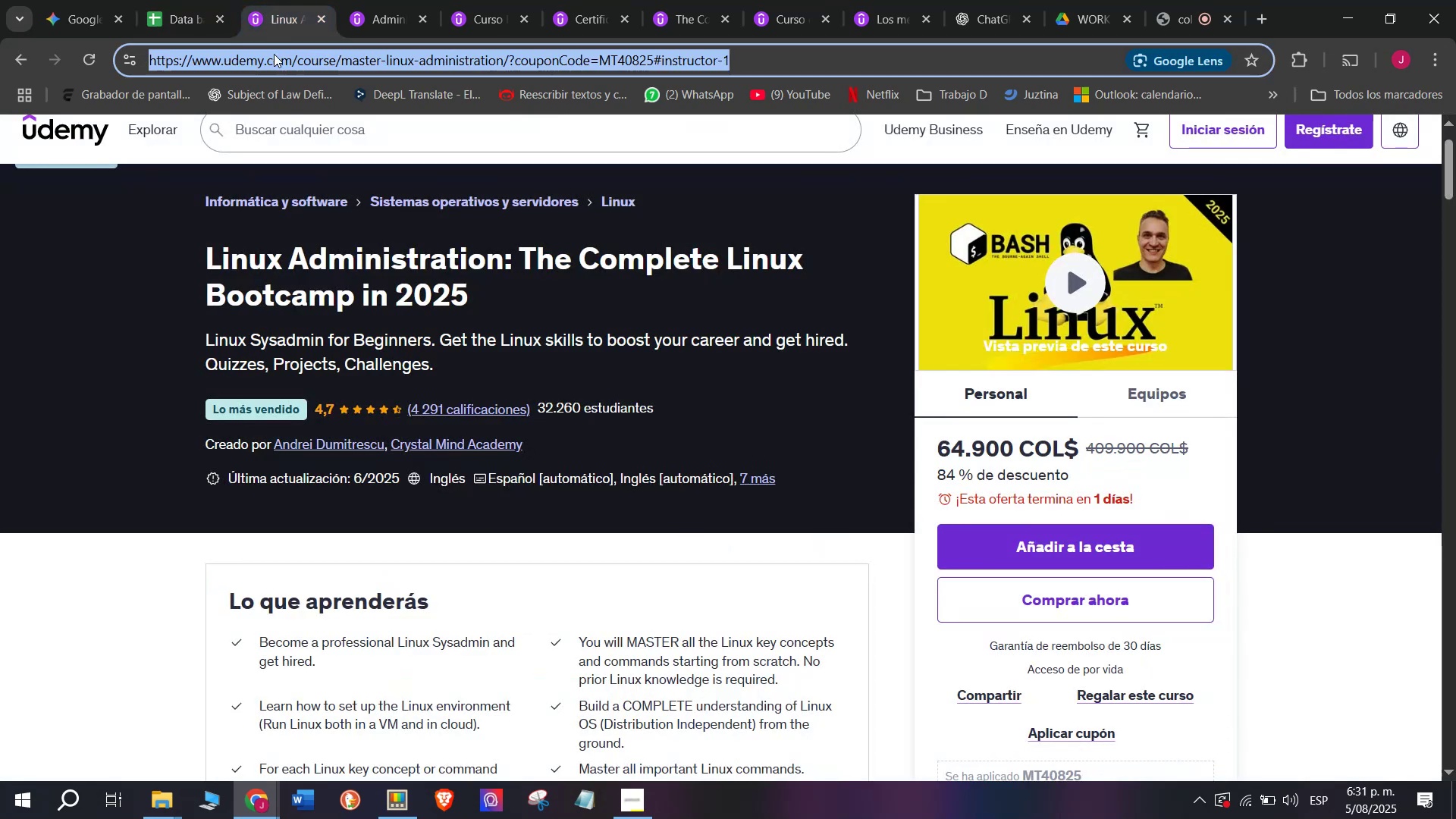 
key(Break)
 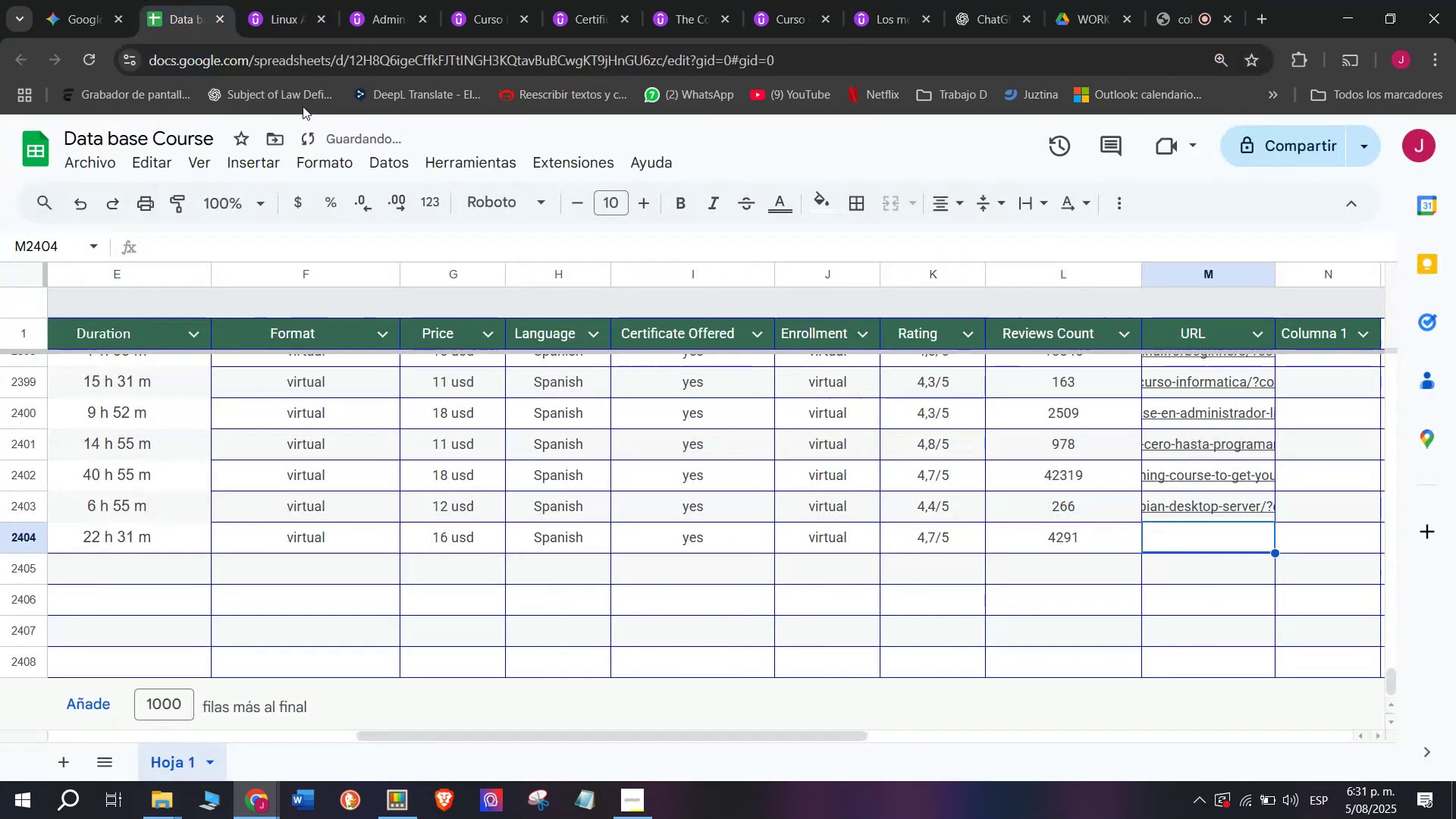 
key(Control+C)
 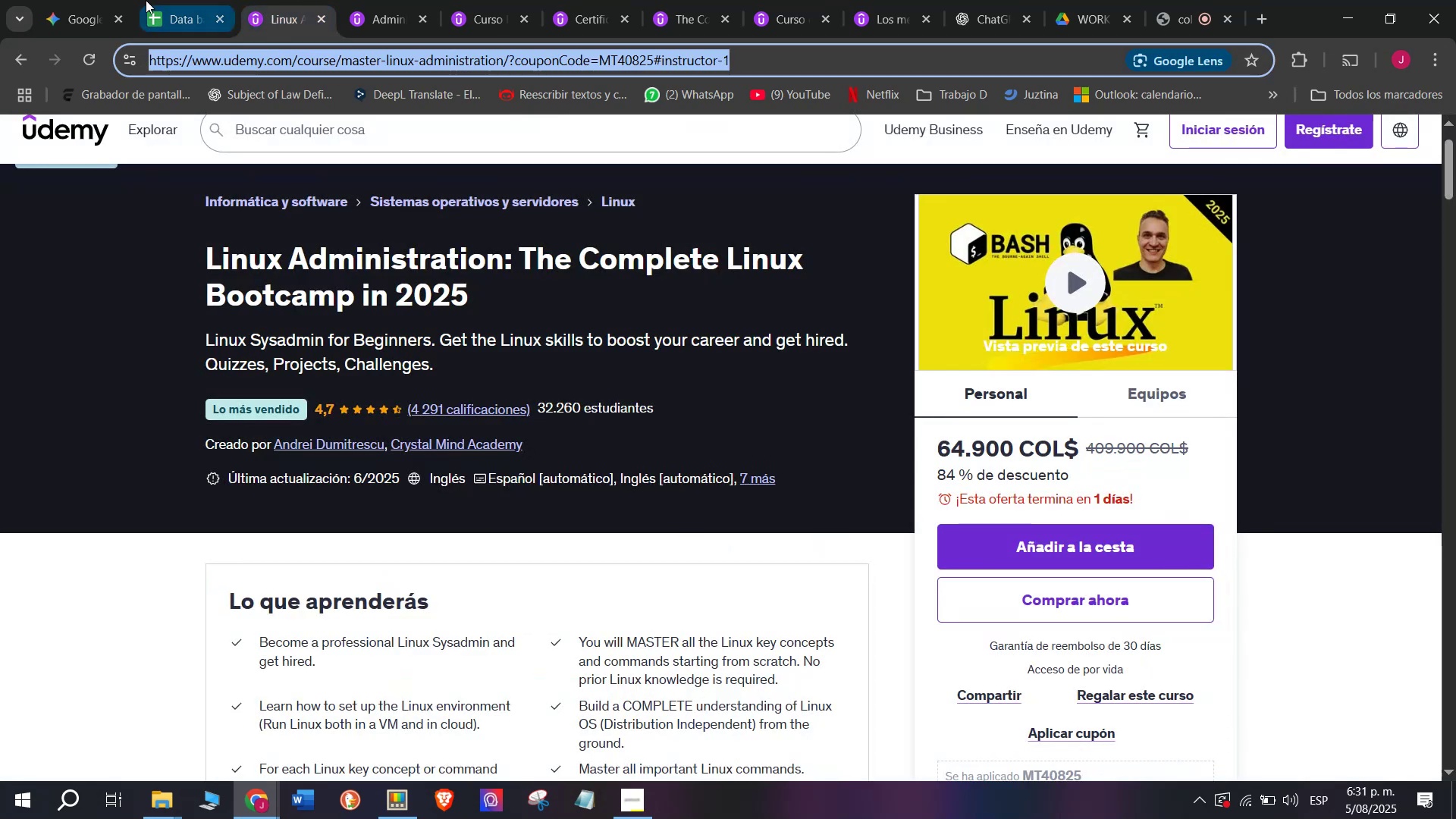 
triple_click([146, 0])
 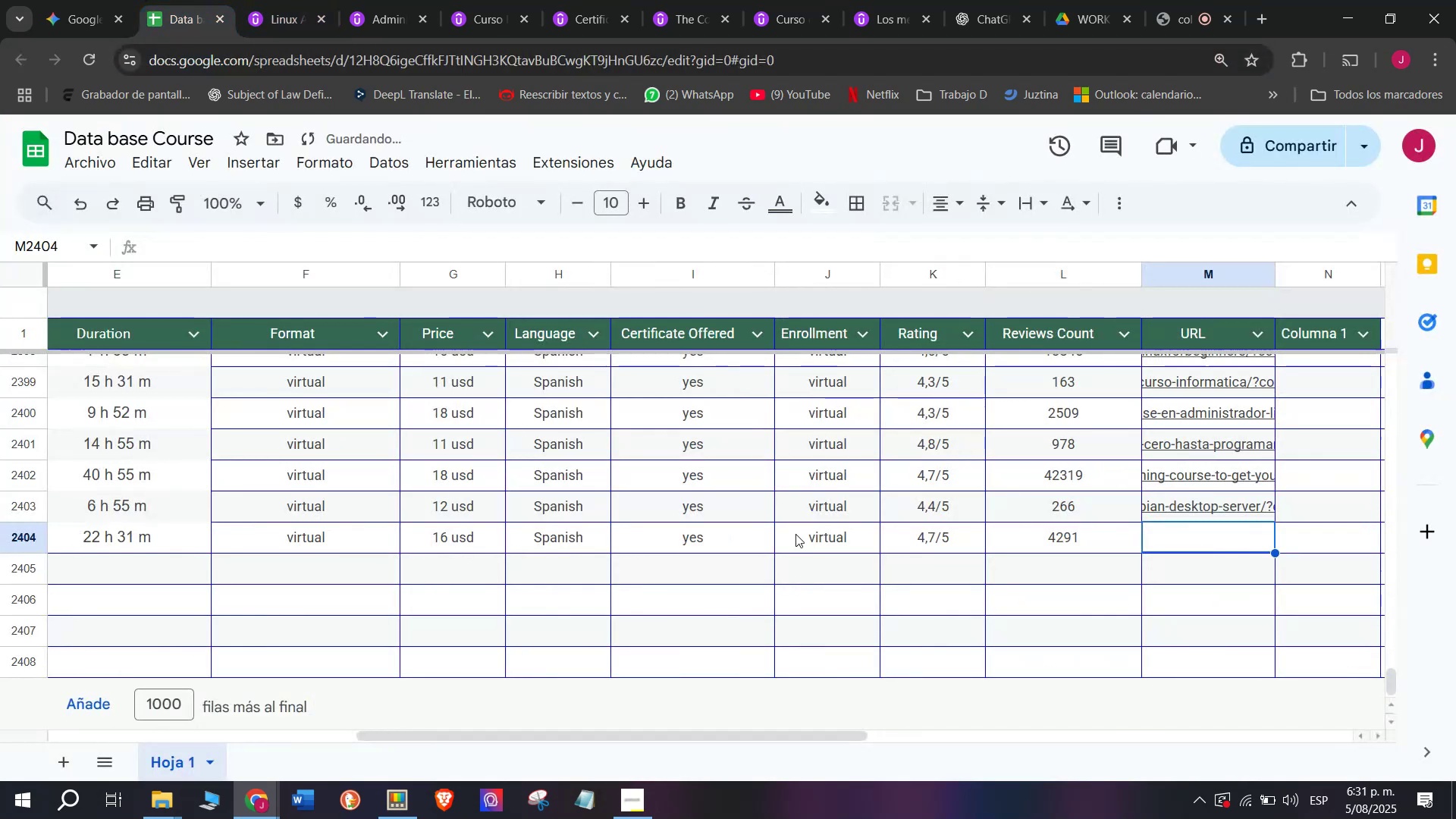 
key(Control+ControlLeft)
 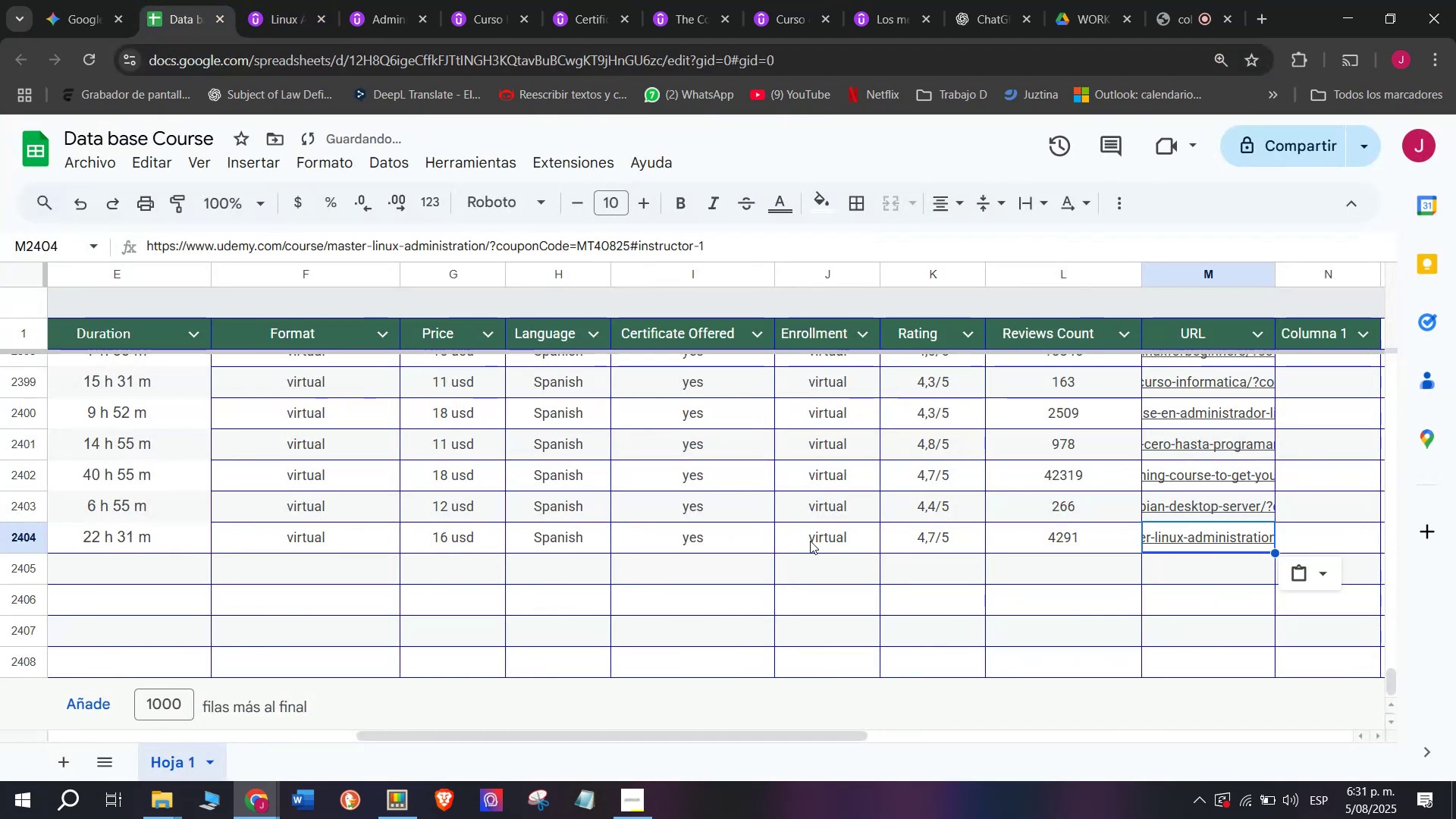 
key(Z)
 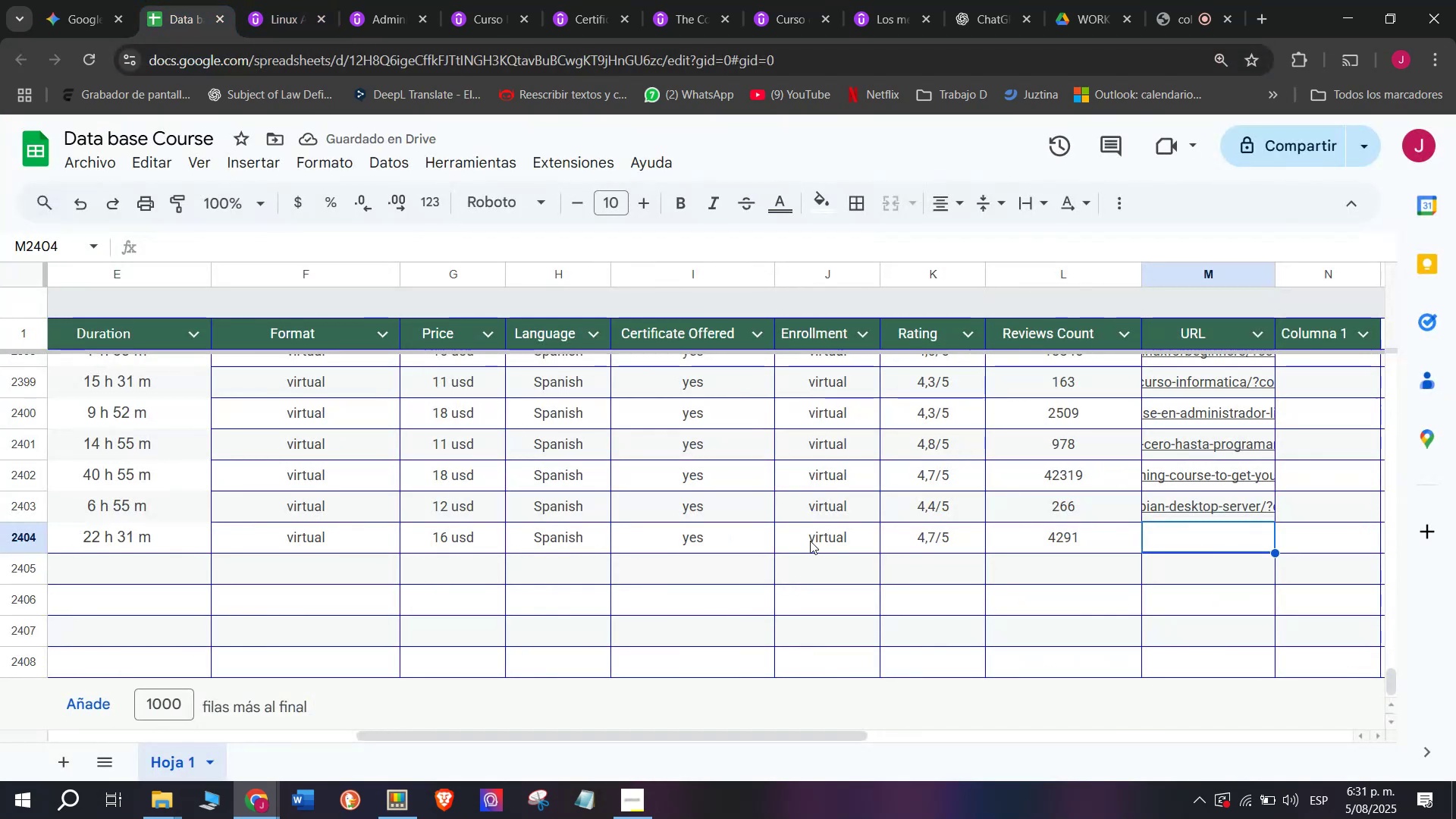 
key(Control+V)
 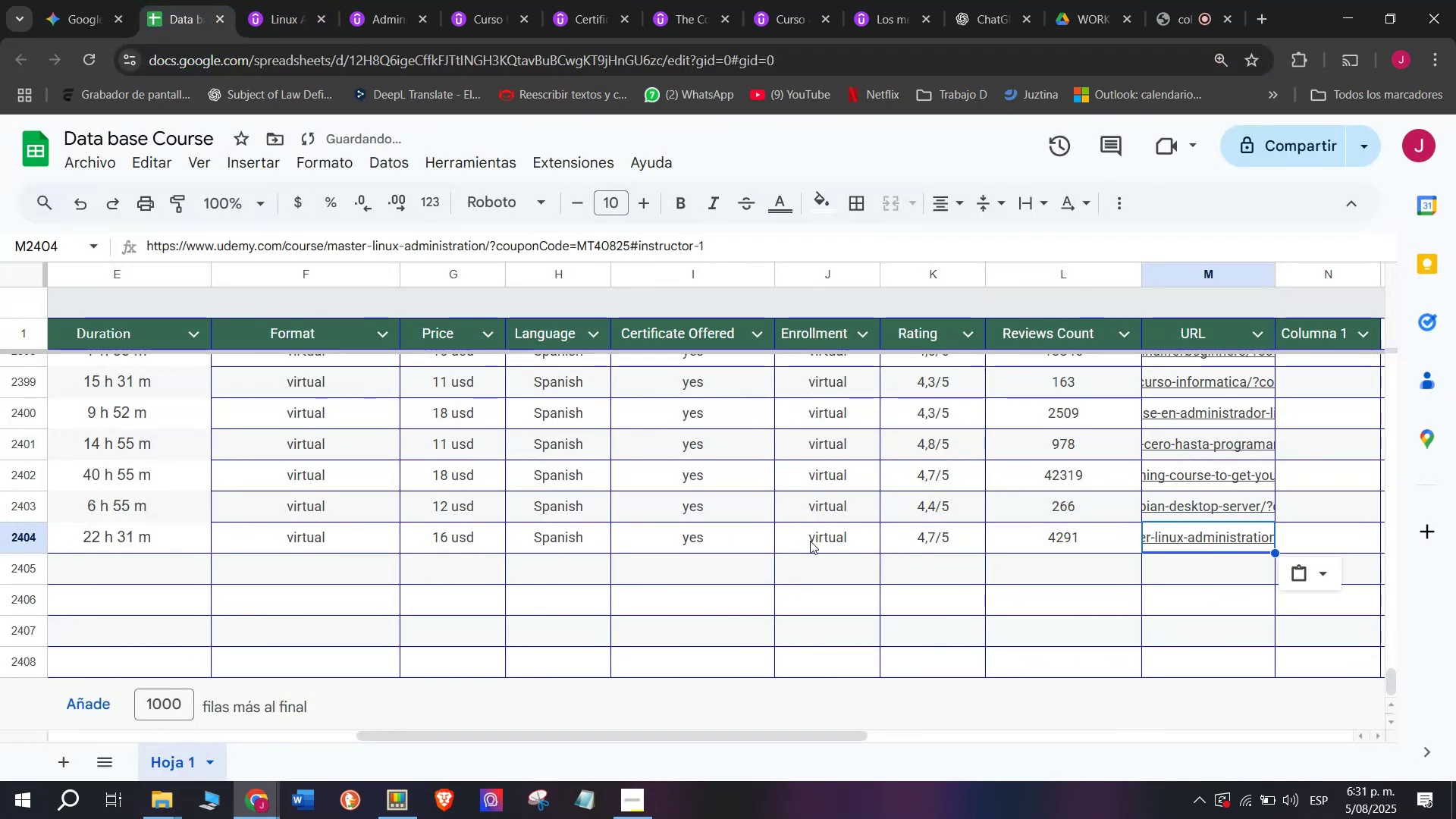 
scroll: coordinate [689, 541], scroll_direction: up, amount: 12.0
 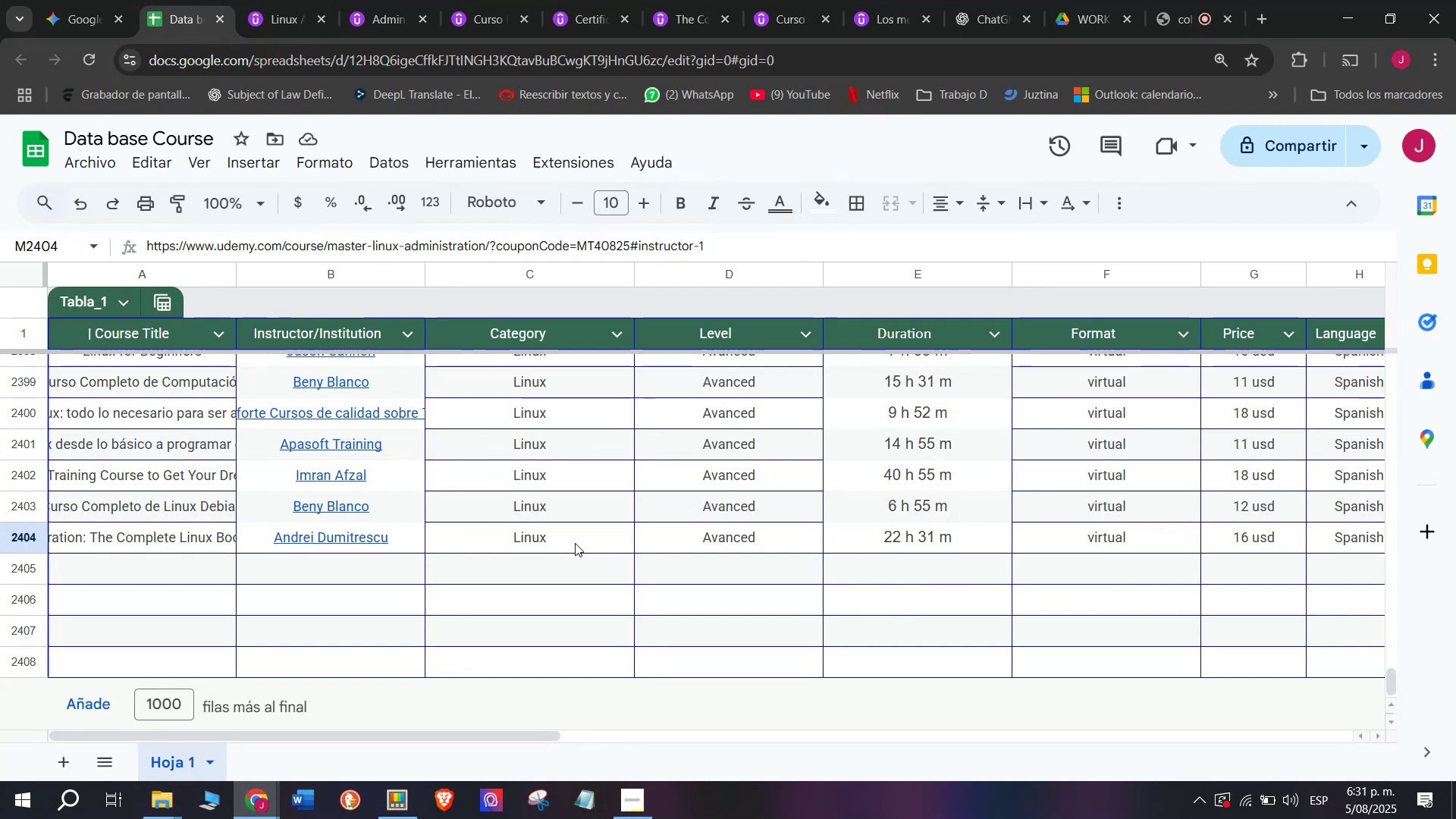 
left_click([191, 573])
 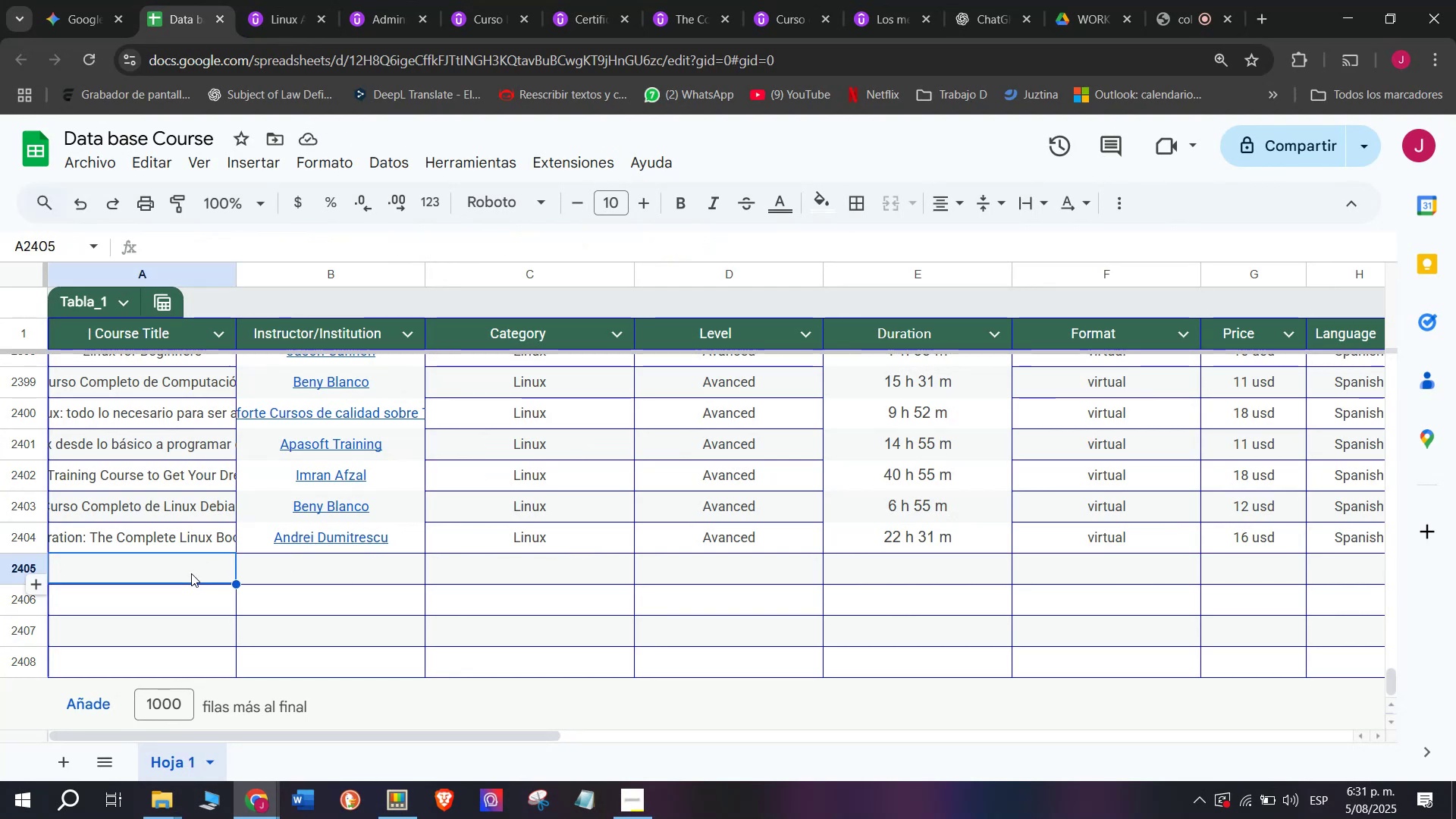 
scroll: coordinate [191, 573], scroll_direction: down, amount: 1.0
 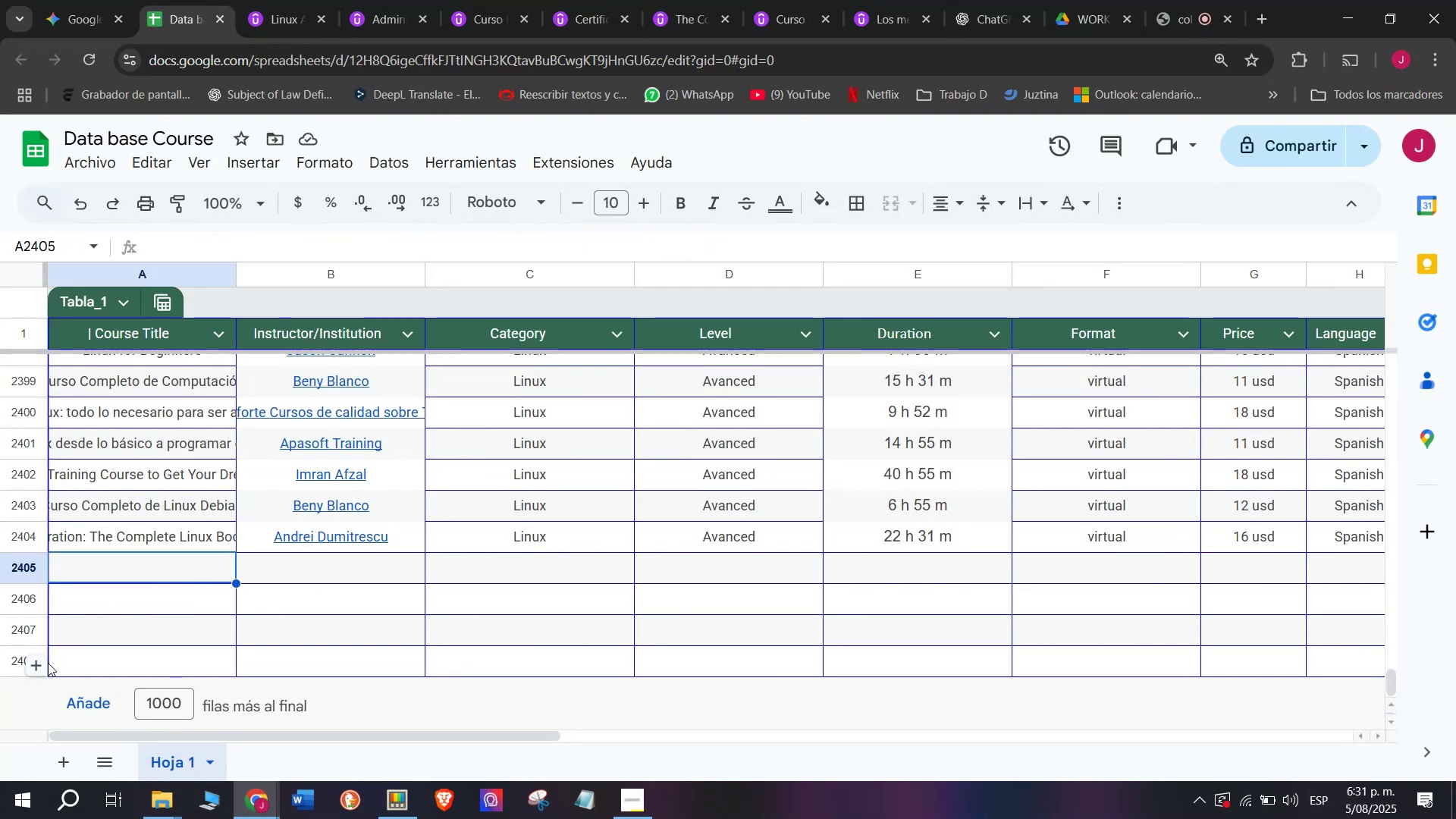 
left_click([40, 665])
 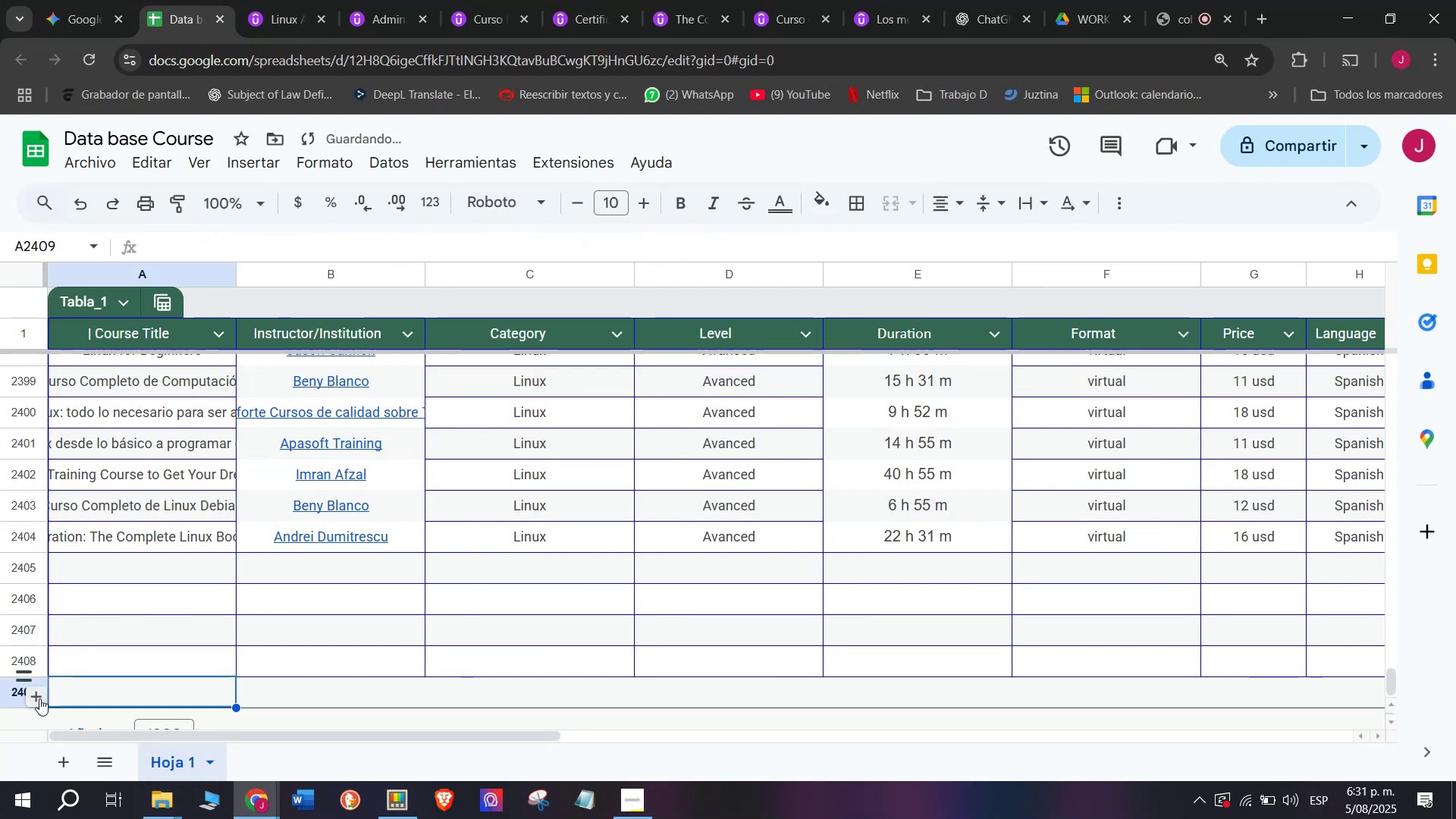 
left_click([39, 698])
 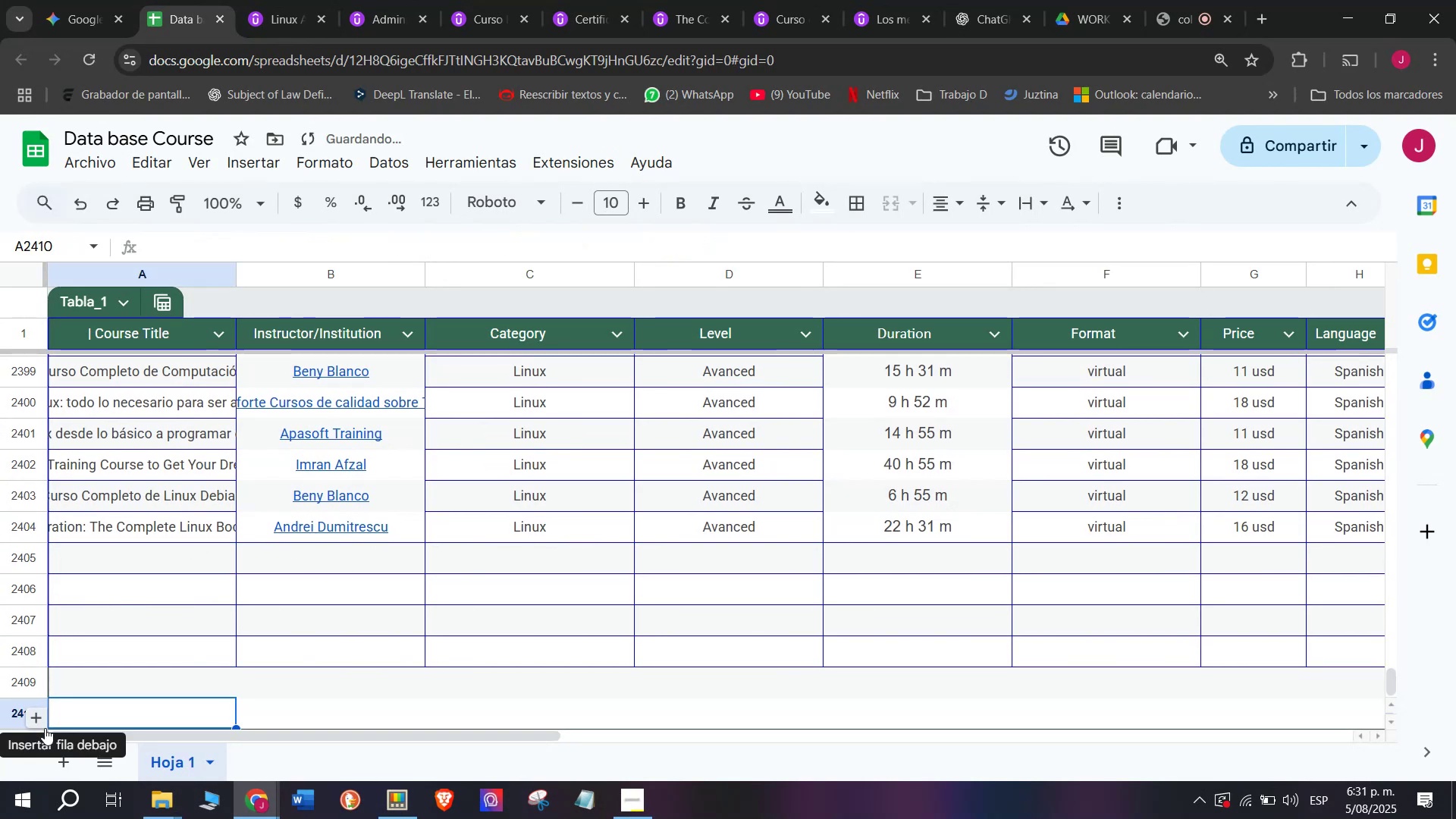 
left_click([45, 728])
 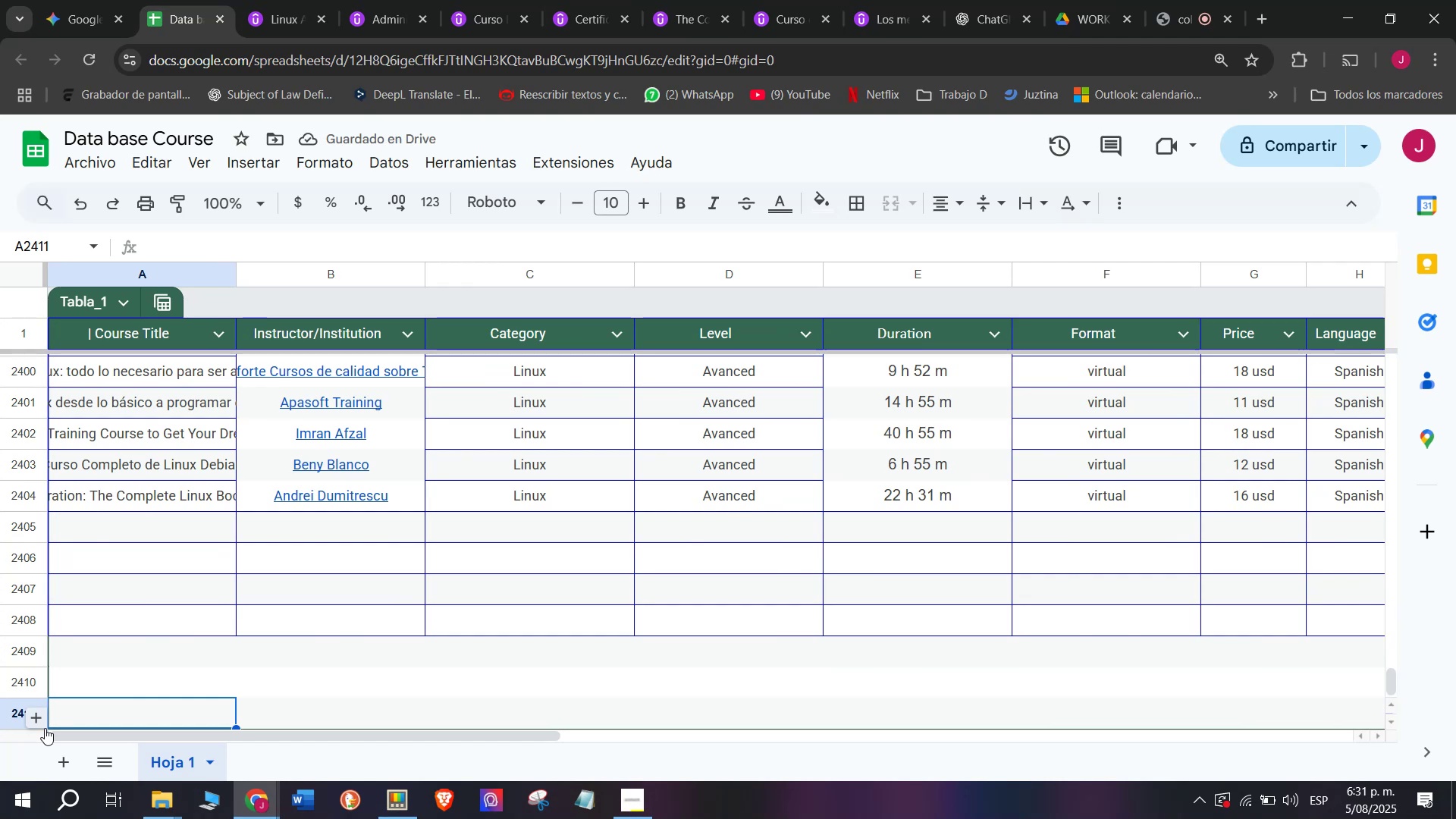 
wait(7.42)
 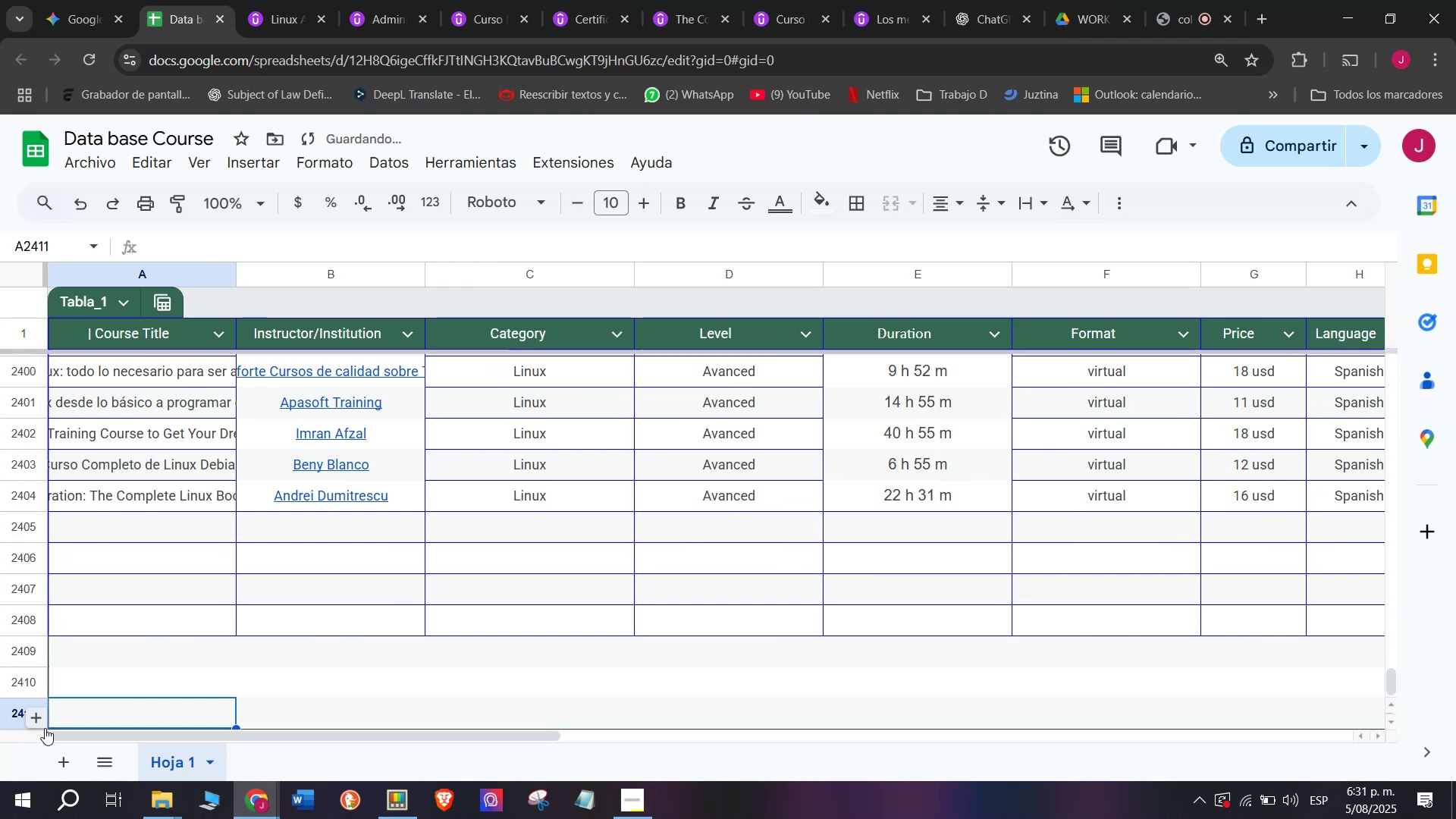 
left_click([40, 725])
 